 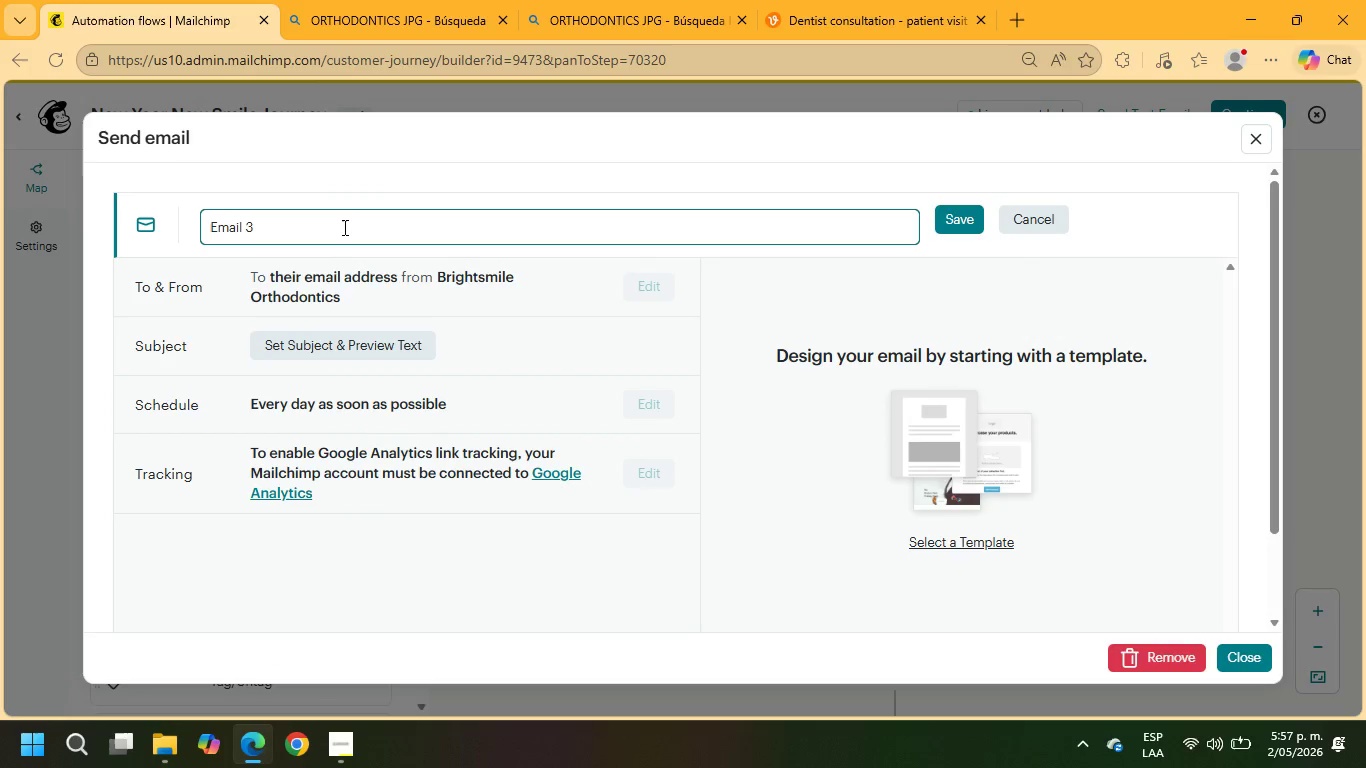 
hold_key(key=ShiftRight, duration=0.42)
 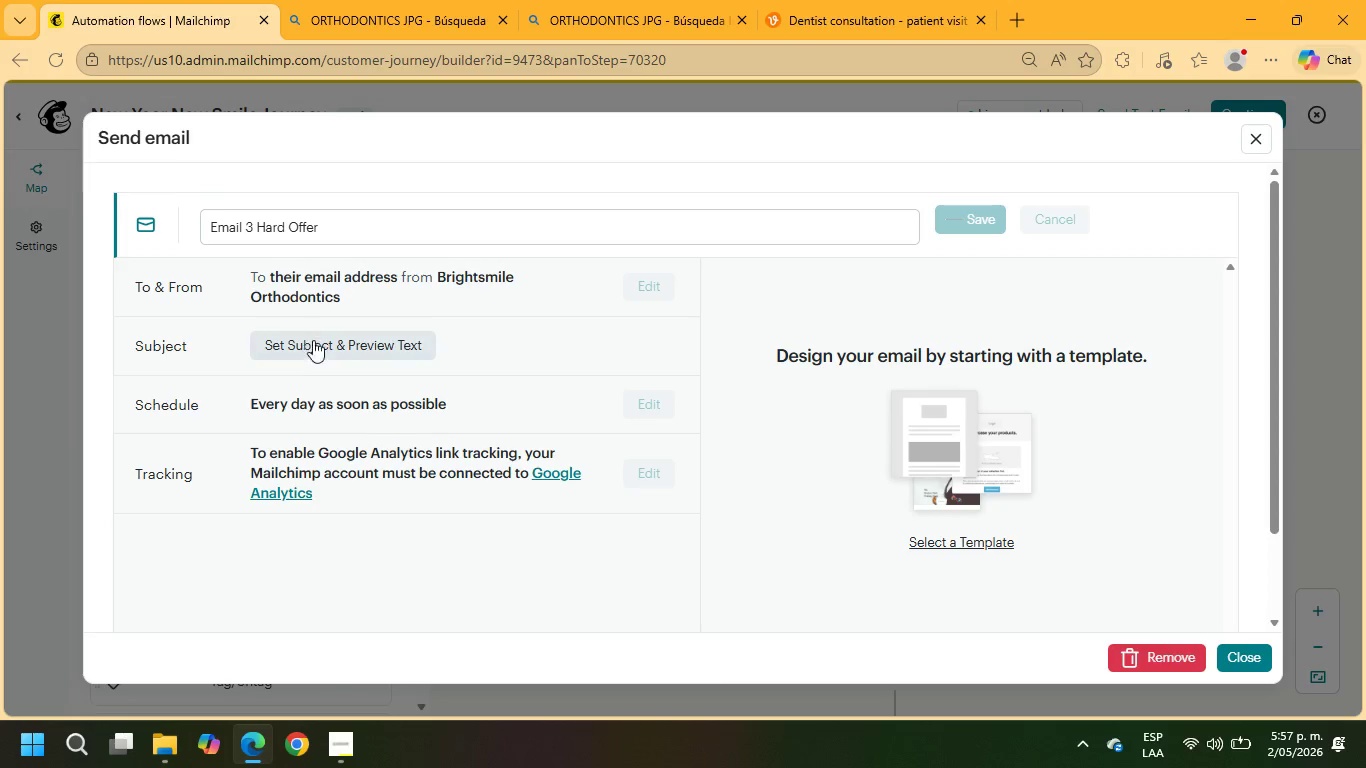 
left_click([322, 346])
 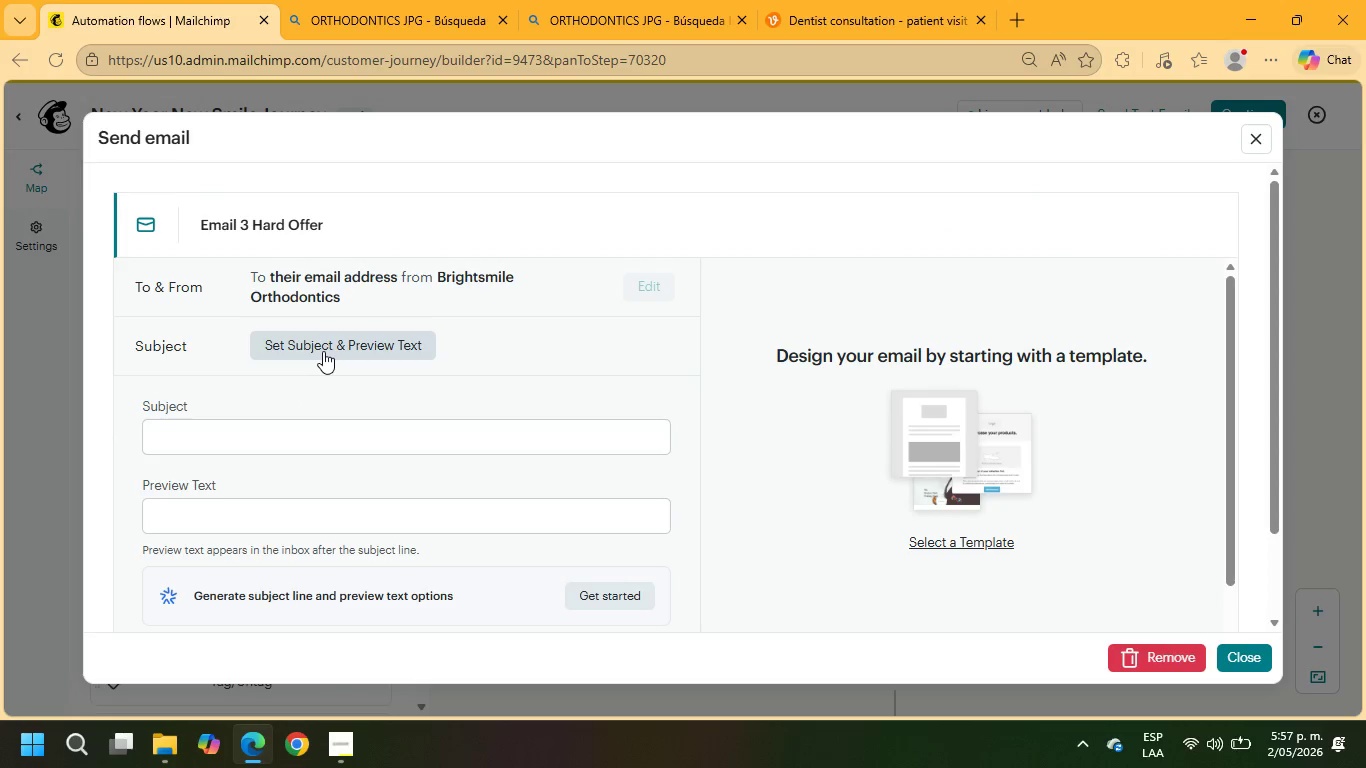 
wait(6.27)
 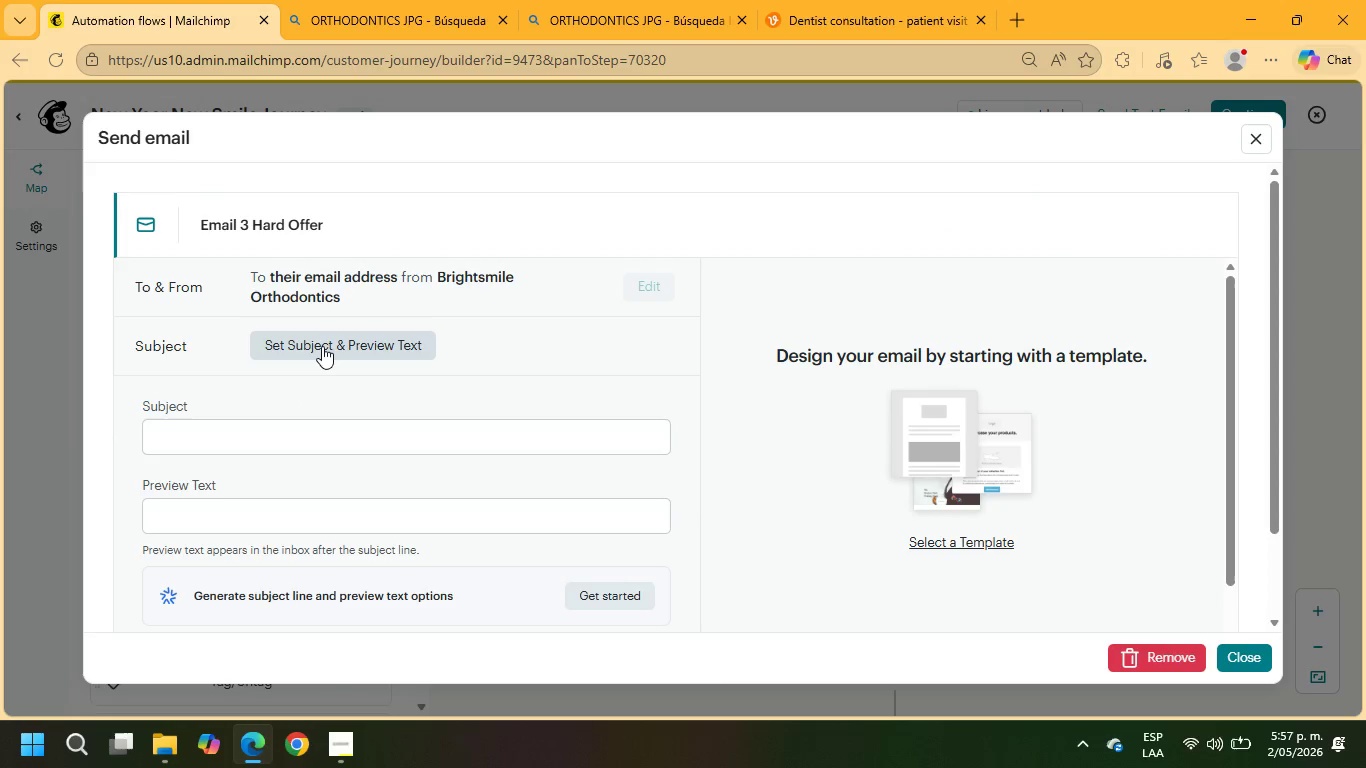 
left_click([289, 427])
 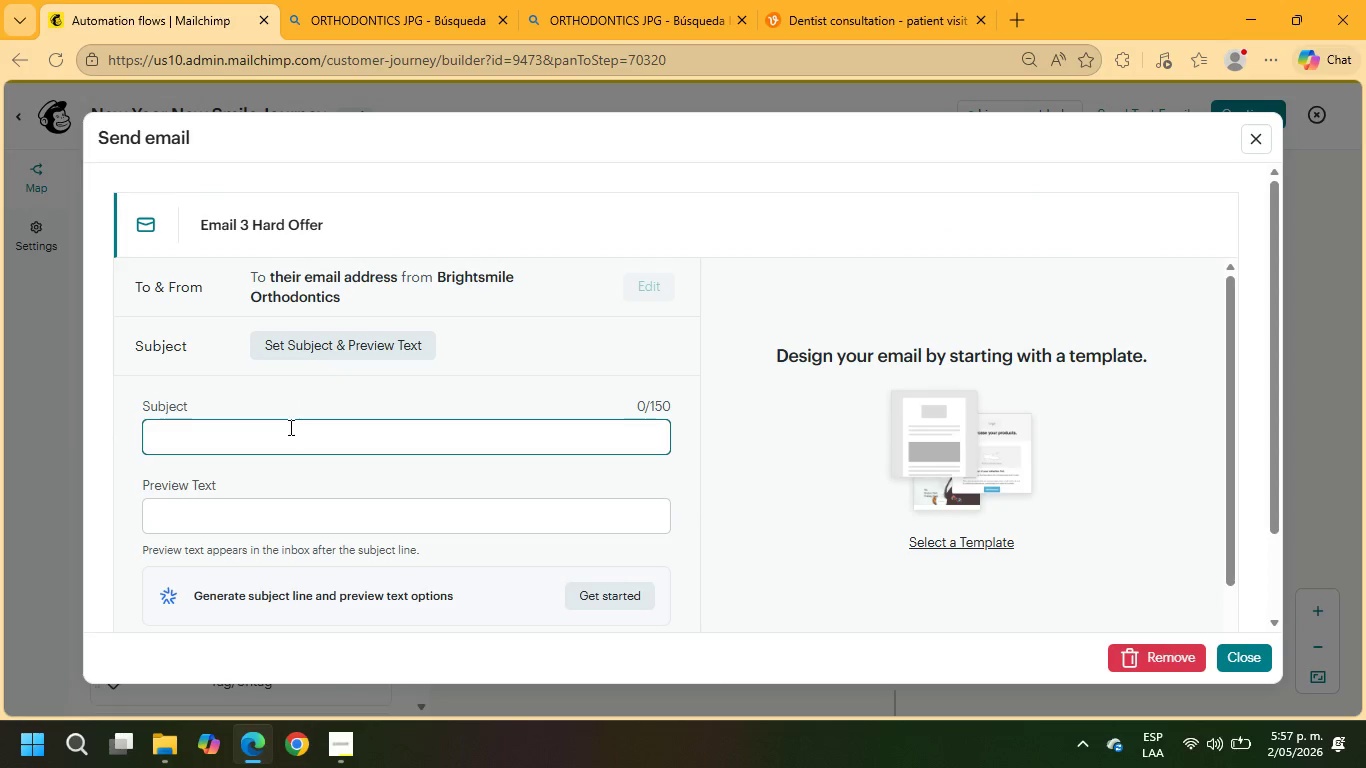 
type(Free digital scan + $500 off treatmen ends soon)
 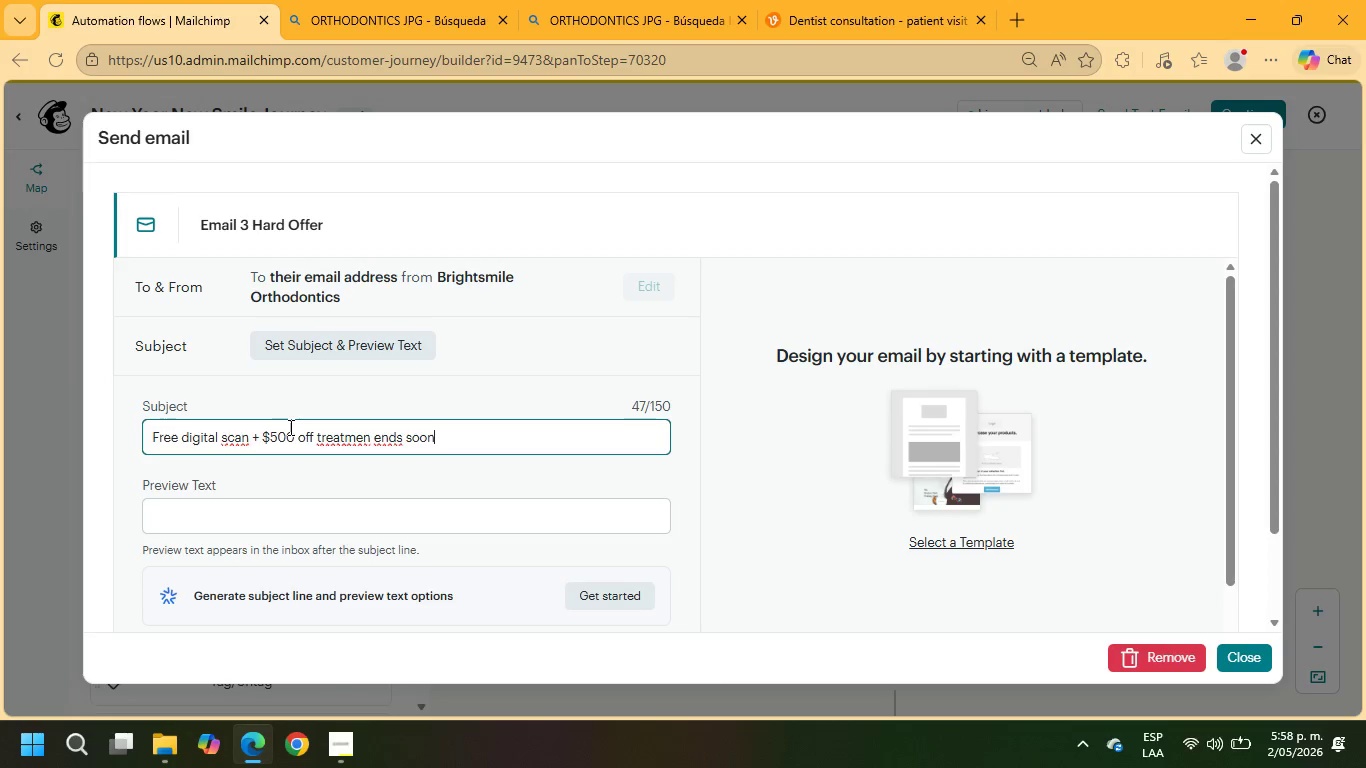 
key(T)
 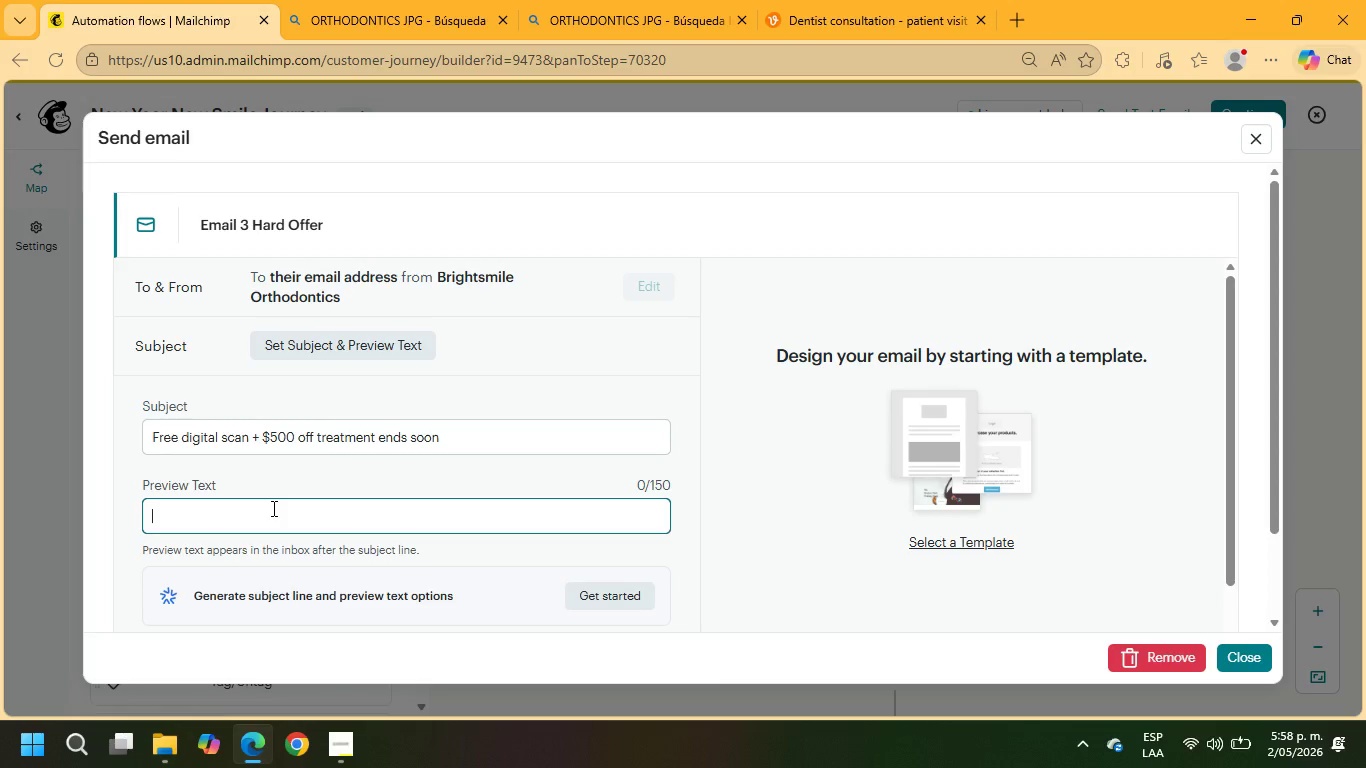 
type(Reserve your consultation before this seasonal offer expires)
 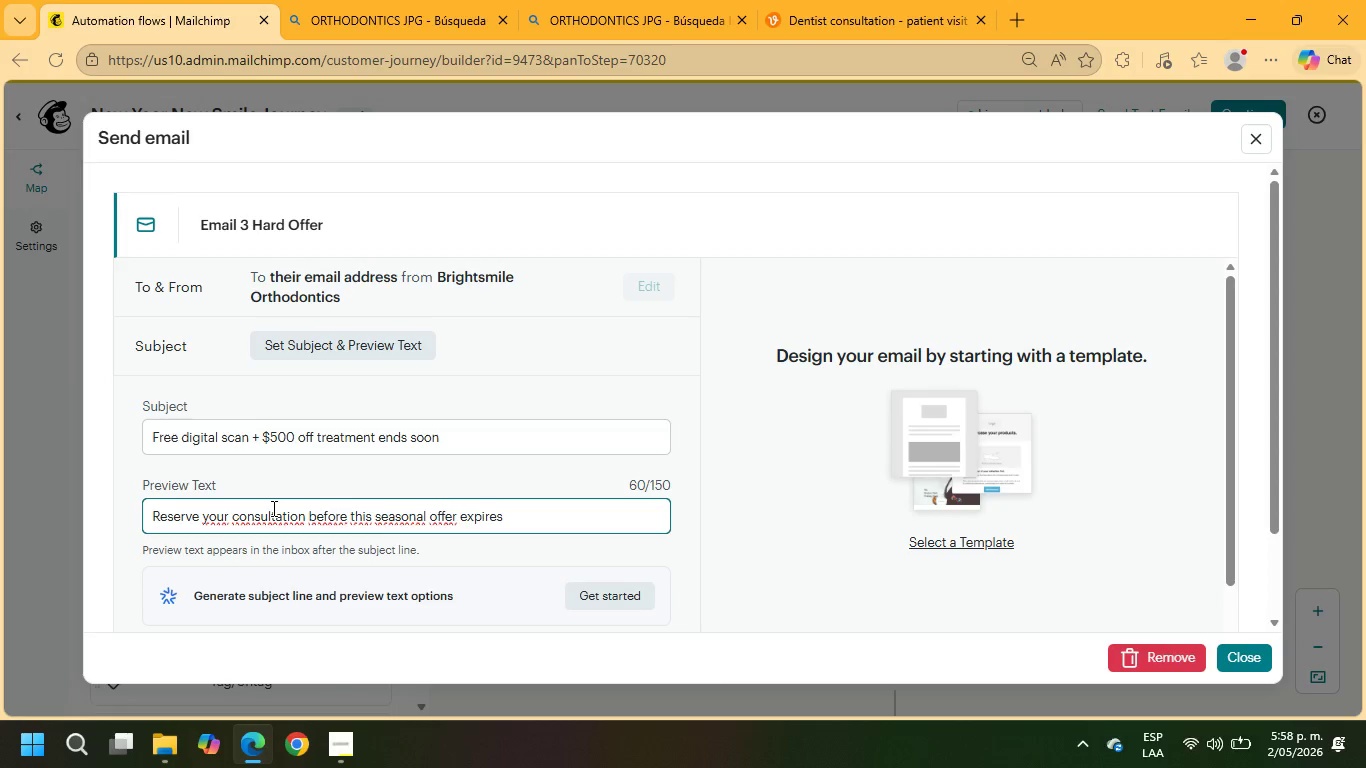 
scroll: coordinate [471, 480], scroll_direction: down, amount: 1.0
 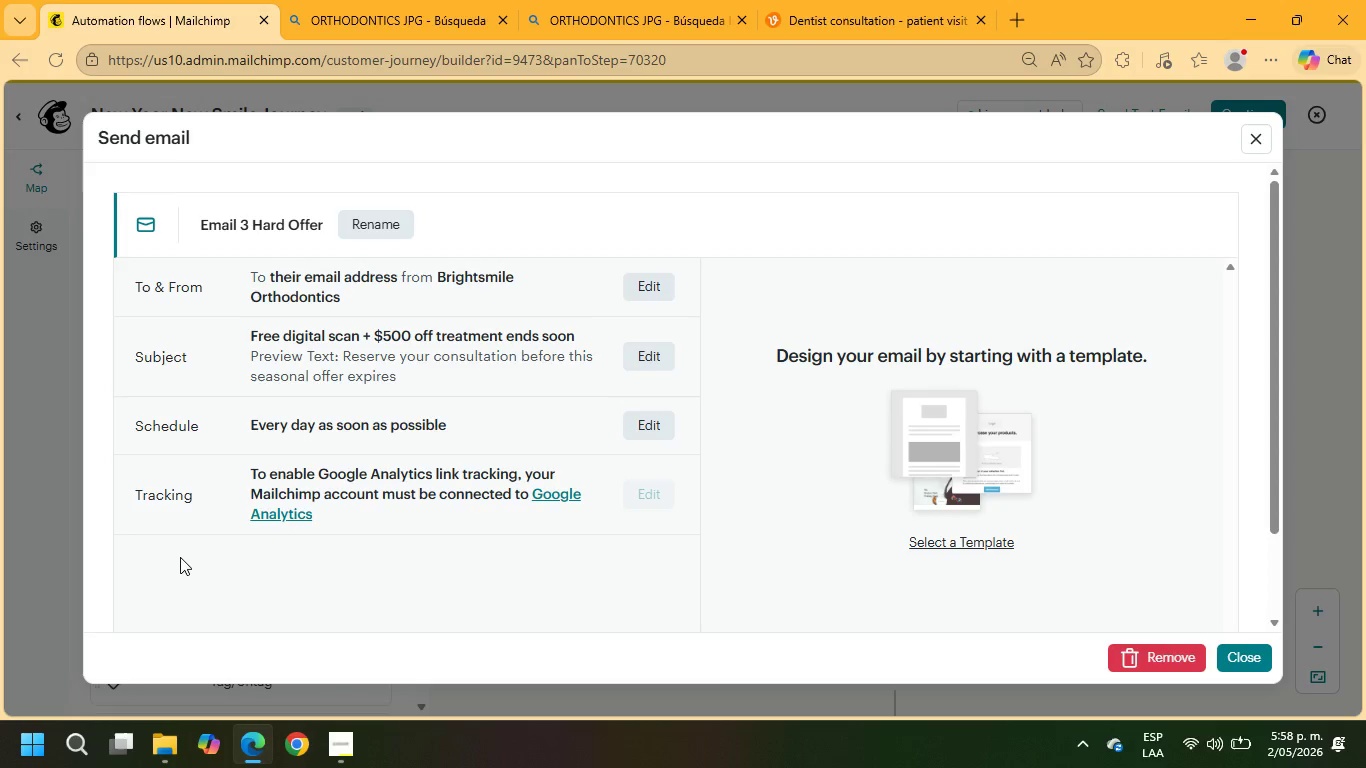 
wait(5.37)
 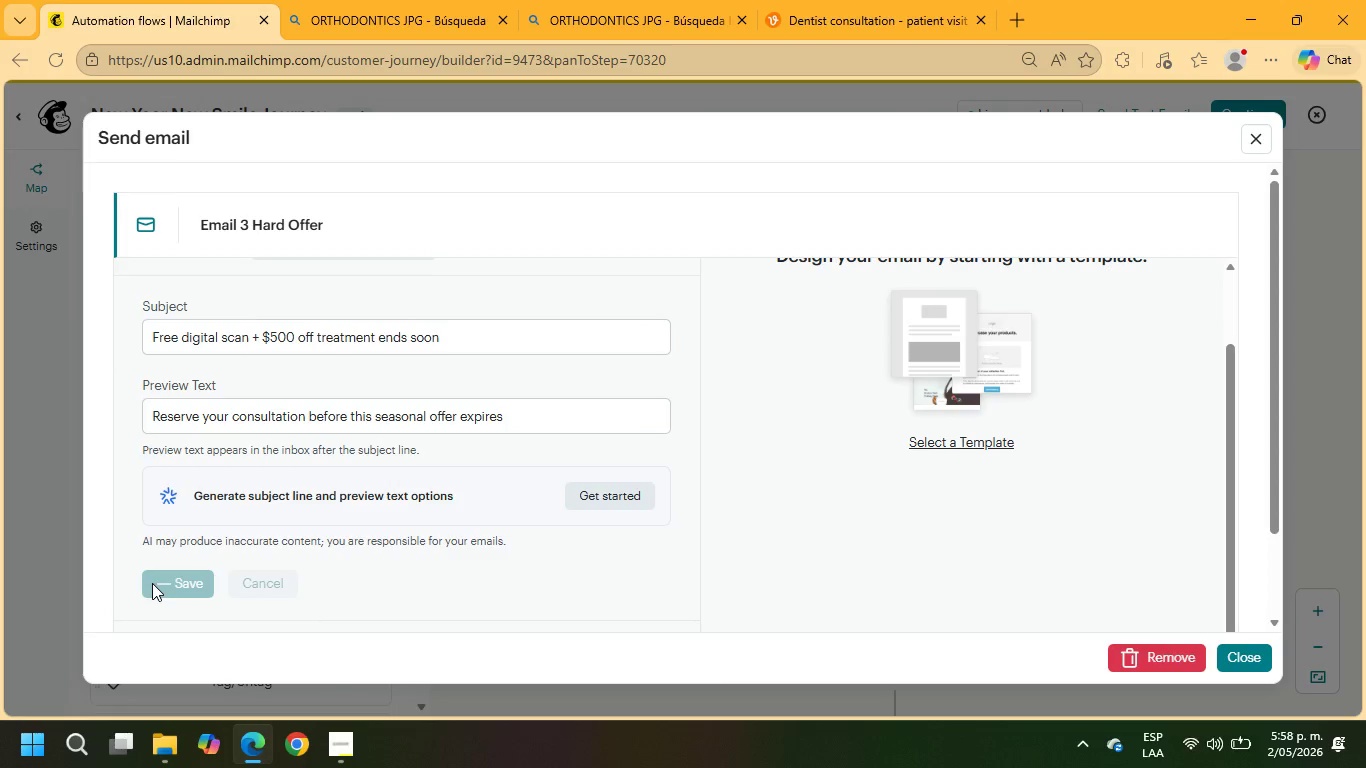 
left_click([947, 535])
 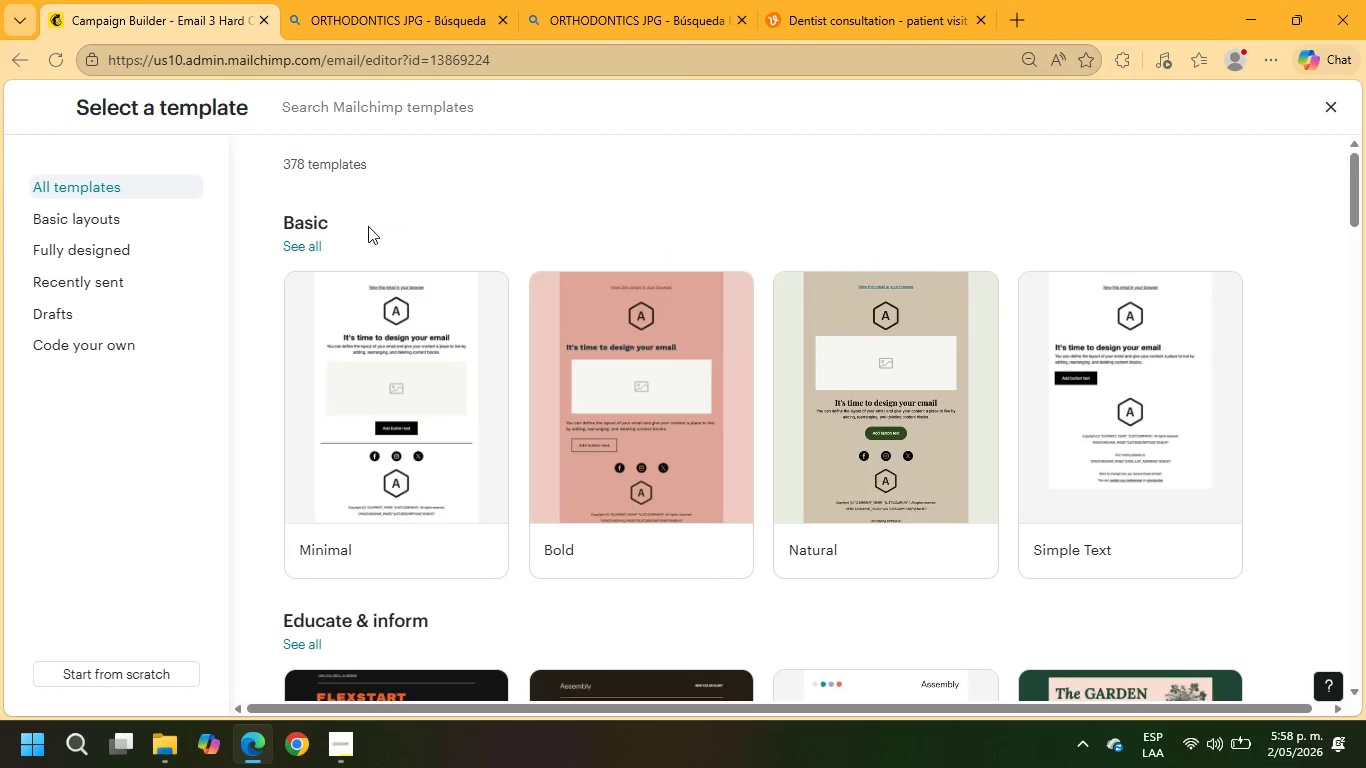 
scroll: coordinate [574, 524], scroll_direction: down, amount: 13.0
 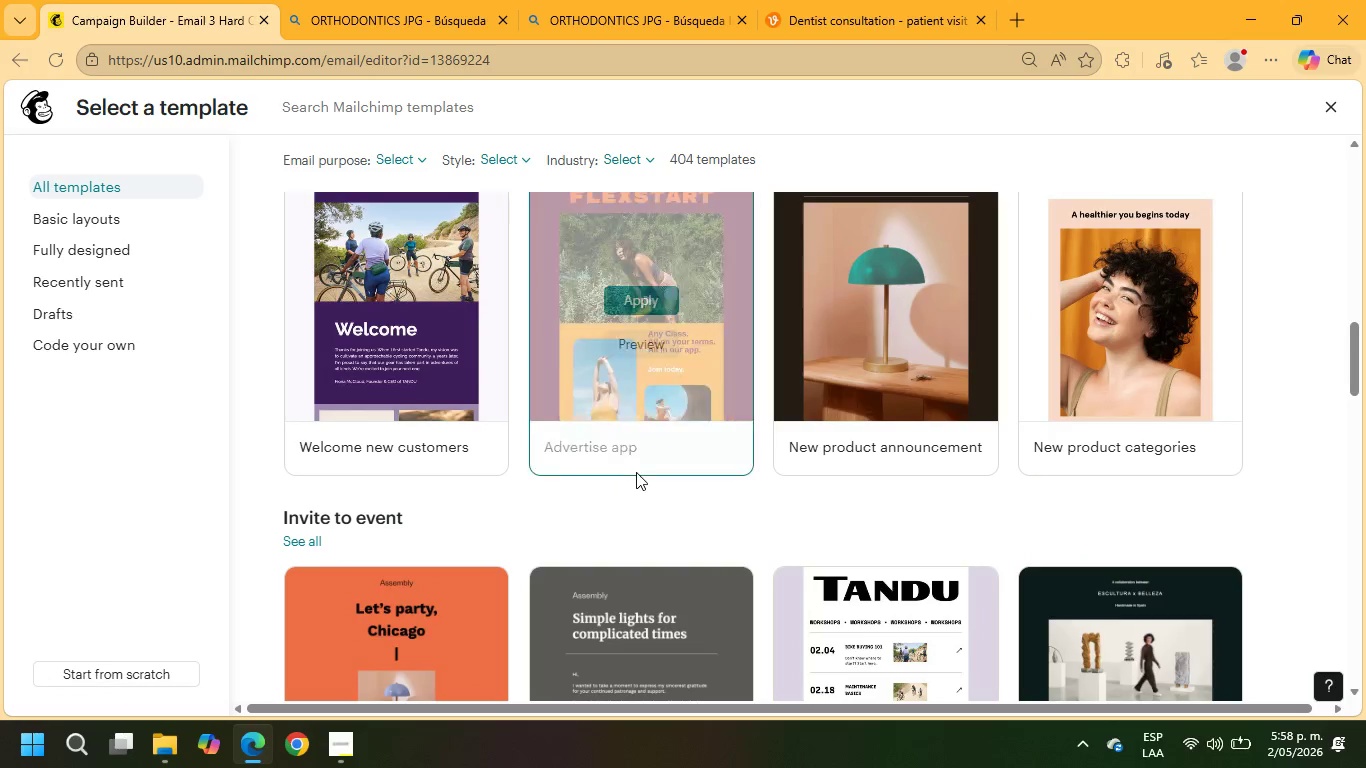 
scroll: coordinate [579, 183], scroll_direction: up, amount: 17.0
 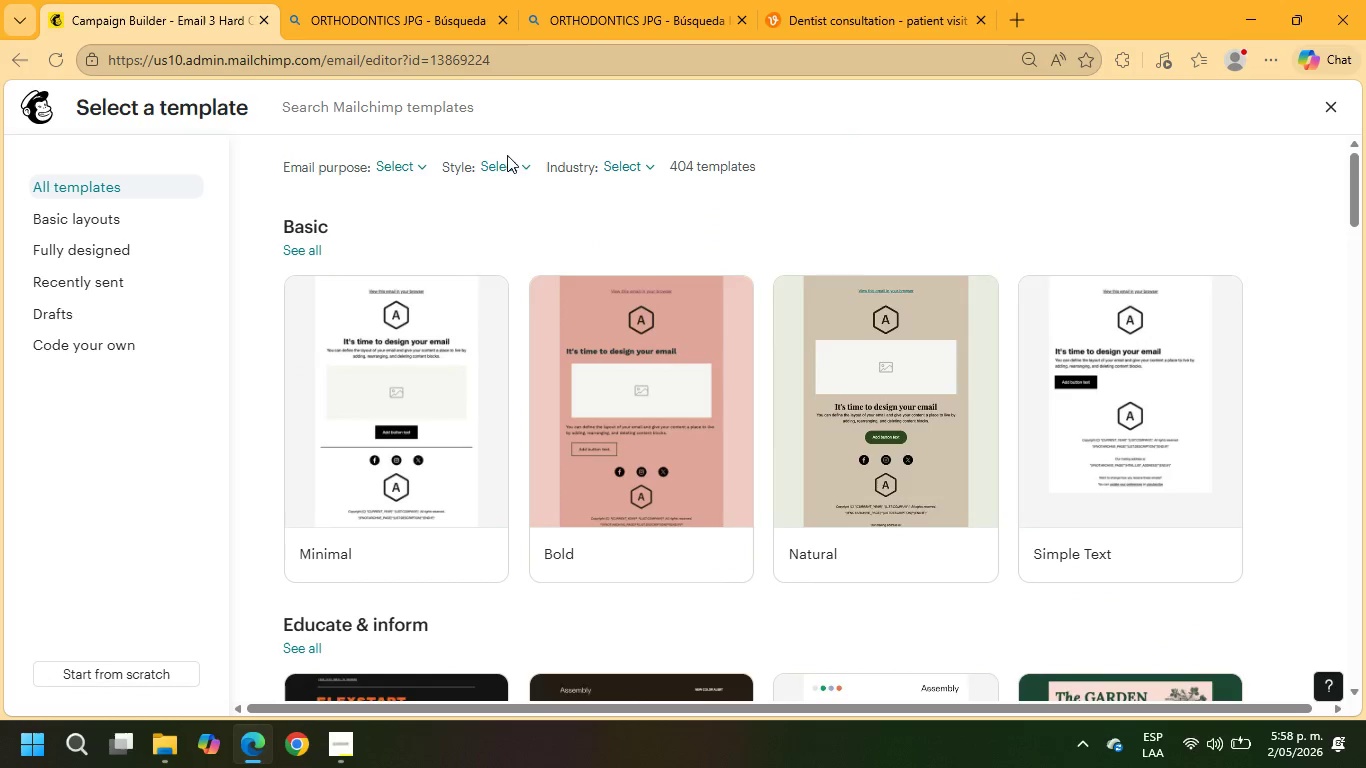 
left_click([506, 165])
 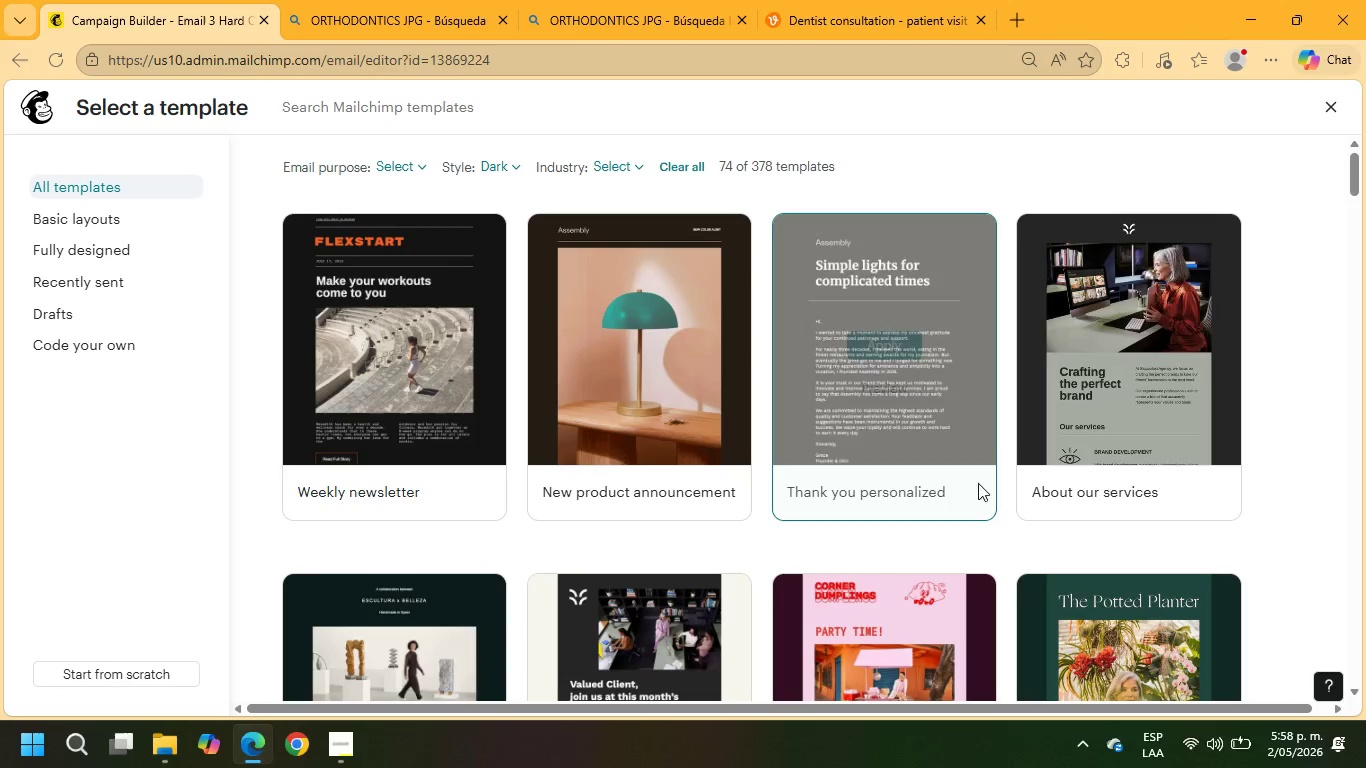 
left_click([1144, 348])
 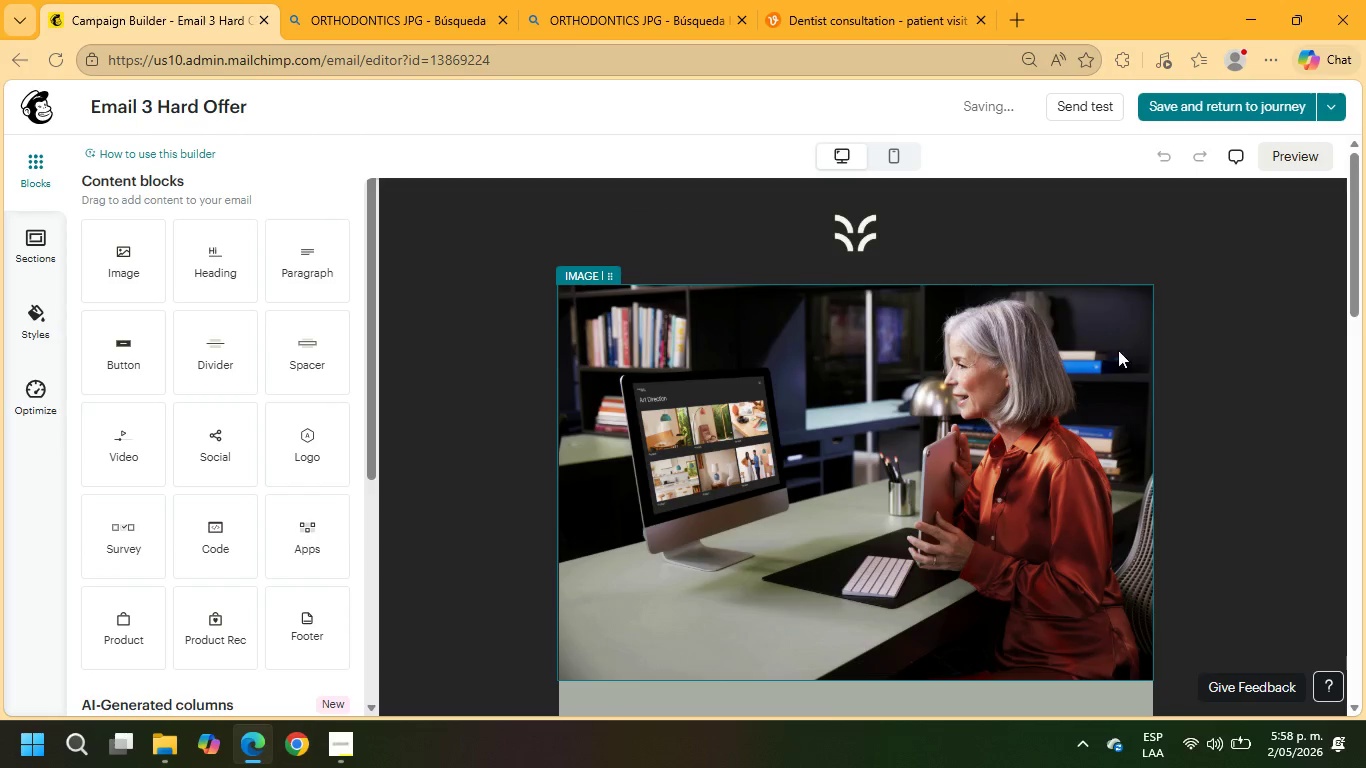 
left_click([832, 206])
 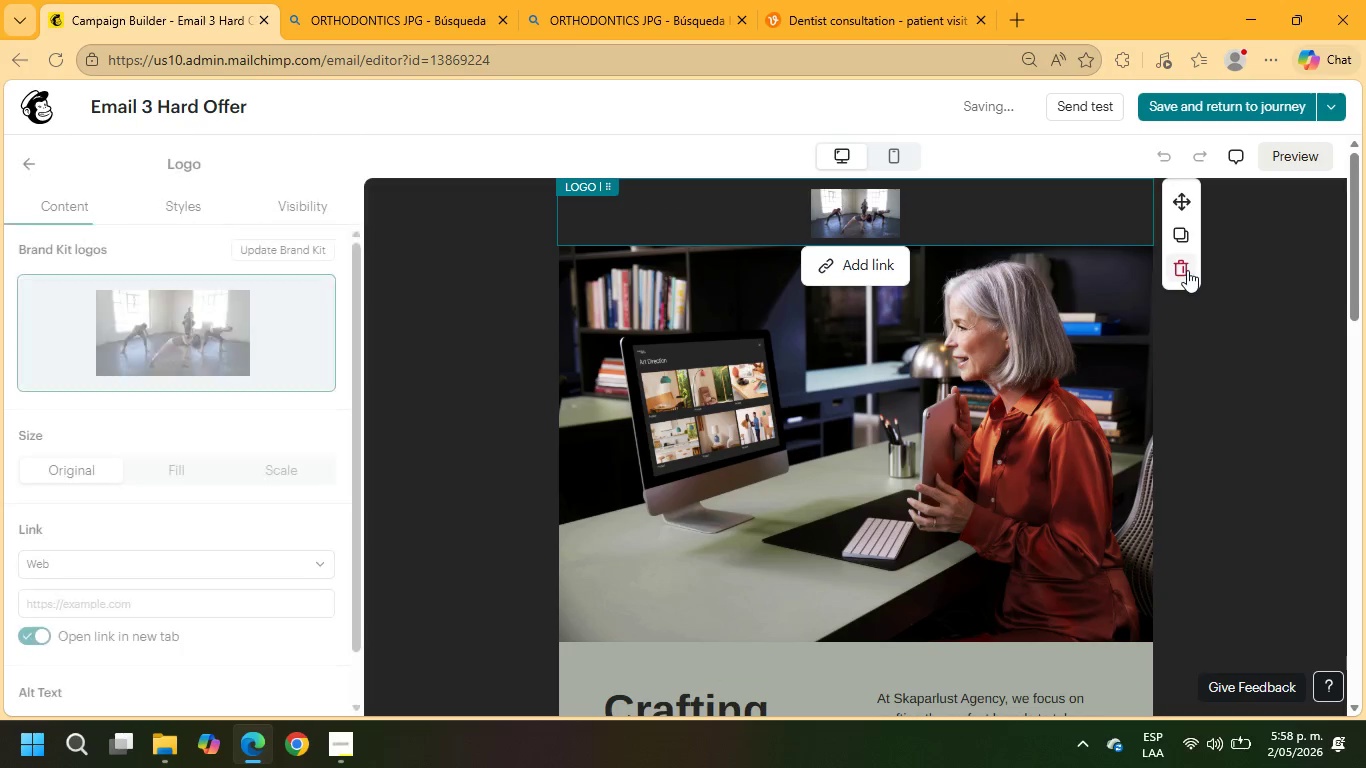 
left_click([1187, 270])
 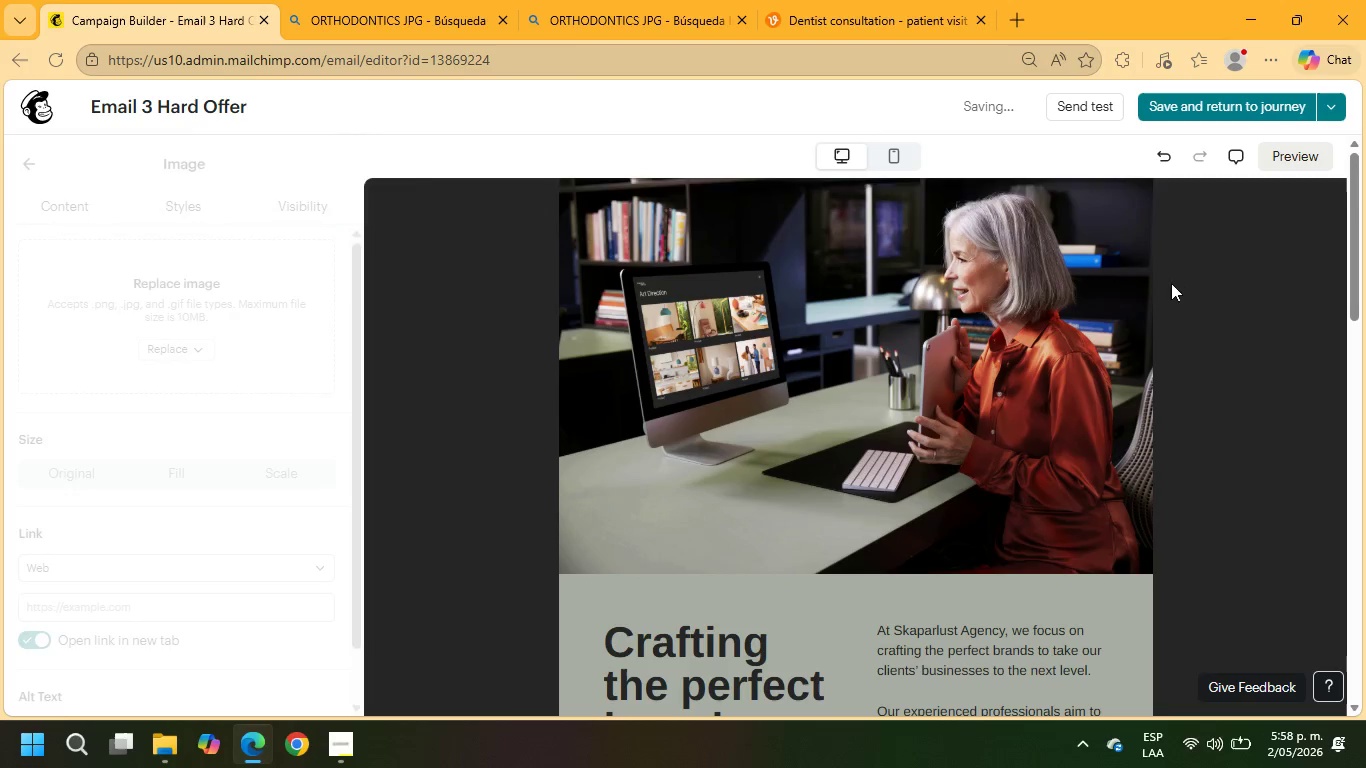 
left_click([980, 305])
 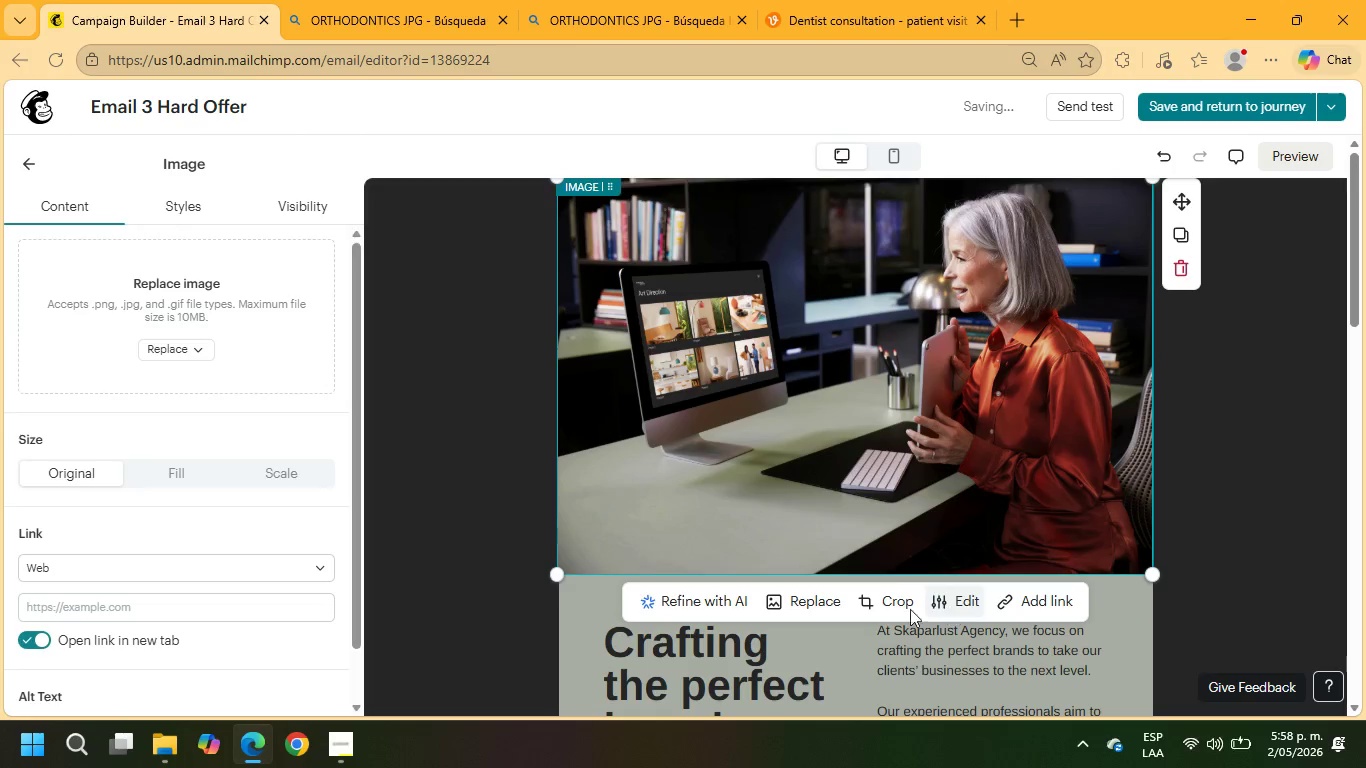 
left_click([816, 605])
 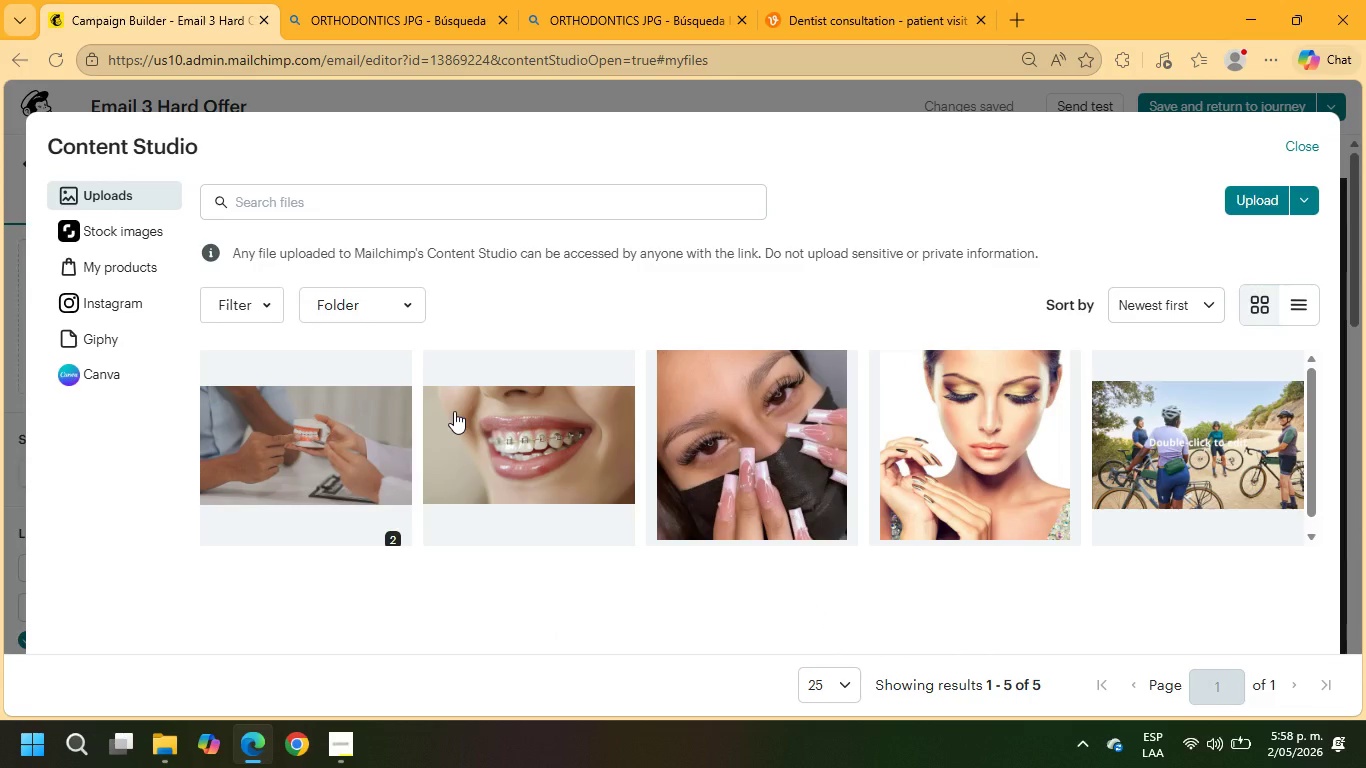 
wait(6.08)
 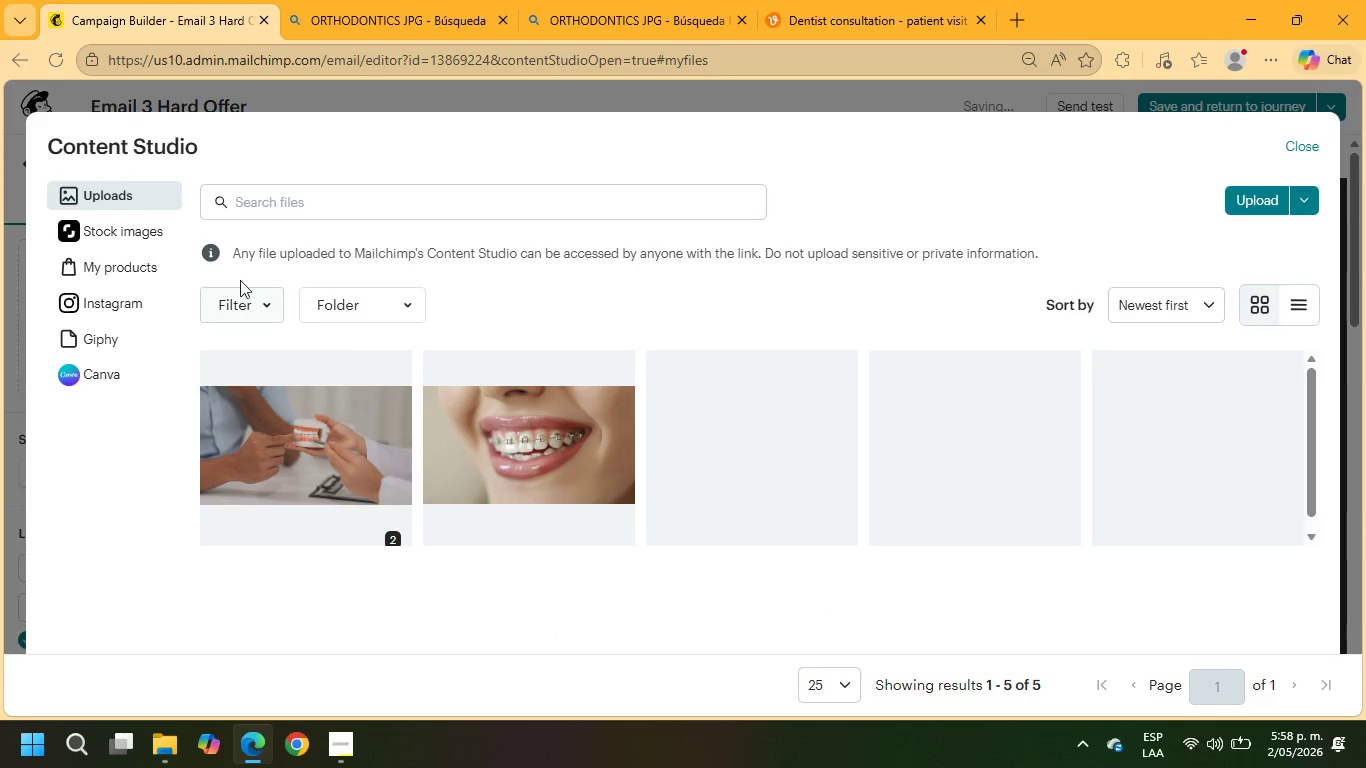 
left_click([460, 411])
 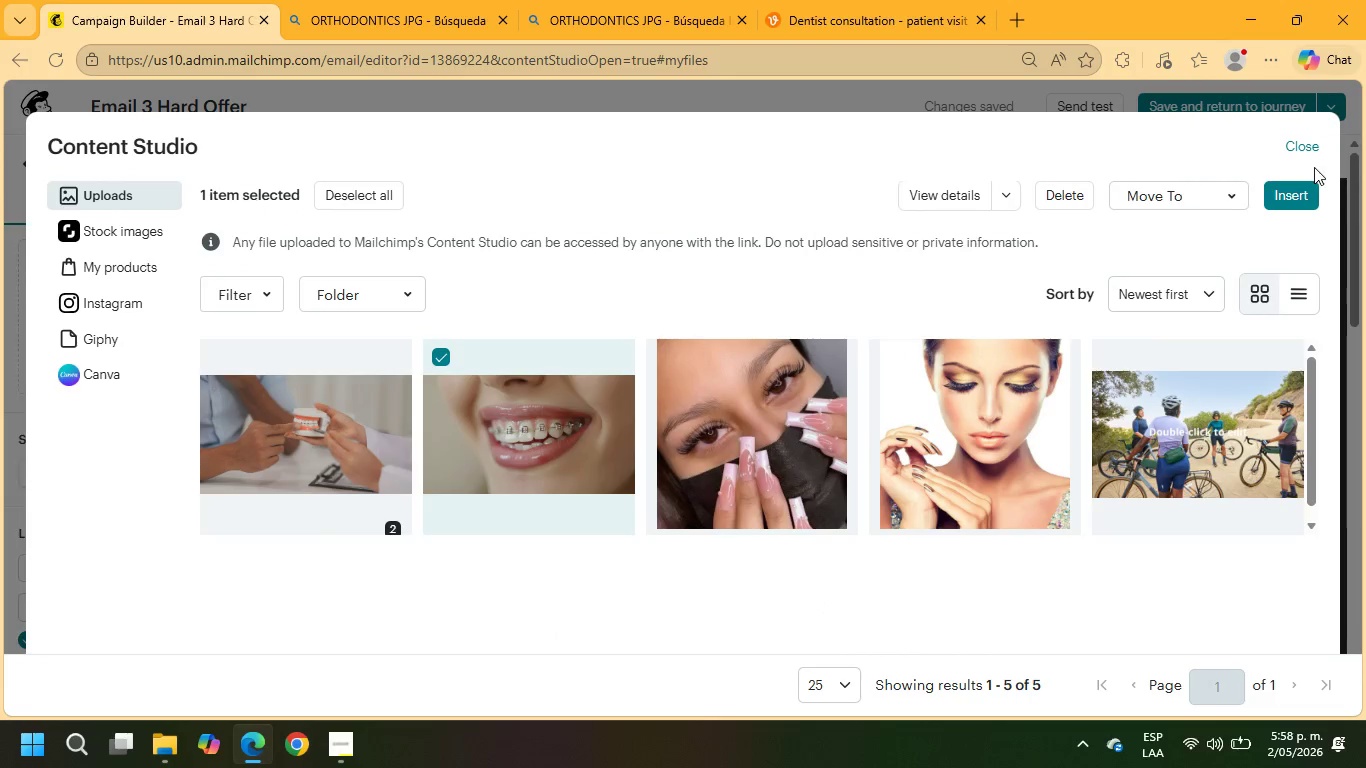 
left_click([1300, 208])
 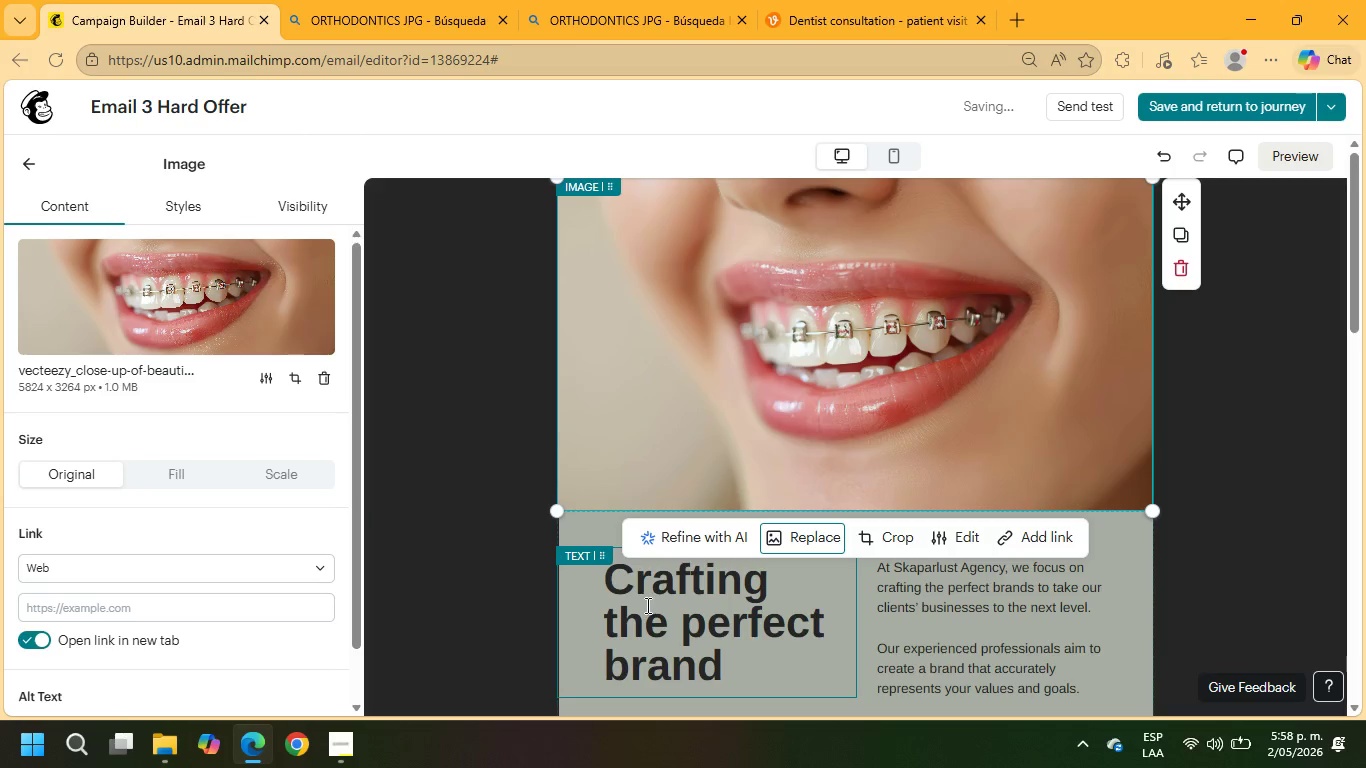 
scroll: coordinate [660, 615], scroll_direction: down, amount: 1.0
 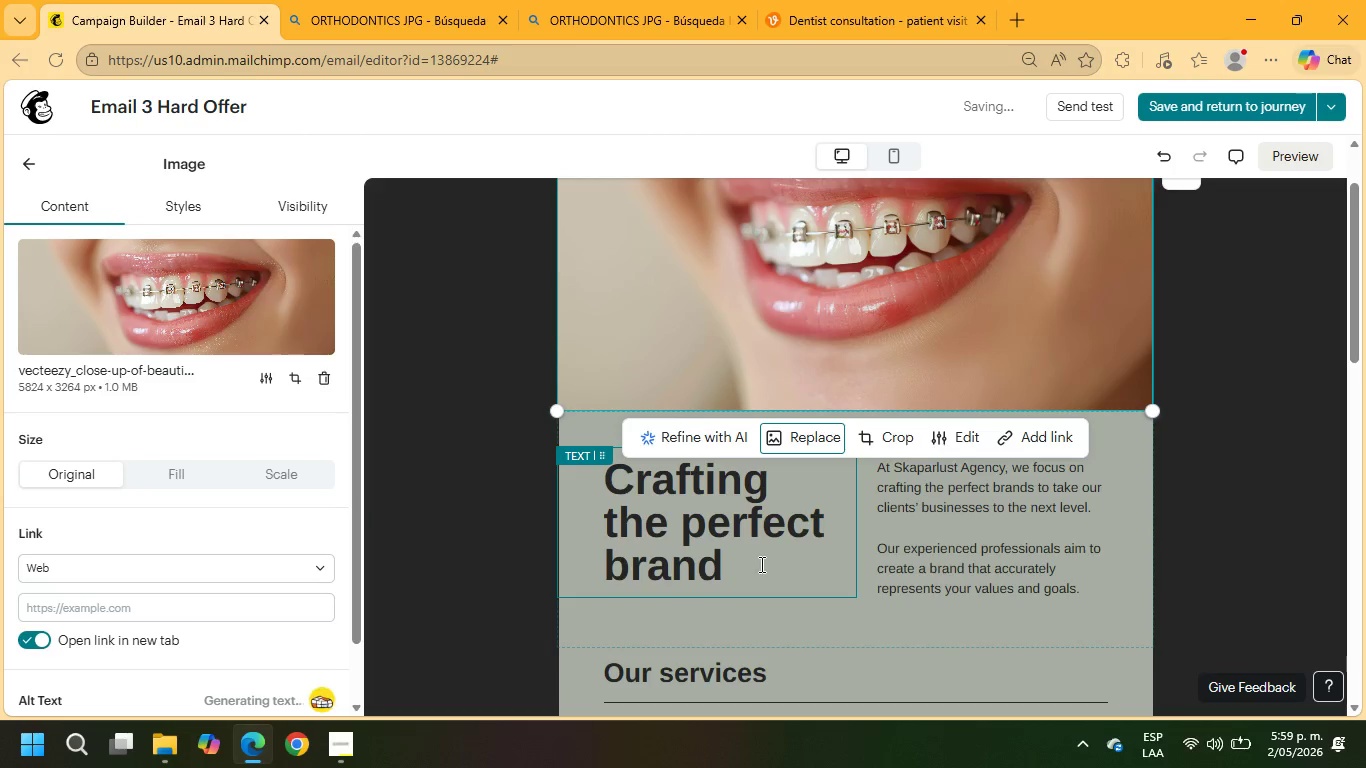 
left_click_drag(start_coordinate=[741, 572], to_coordinate=[614, 489])
 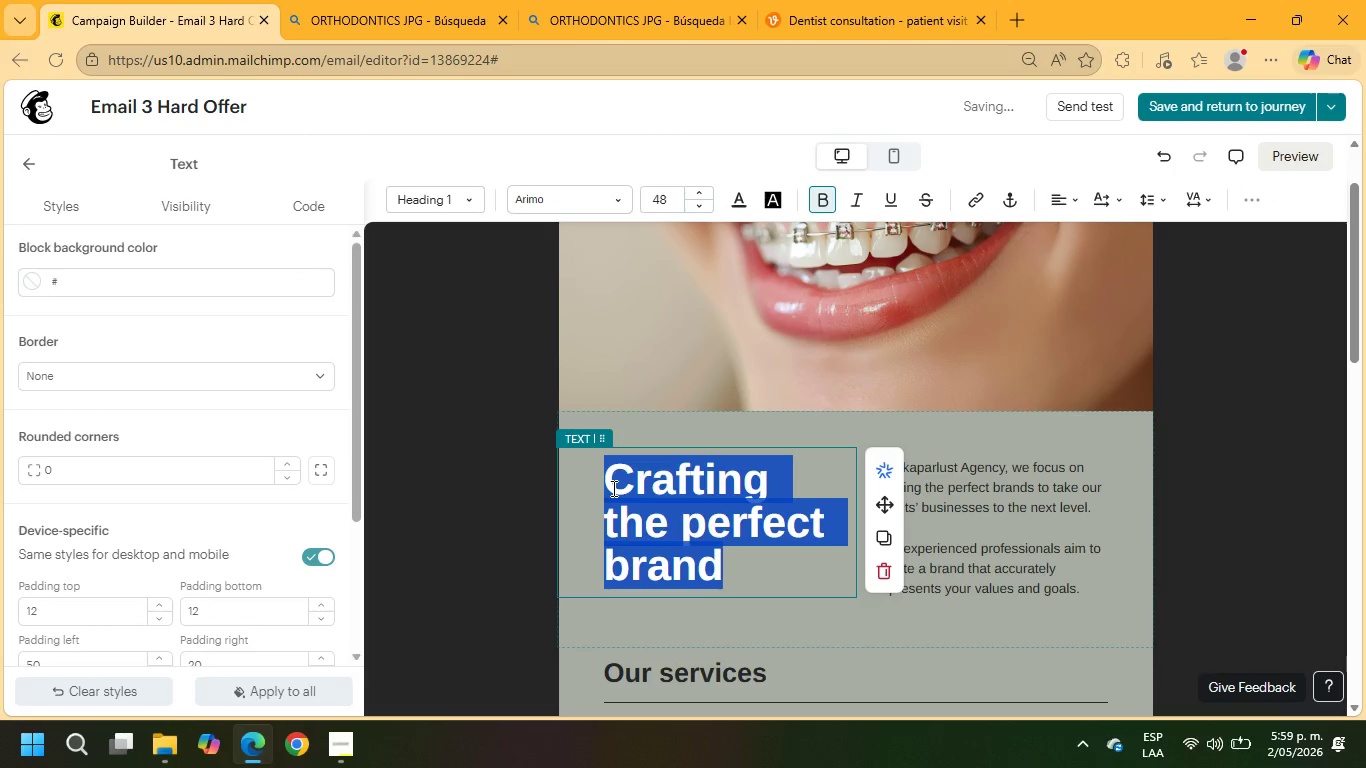 
type(Hi/)
key(Backspace)
 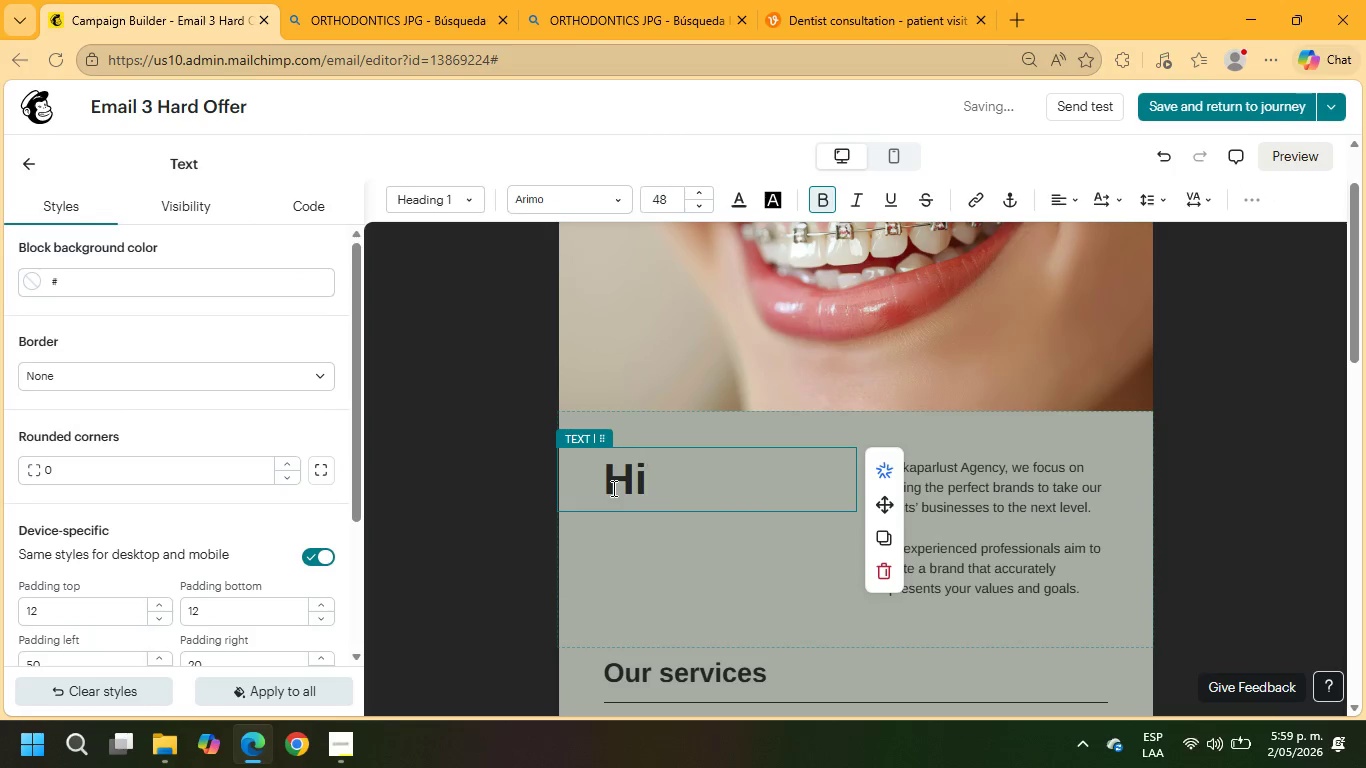 
key(Enter)
 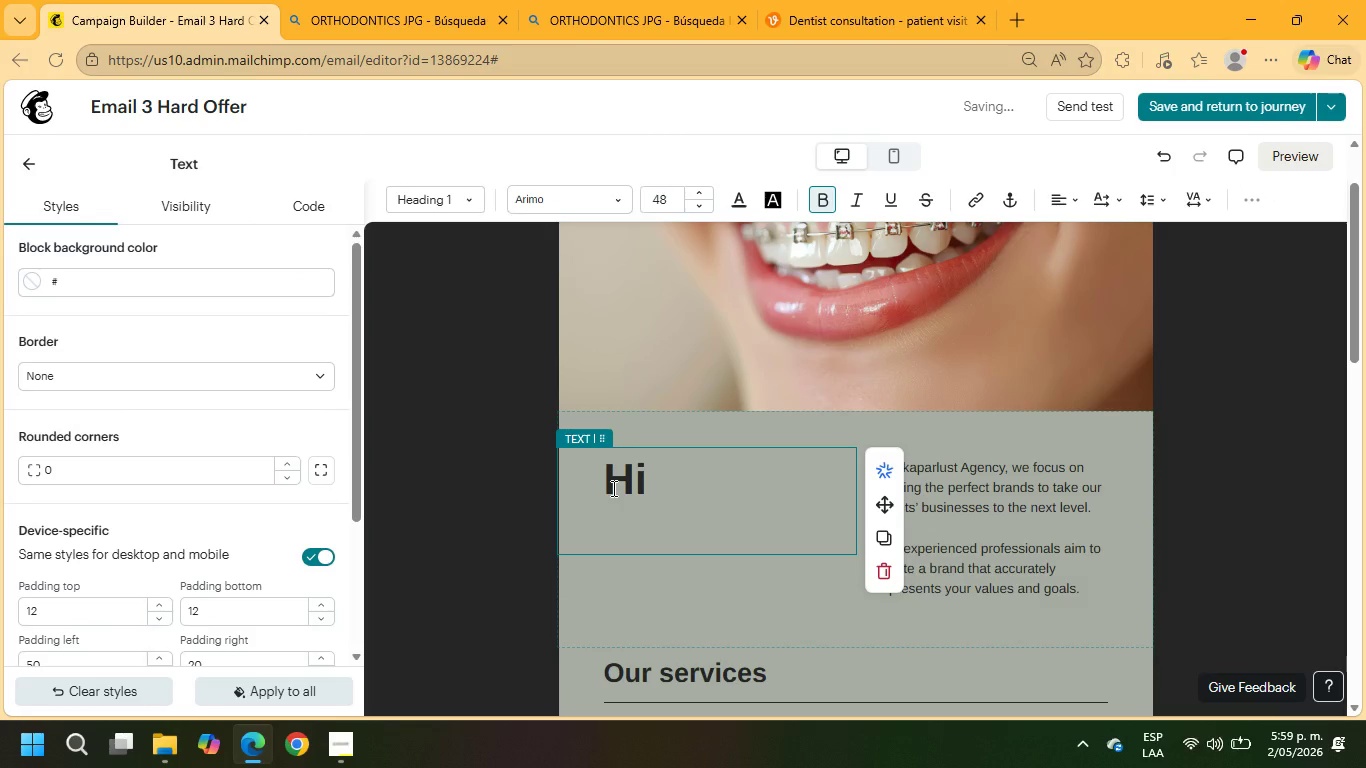 
type(+\FNAME)
 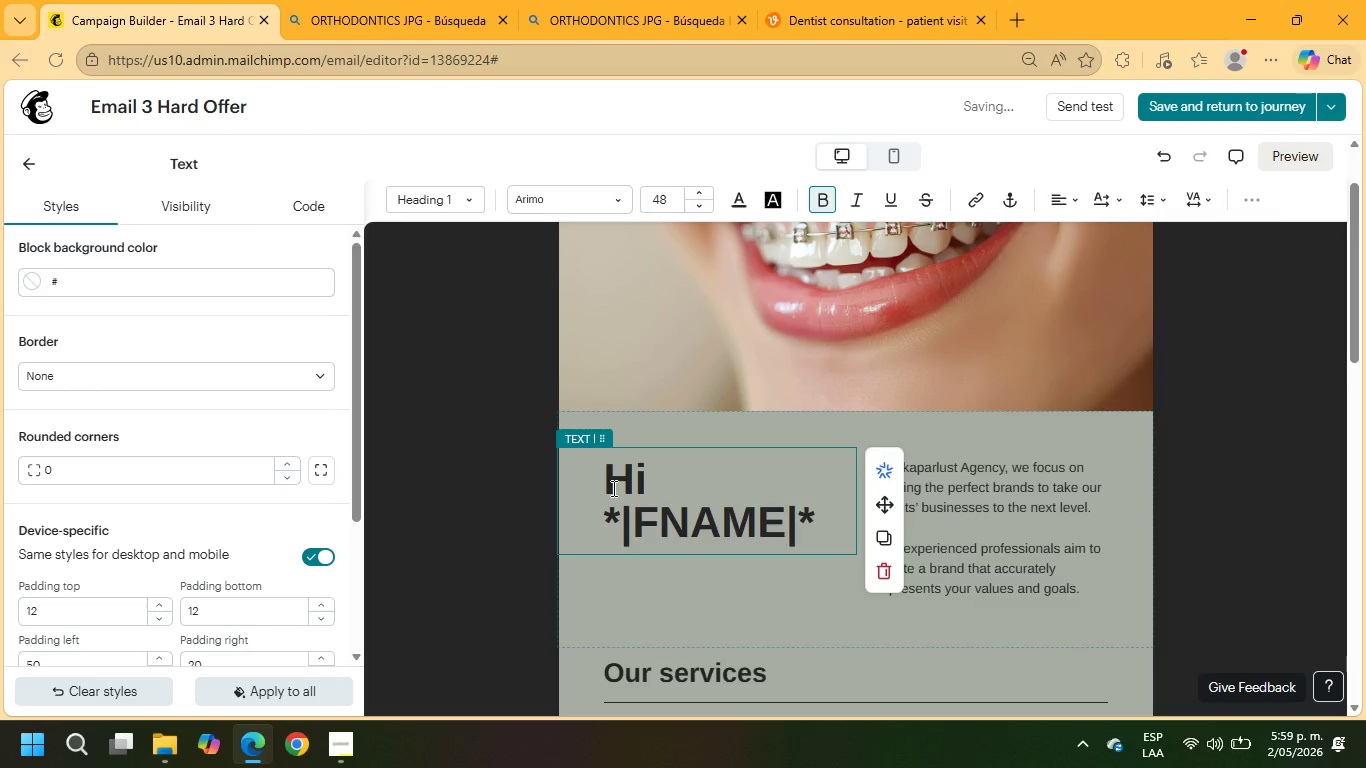 
key(ArrowRight)
 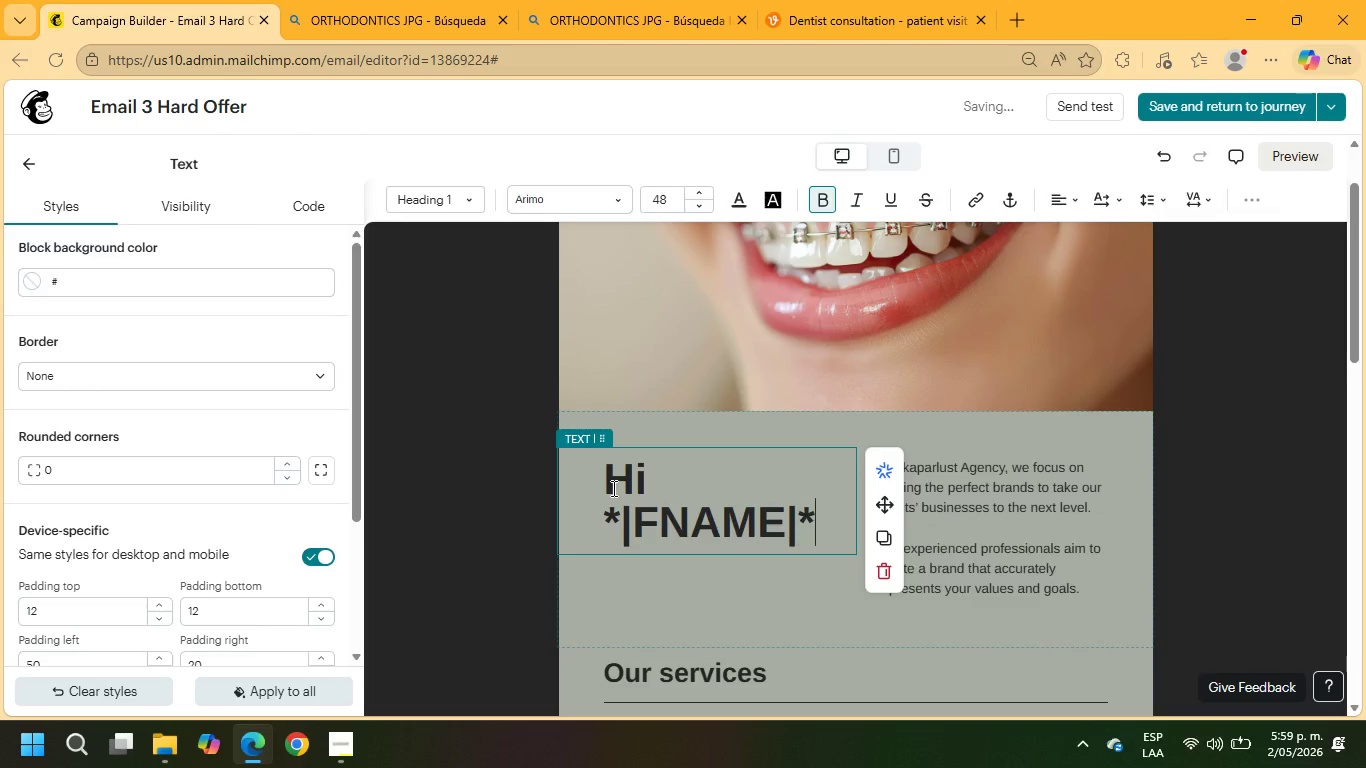 
key(ArrowRight)
 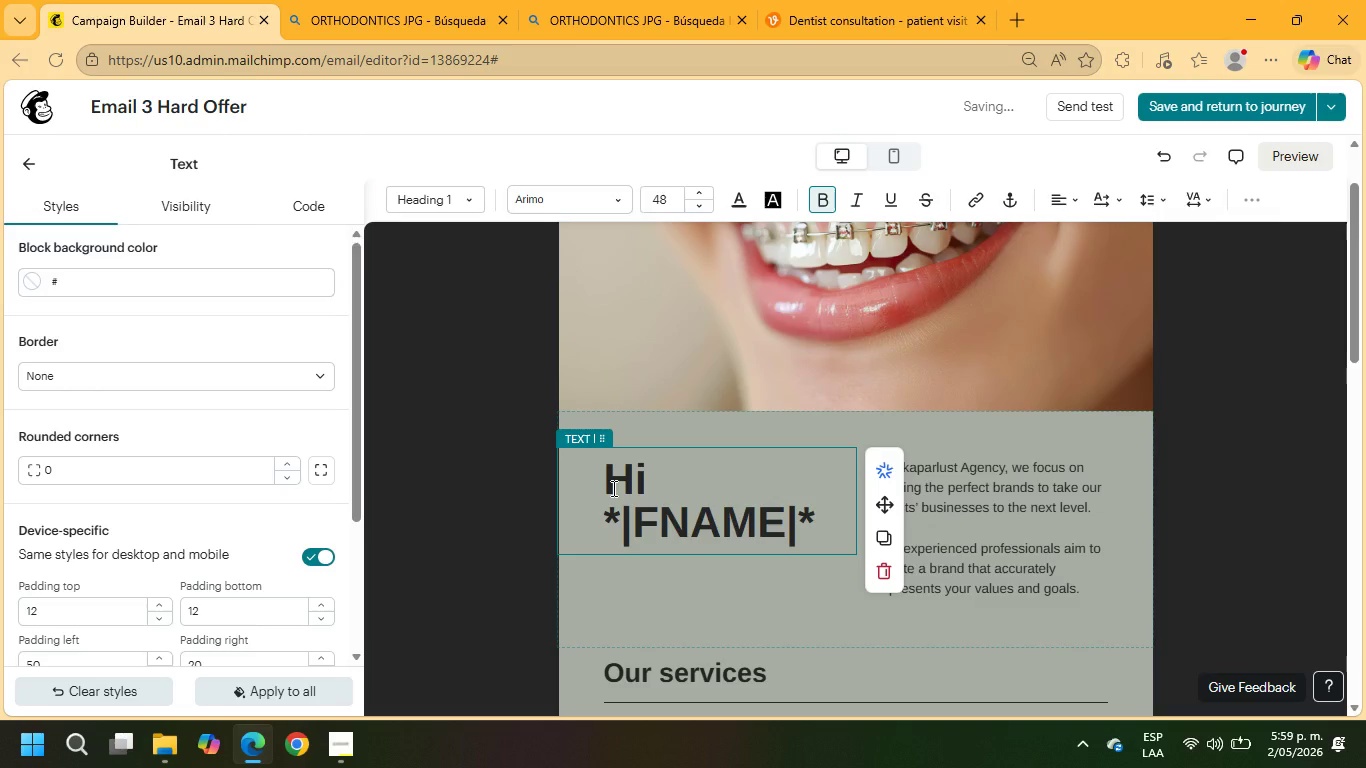 
key(Comma)
 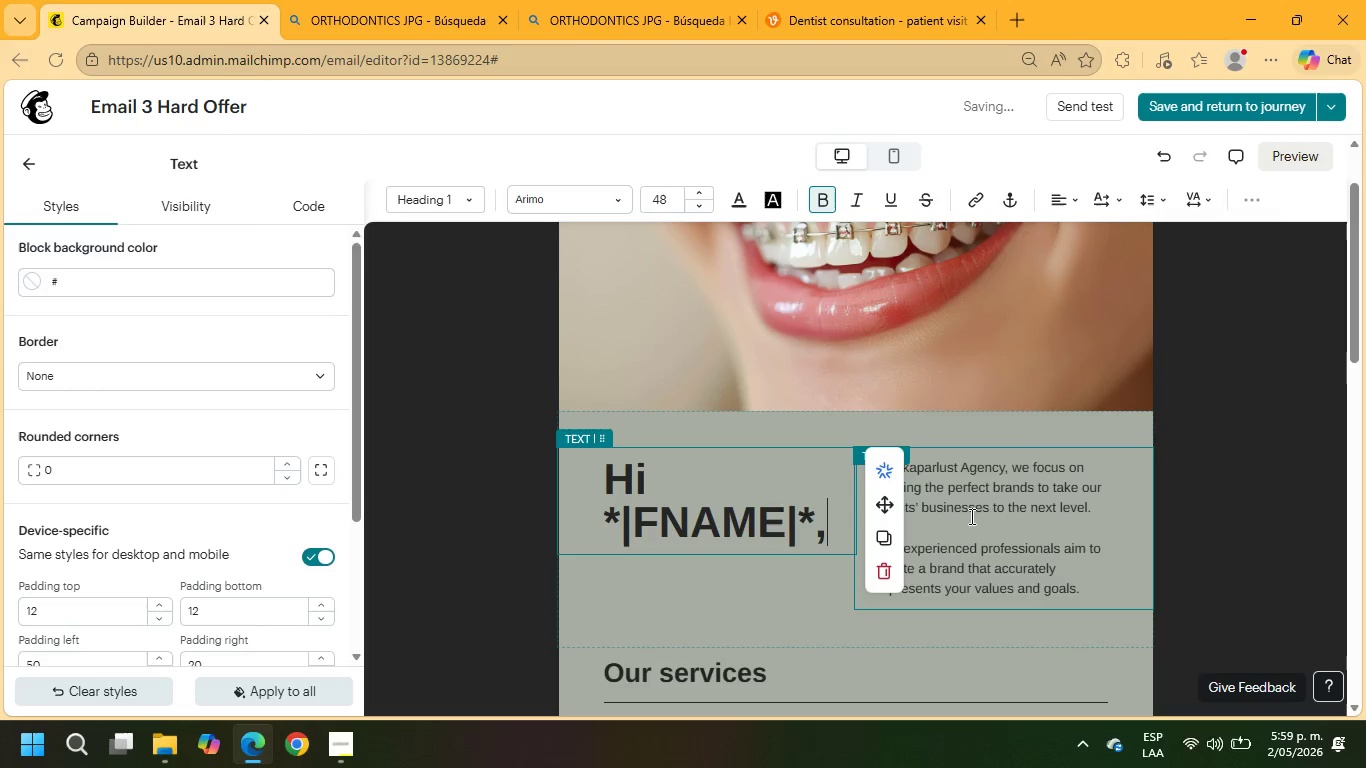 
left_click_drag(start_coordinate=[1096, 512], to_coordinate=[866, 468])
 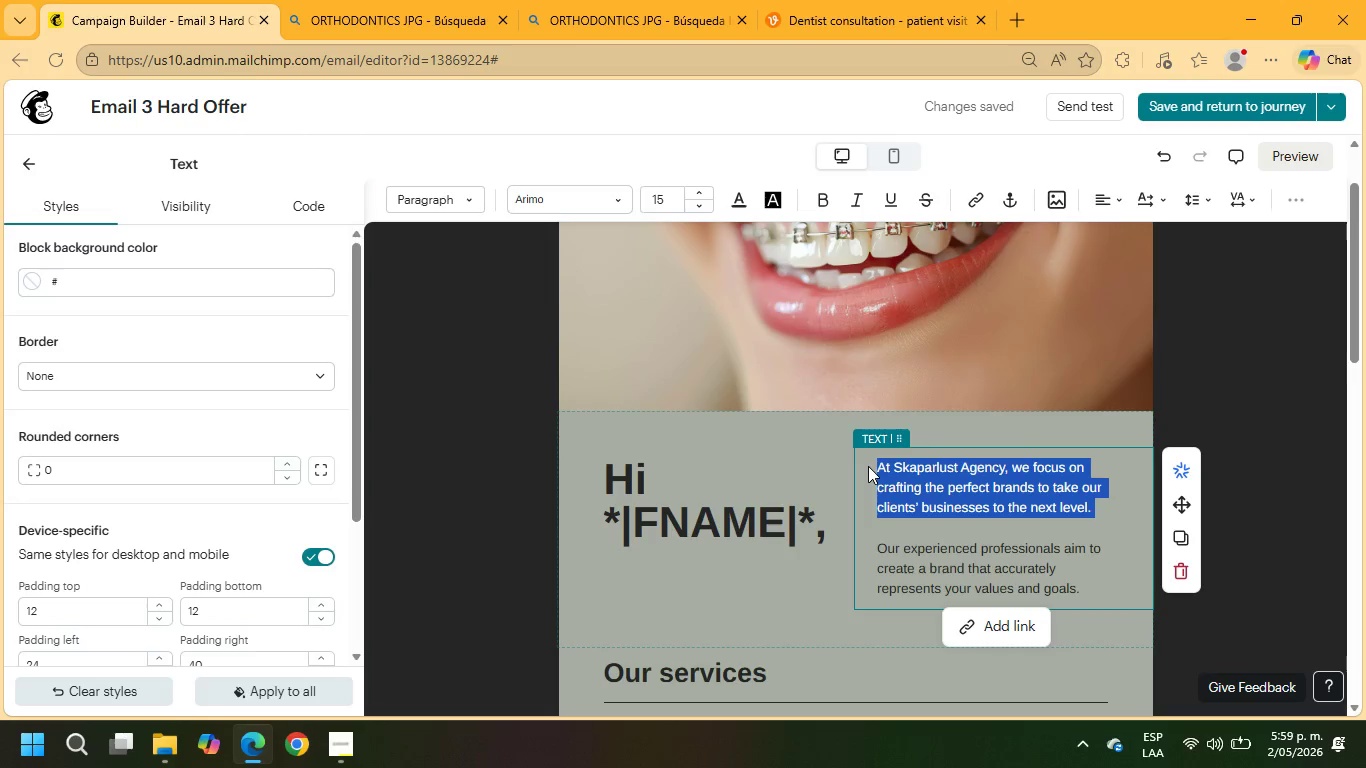 
type(tO cELE)
key(Backspace)
key(Backspace)
key(Backspace)
key(Backspace)
key(Backspace)
key(Backspace)
type(To celebrate T)
key(Backspace)
type(the new year, BrightSmile Orthodontics is offering a limited-time consultation incentive for new patients.)
 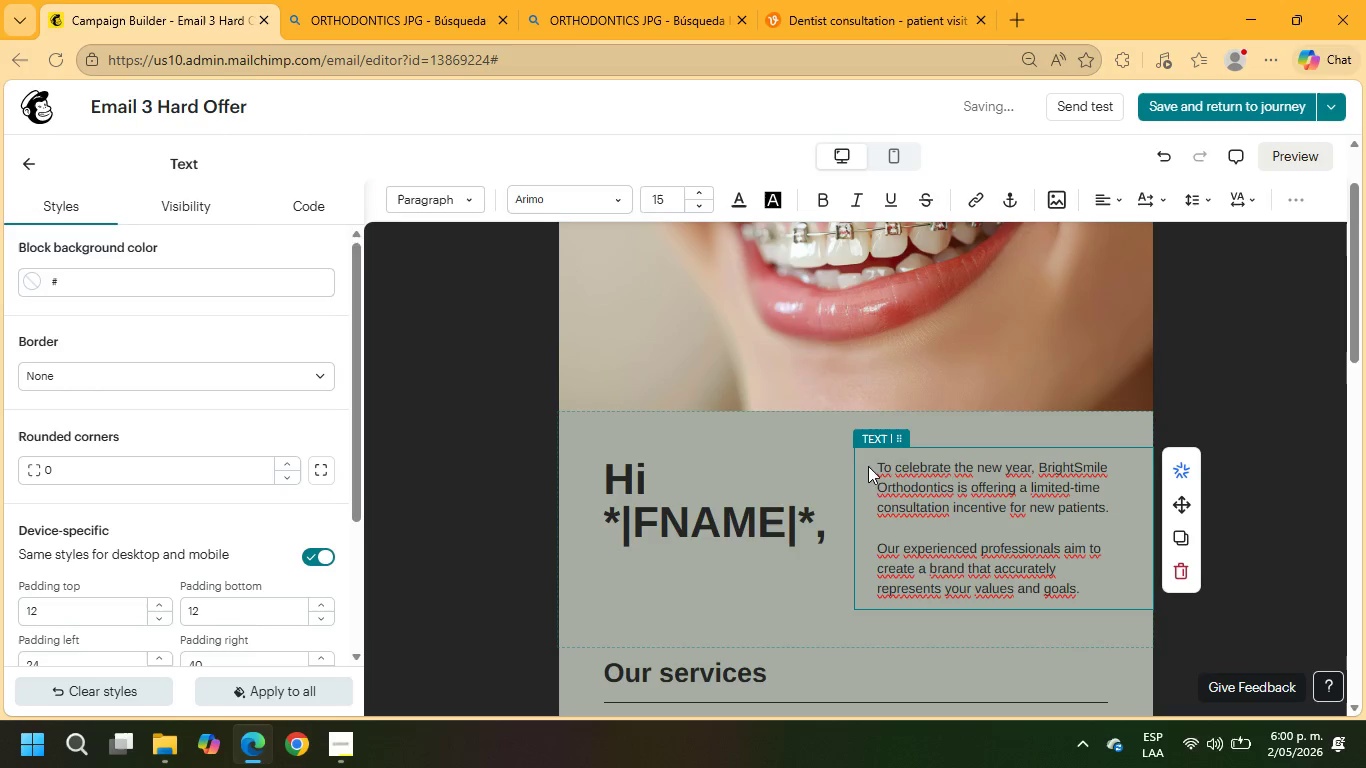 
left_click_drag(start_coordinate=[1085, 590], to_coordinate=[834, 541])
 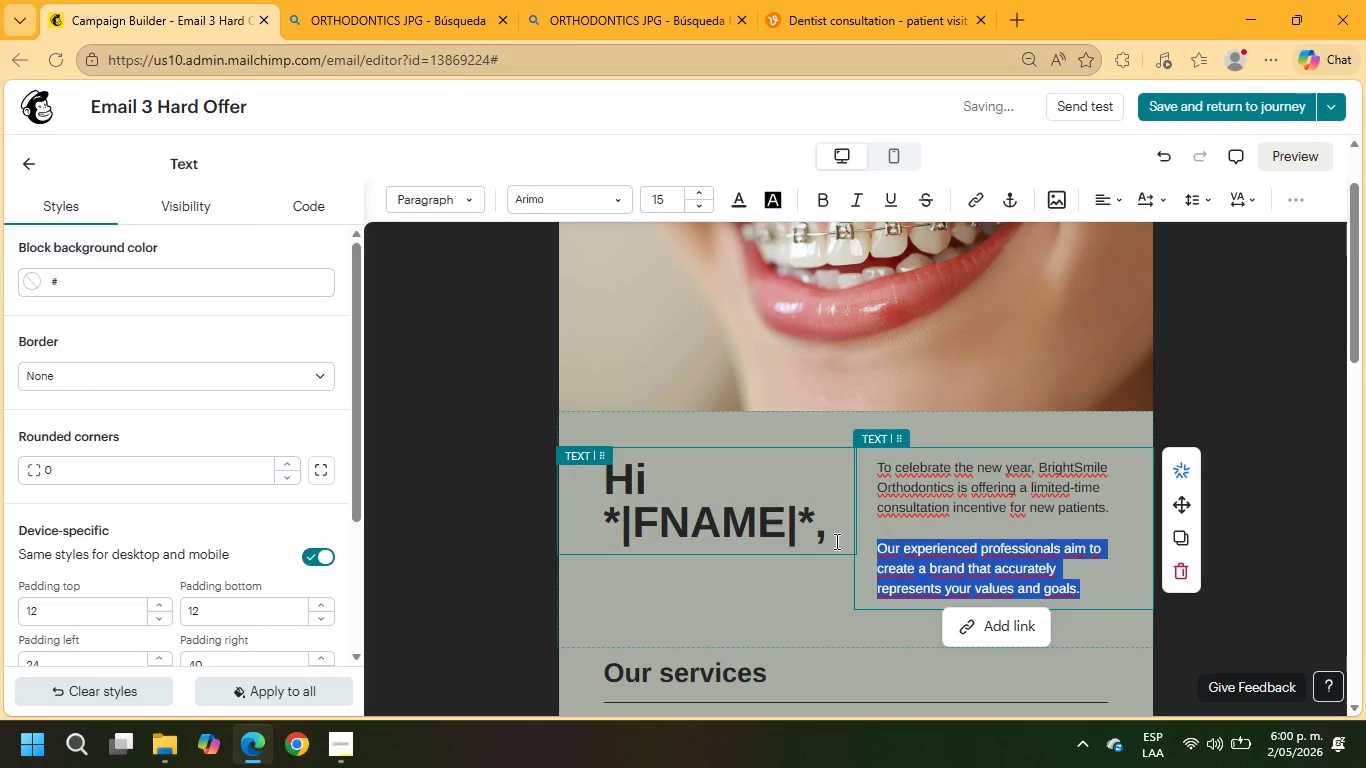 
type(For a short time, you can receive>)
 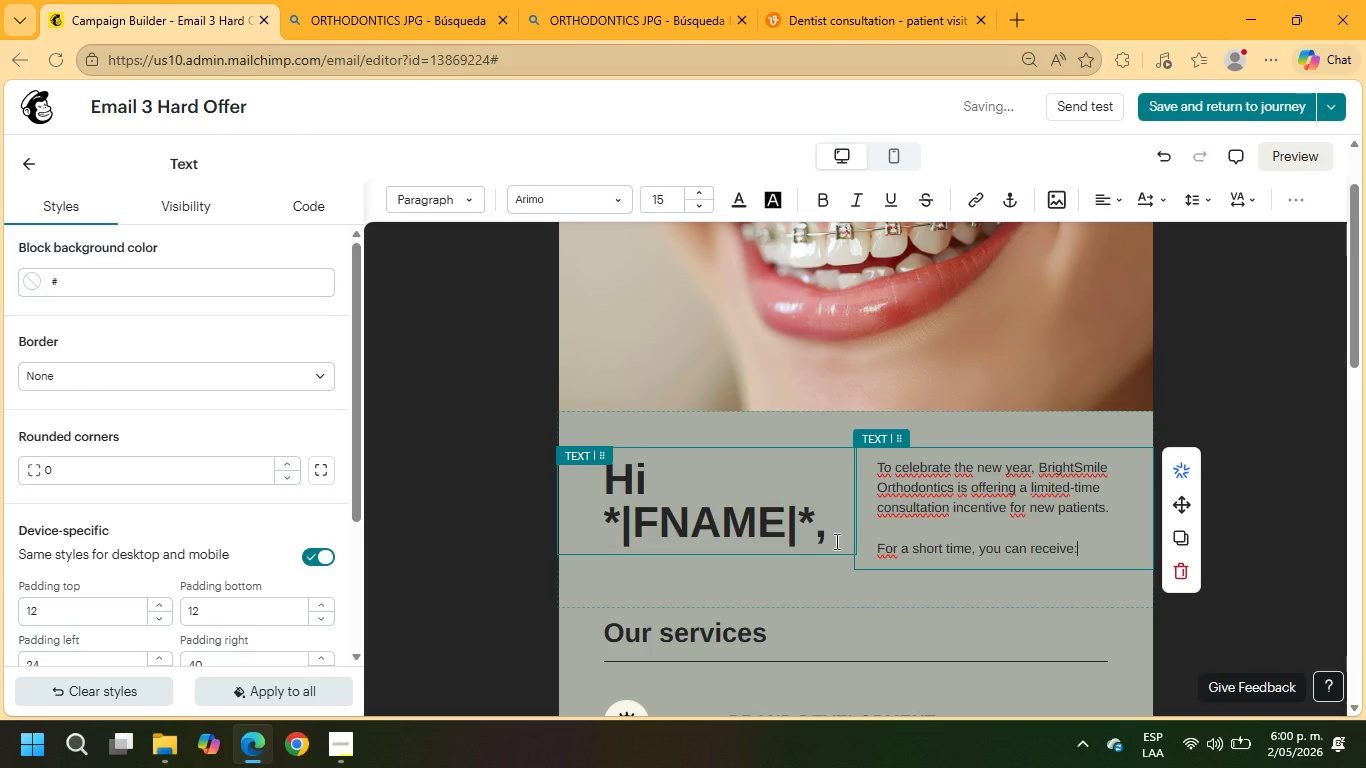 
key(Enter)
 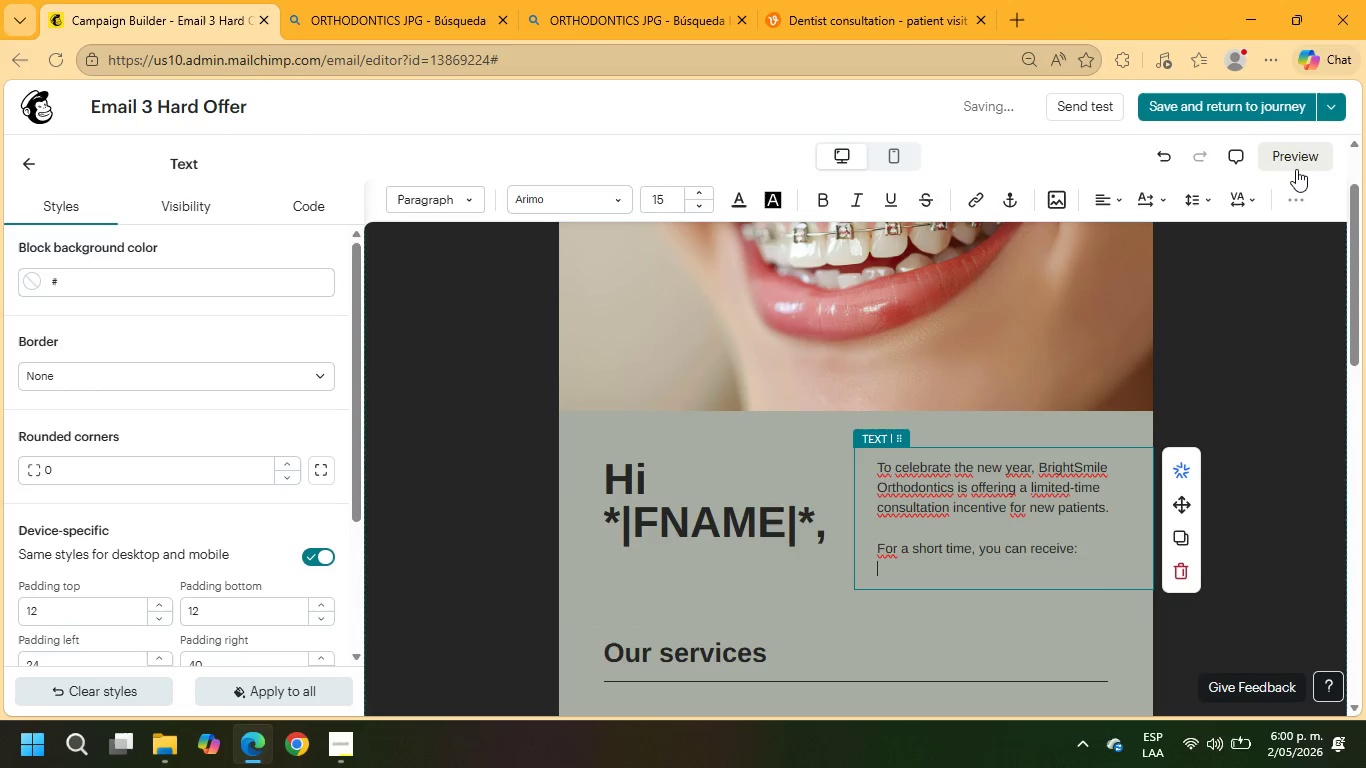 
left_click([1292, 197])
 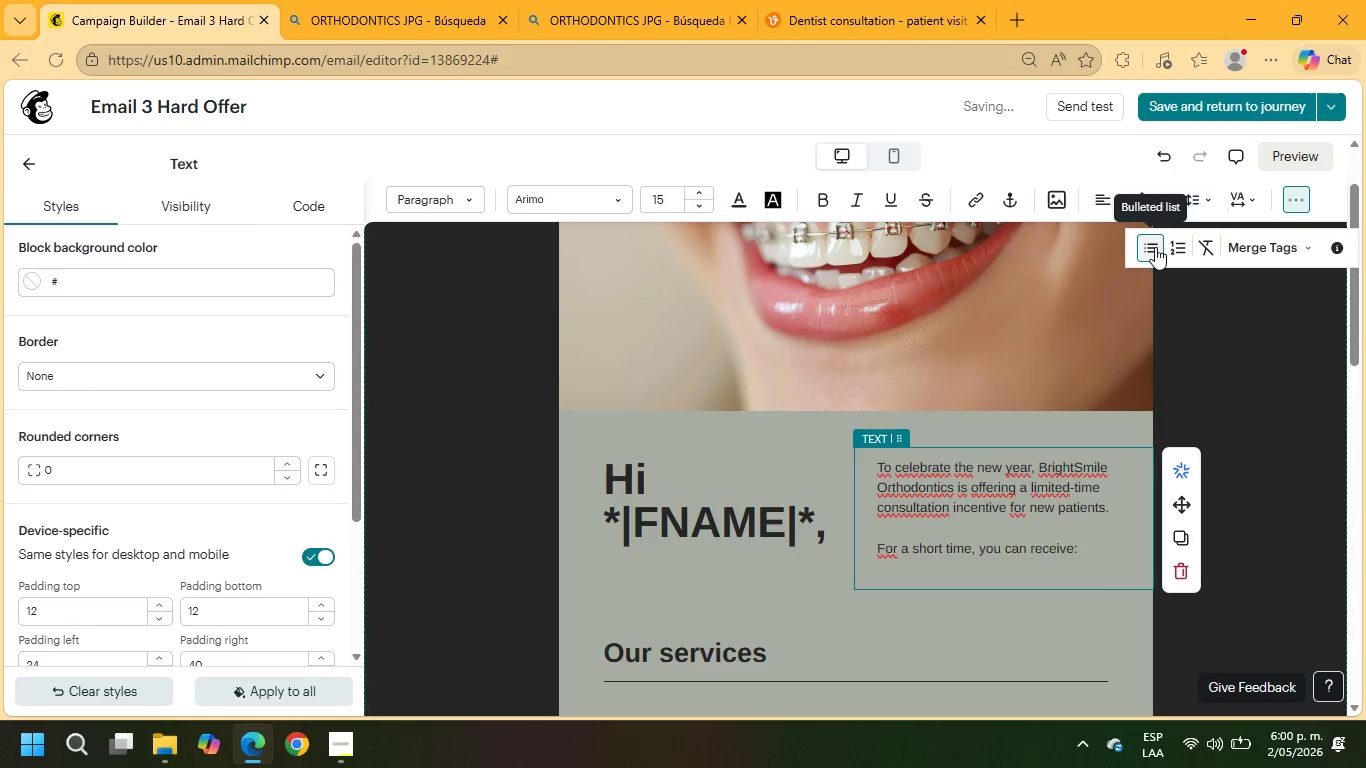 
left_click([1155, 247])
 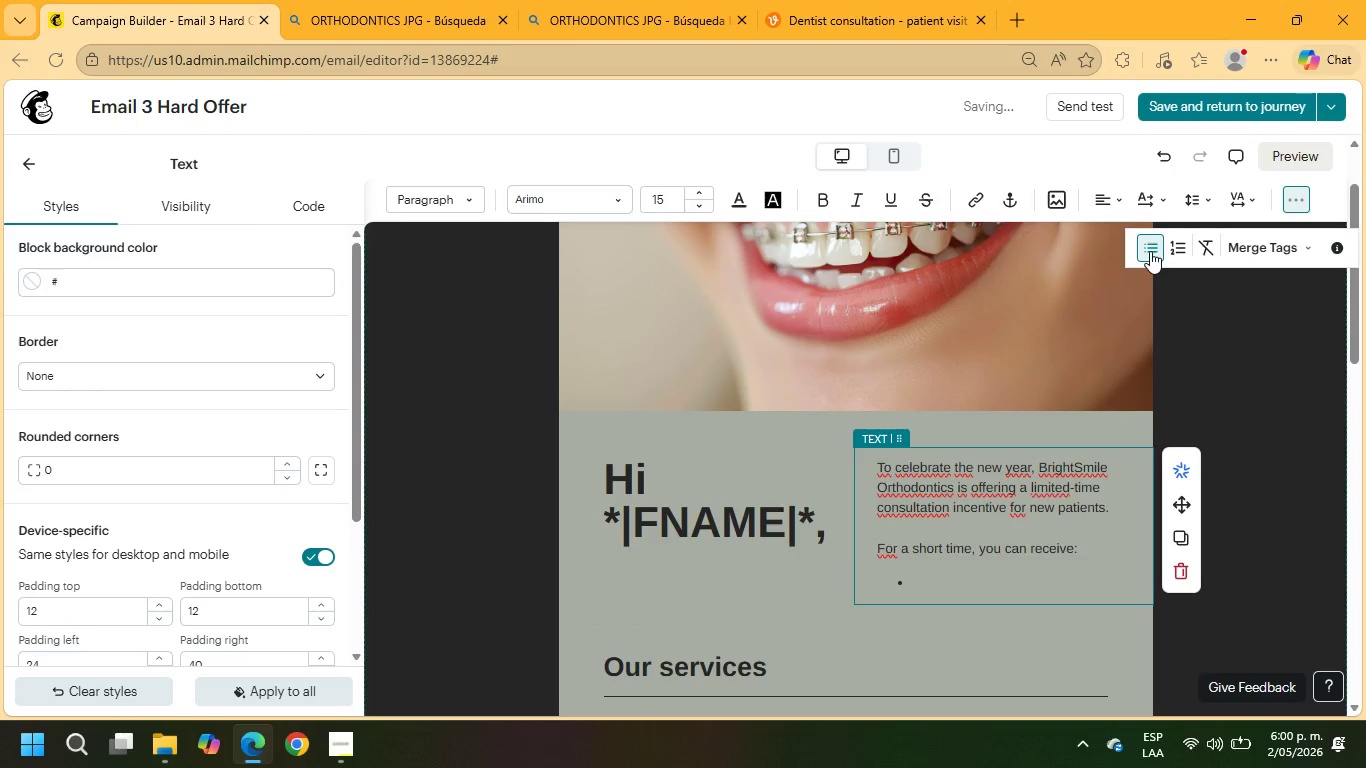 
type(Complimentary digital smile can)
key(Backspace)
key(Backspace)
key(Backspace)
type(scan)
 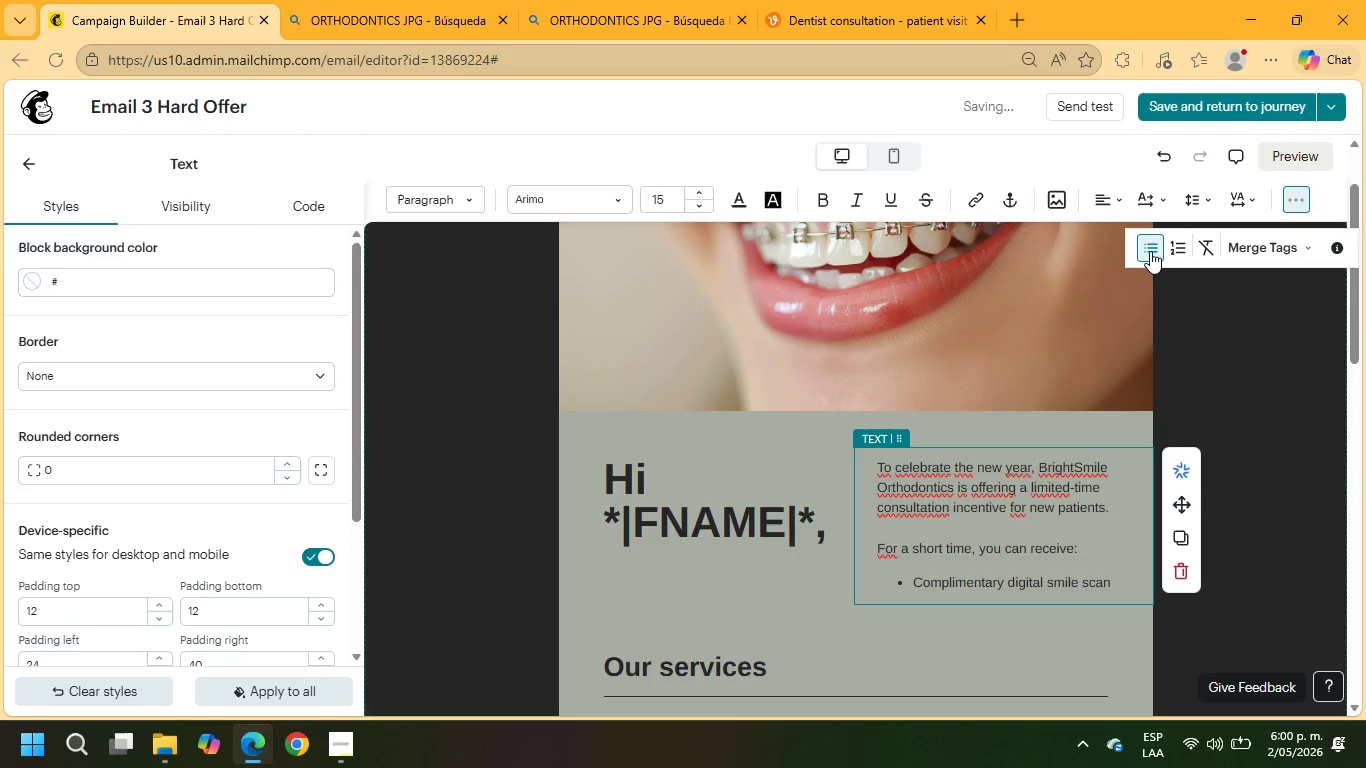 
key(Enter)
 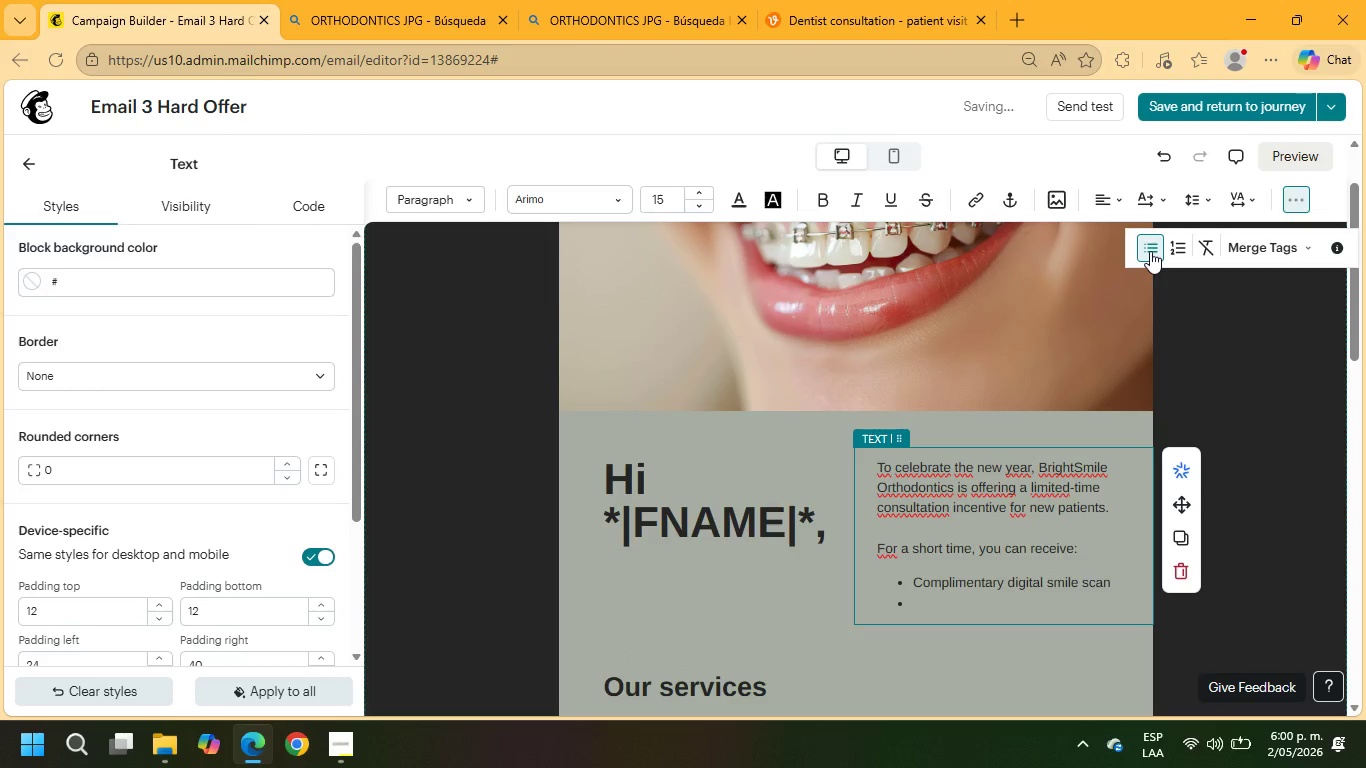 
type(Personalized tretme)
key(Backspace)
key(Backspace)
key(Backspace)
type(atment consultation)
 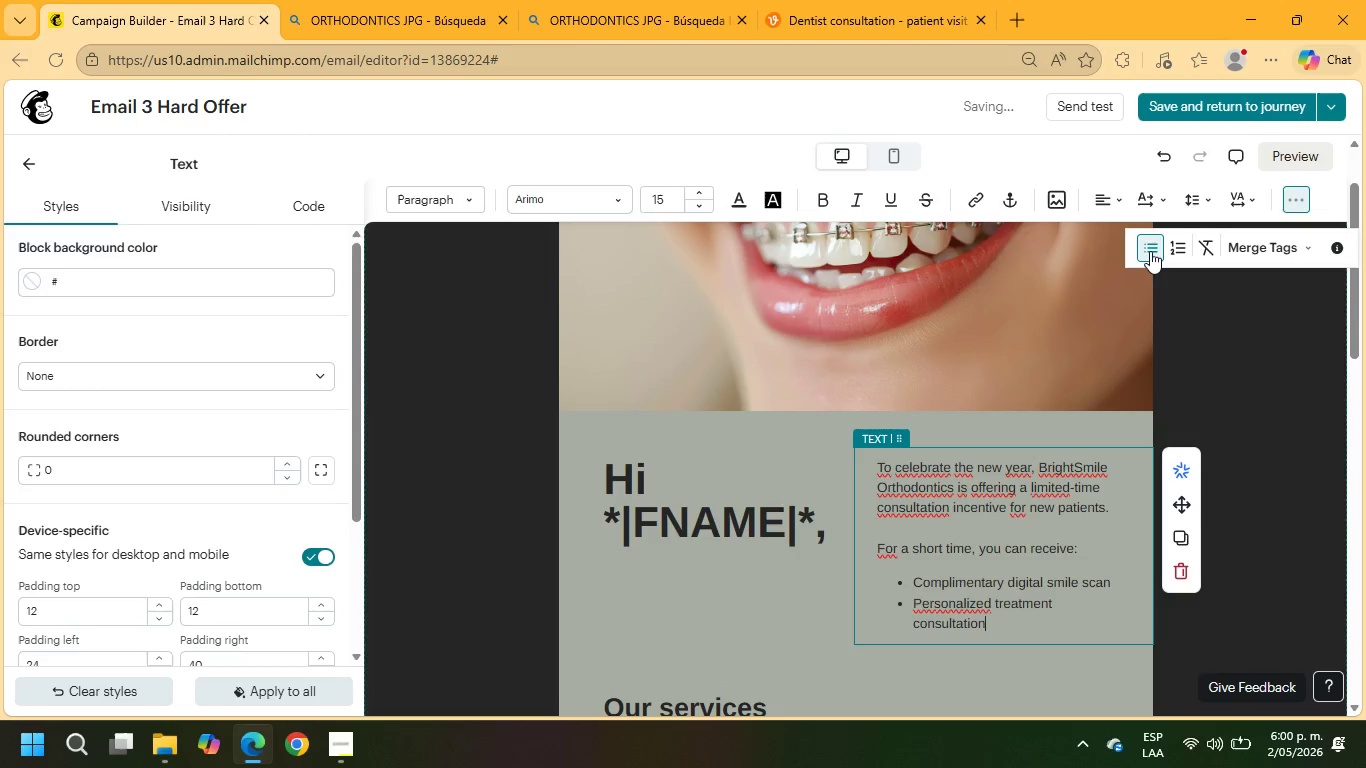 
key(Enter)
 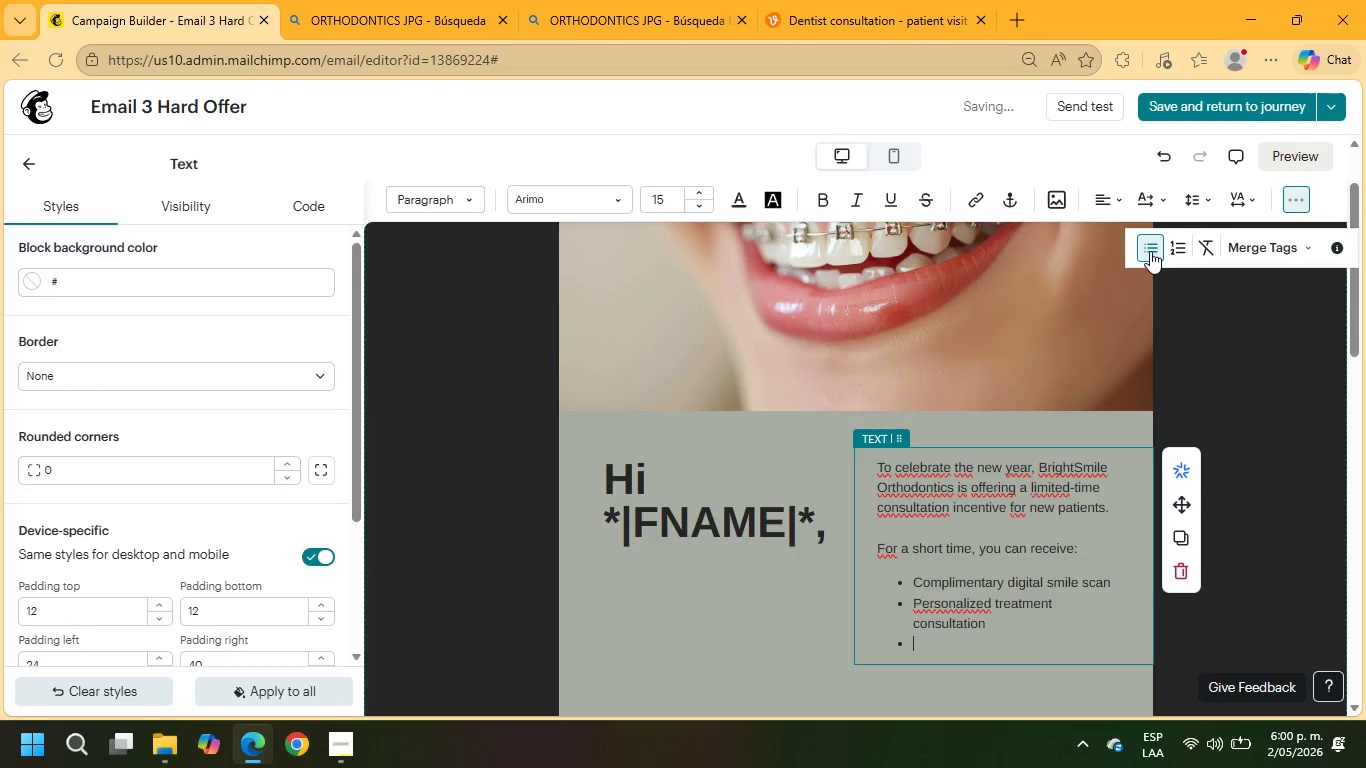 
type(5)
key(Backspace)
type($500 off qualifying orthodontic treatment.)
 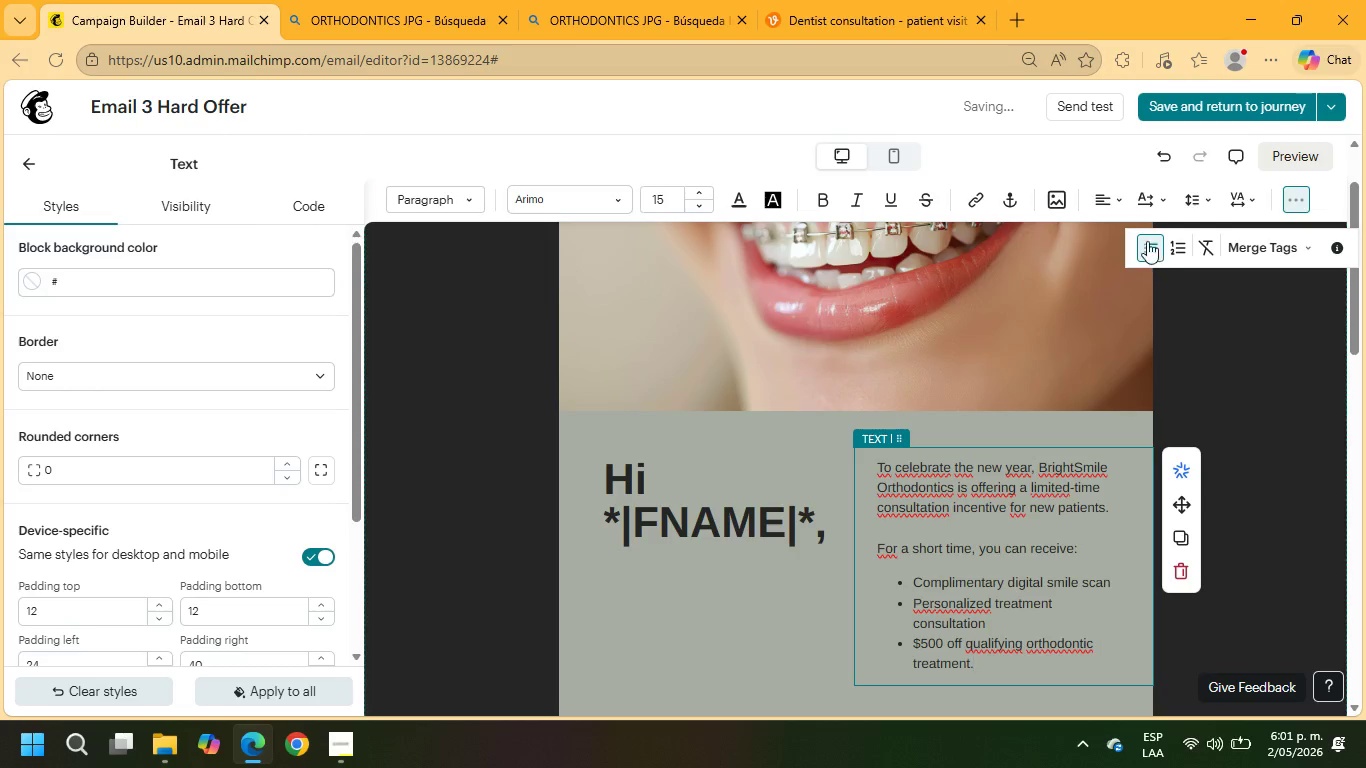 
left_click_drag(start_coordinate=[1011, 672], to_coordinate=[874, 470])
 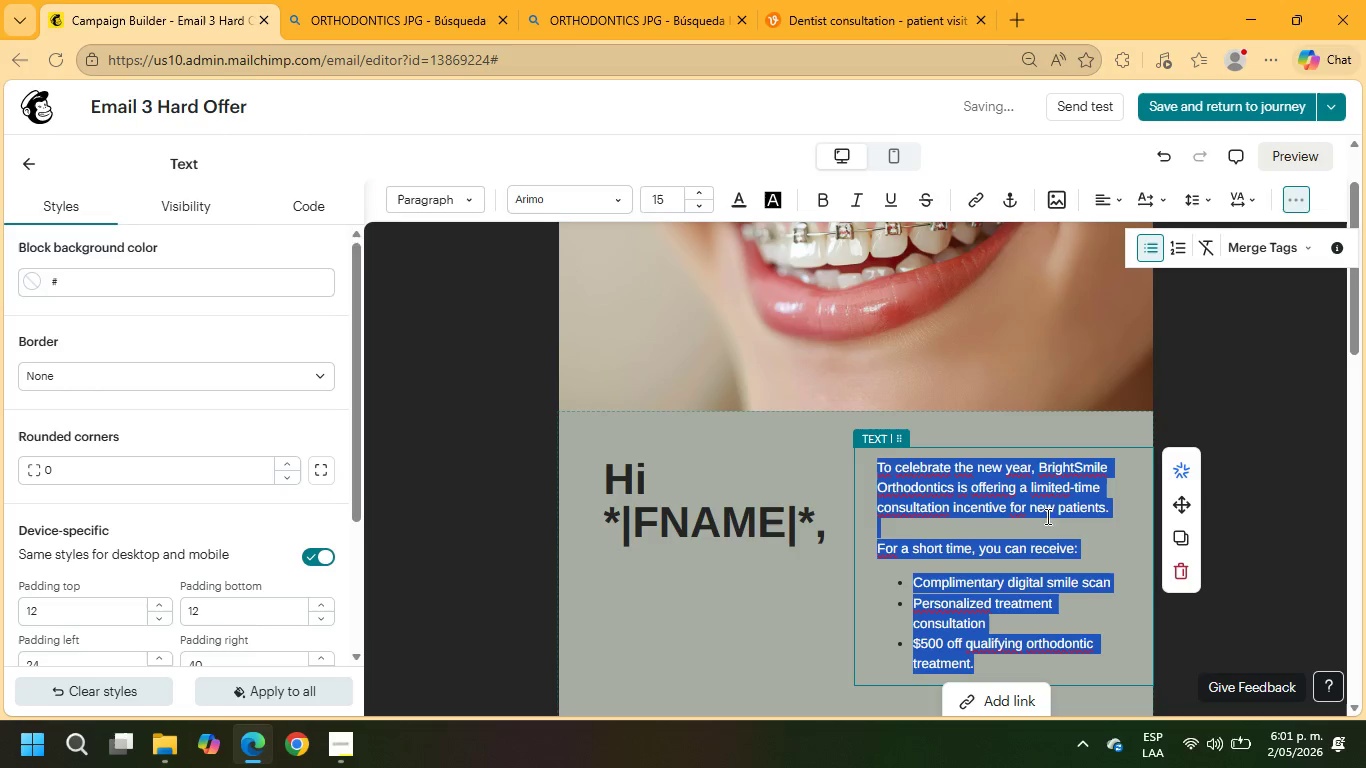 
left_click([1055, 509])
 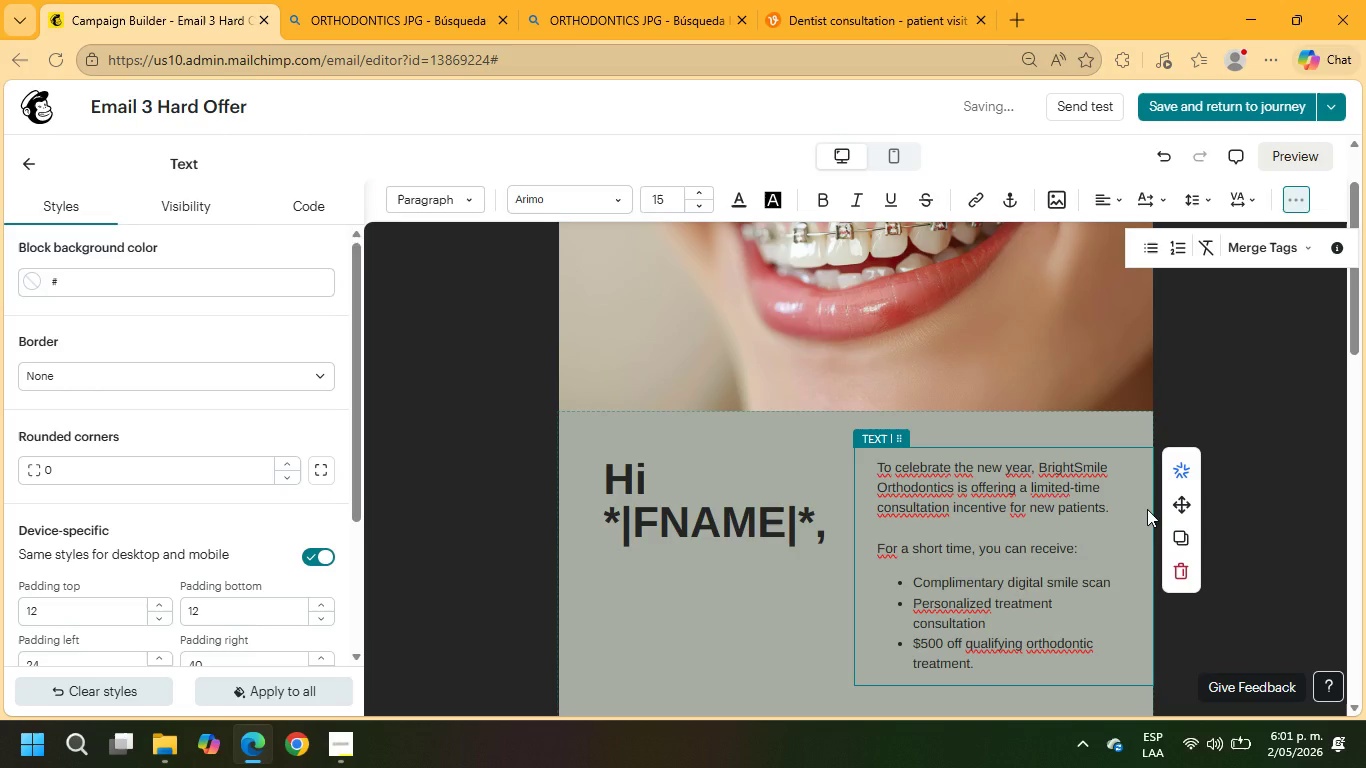 
key(Space)
 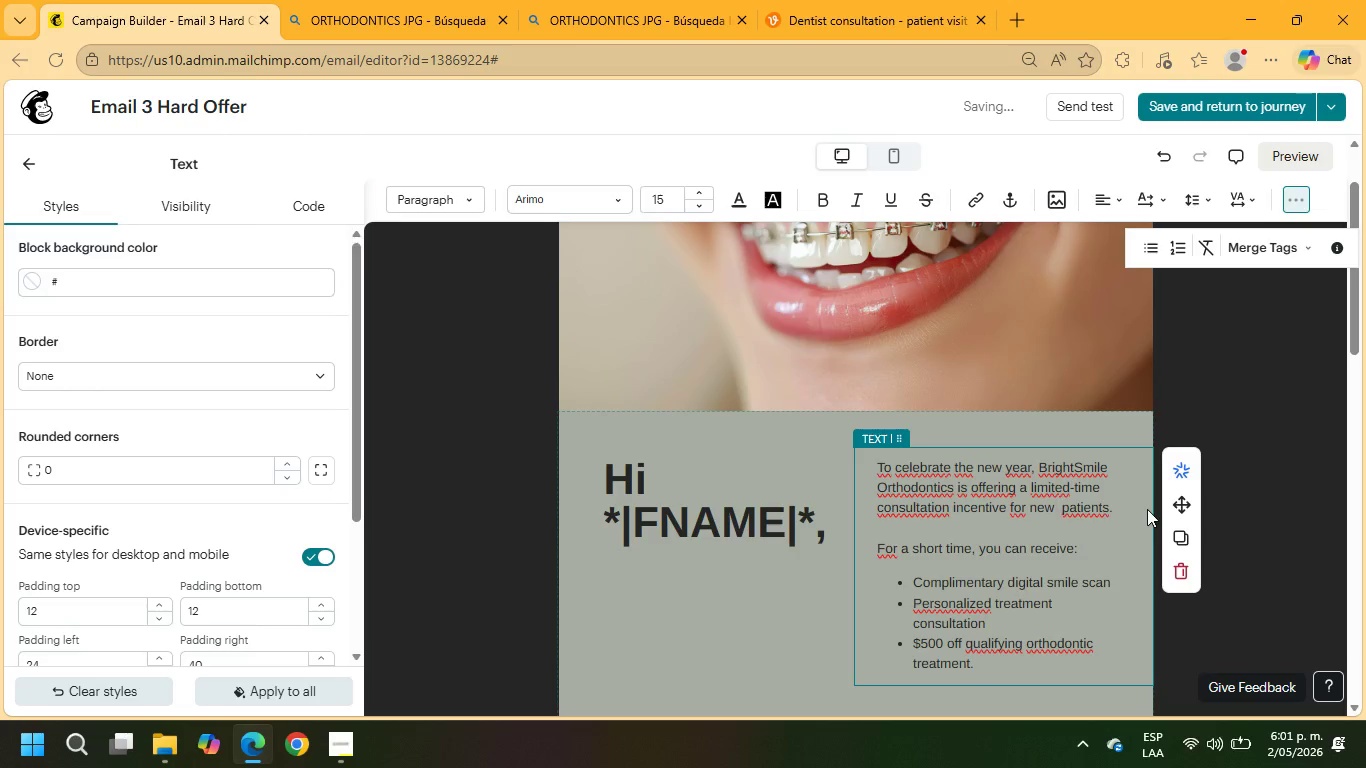 
key(Shift+Equal)
 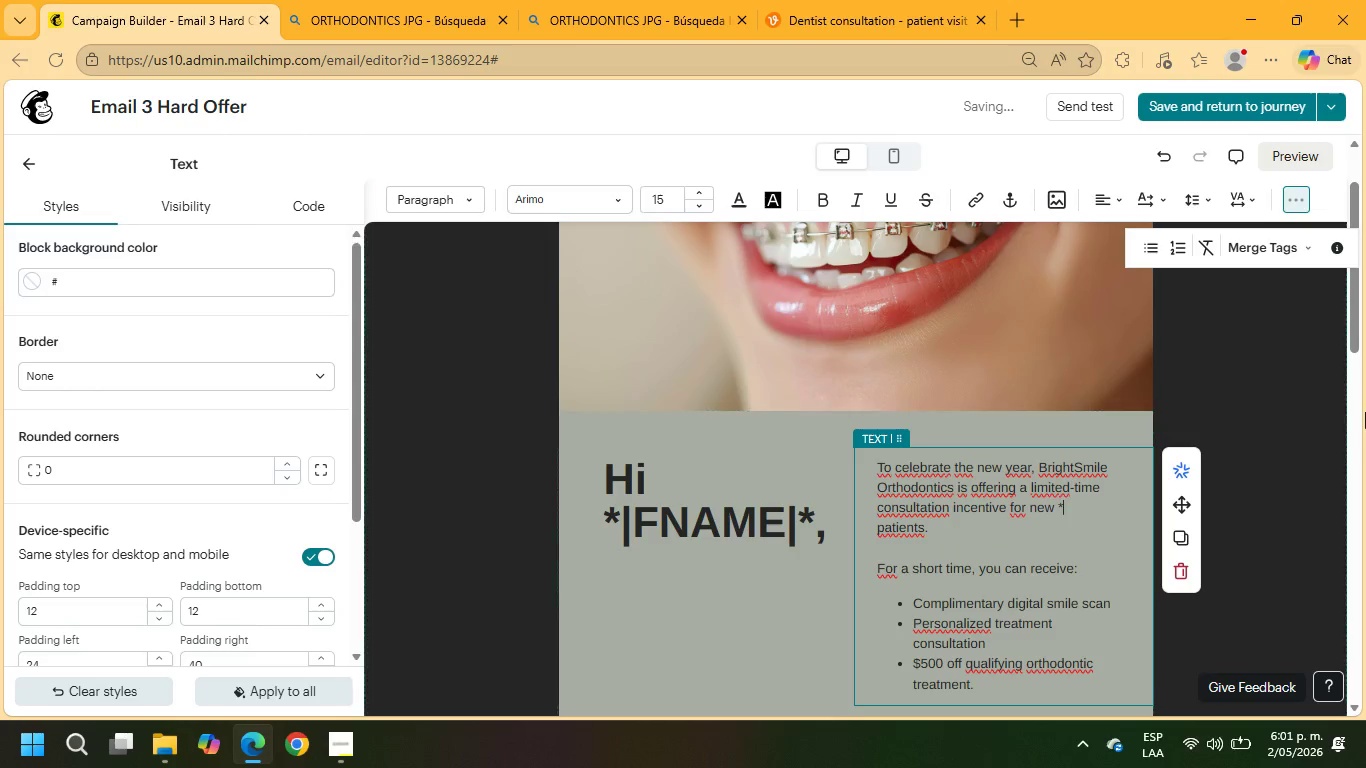 
key(Backspace)
 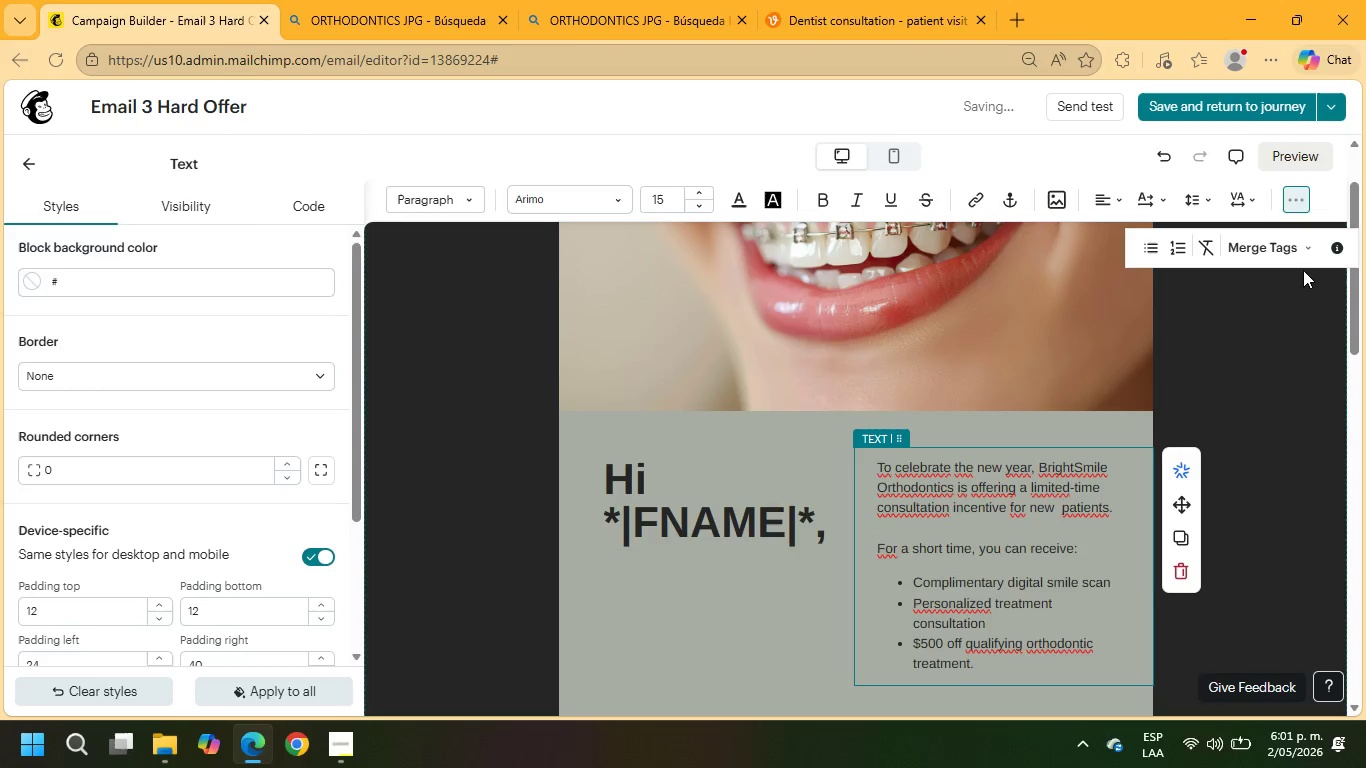 
left_click([1278, 244])
 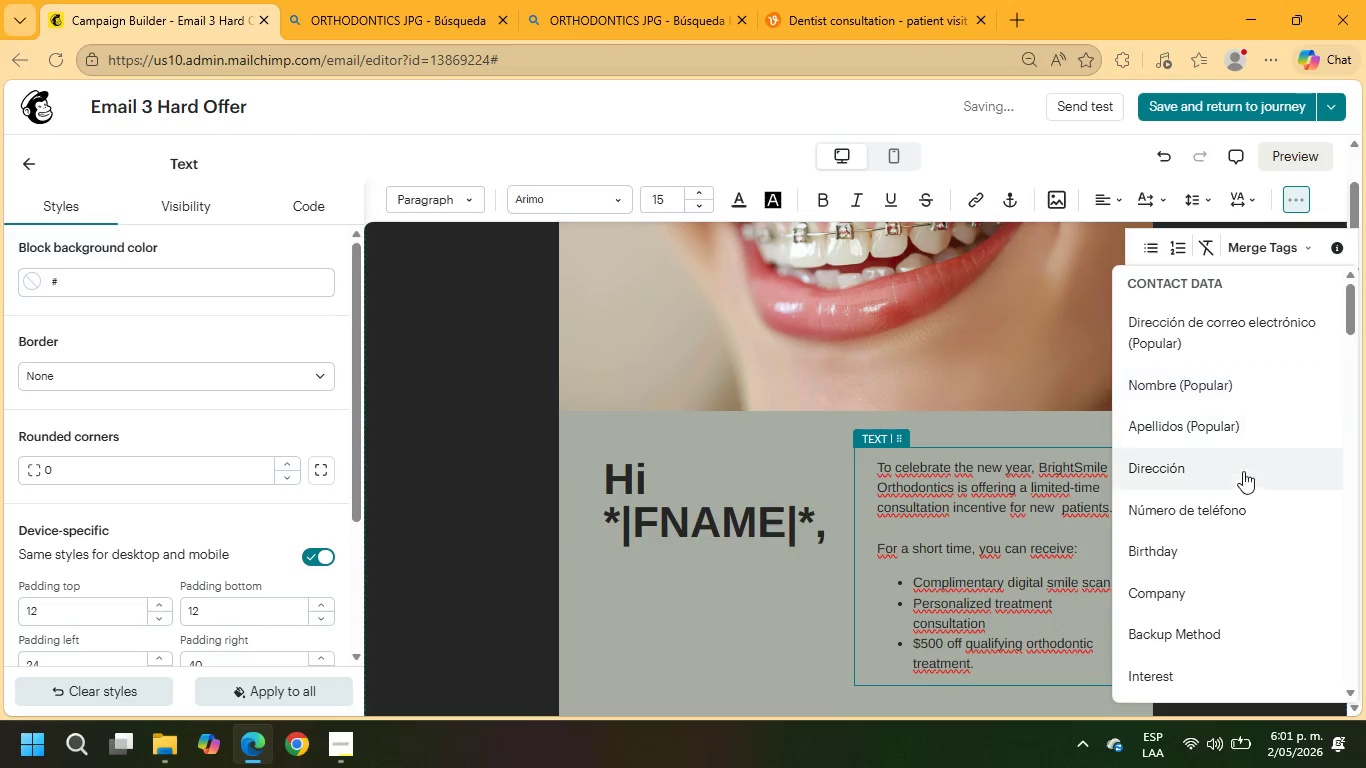 
scroll: coordinate [1233, 536], scroll_direction: down, amount: 34.0
 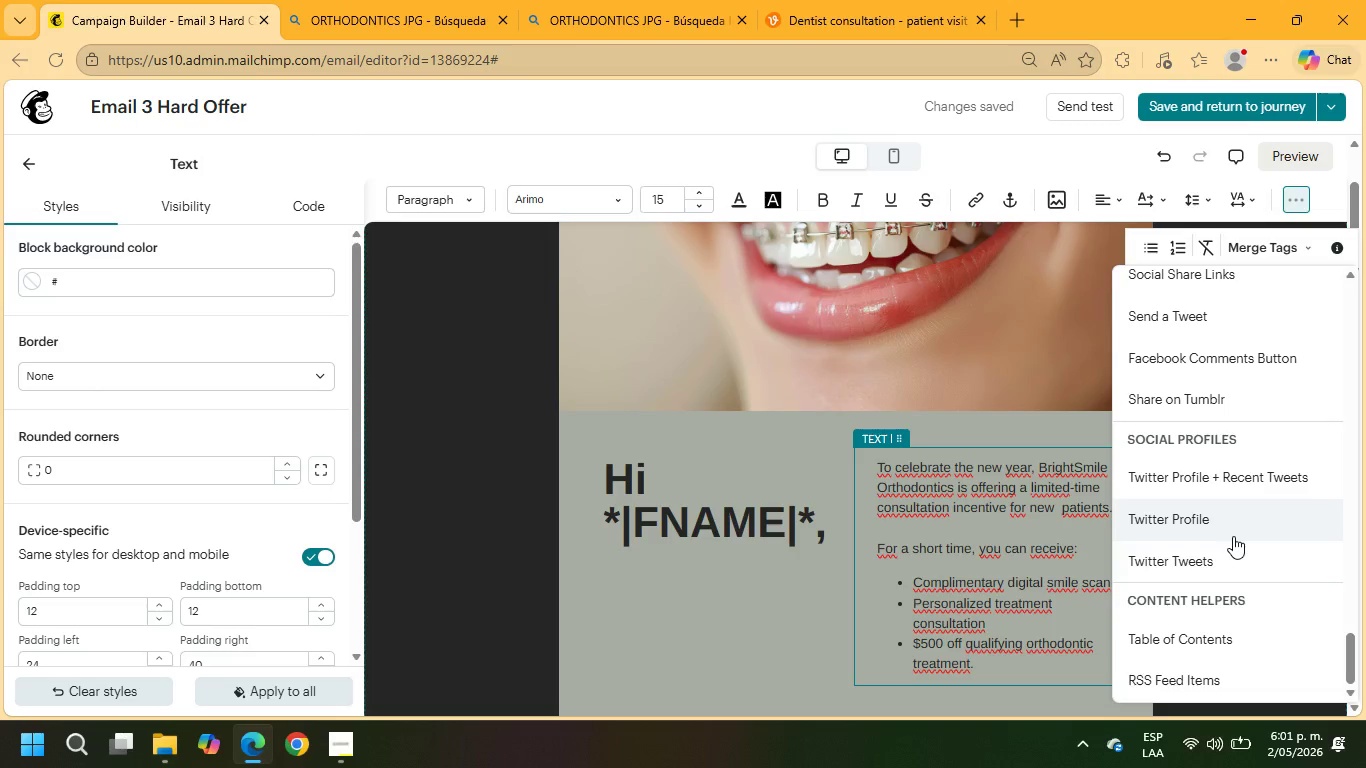 
scroll: coordinate [1228, 531], scroll_direction: up, amount: 10.0
 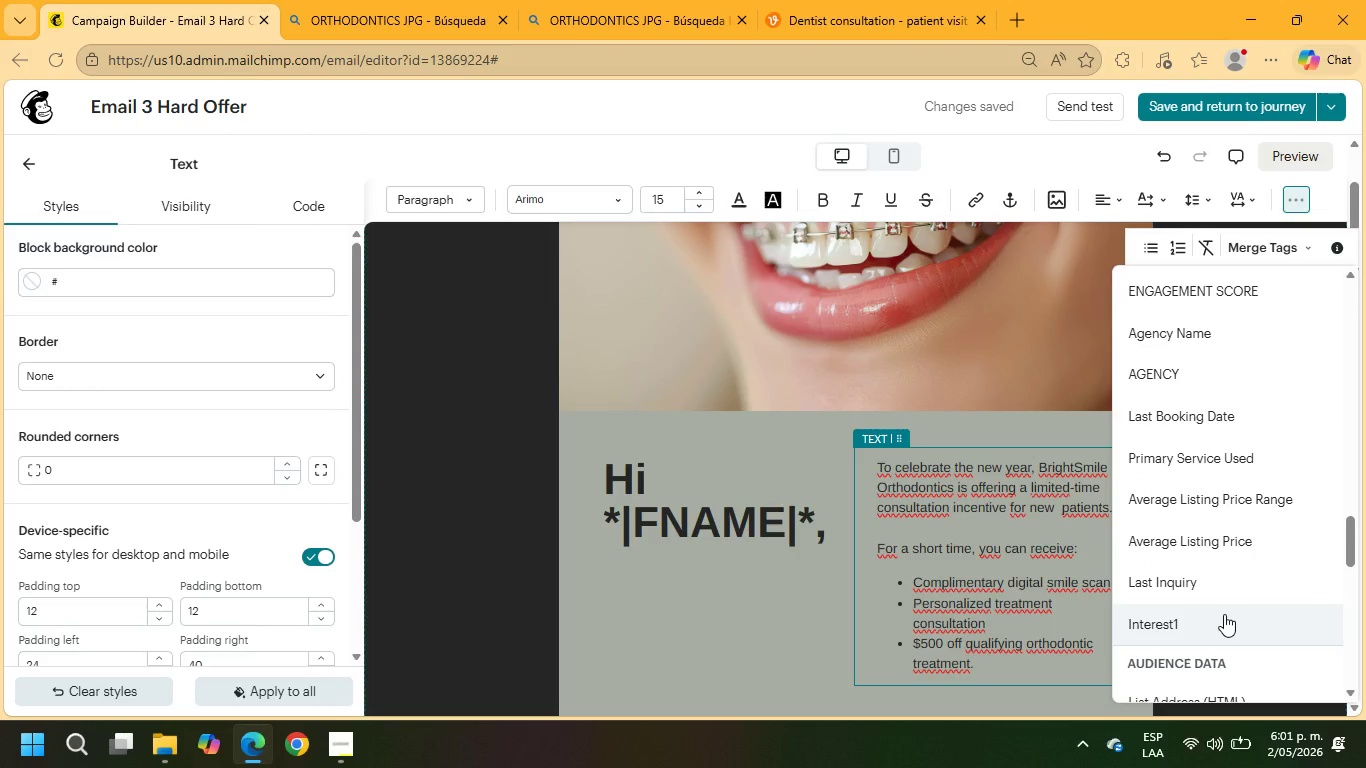 
wait(8.45)
 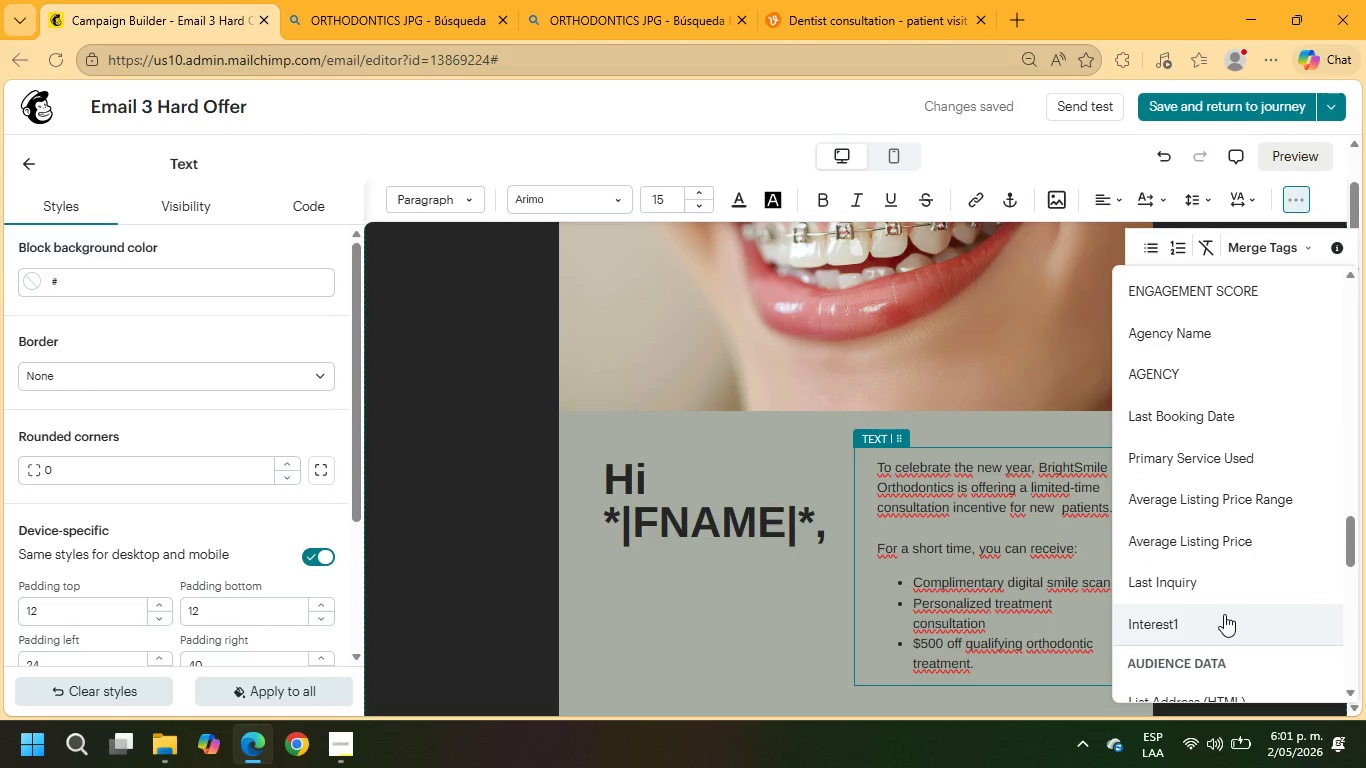 
scroll: coordinate [1198, 542], scroll_direction: up, amount: 2.0
 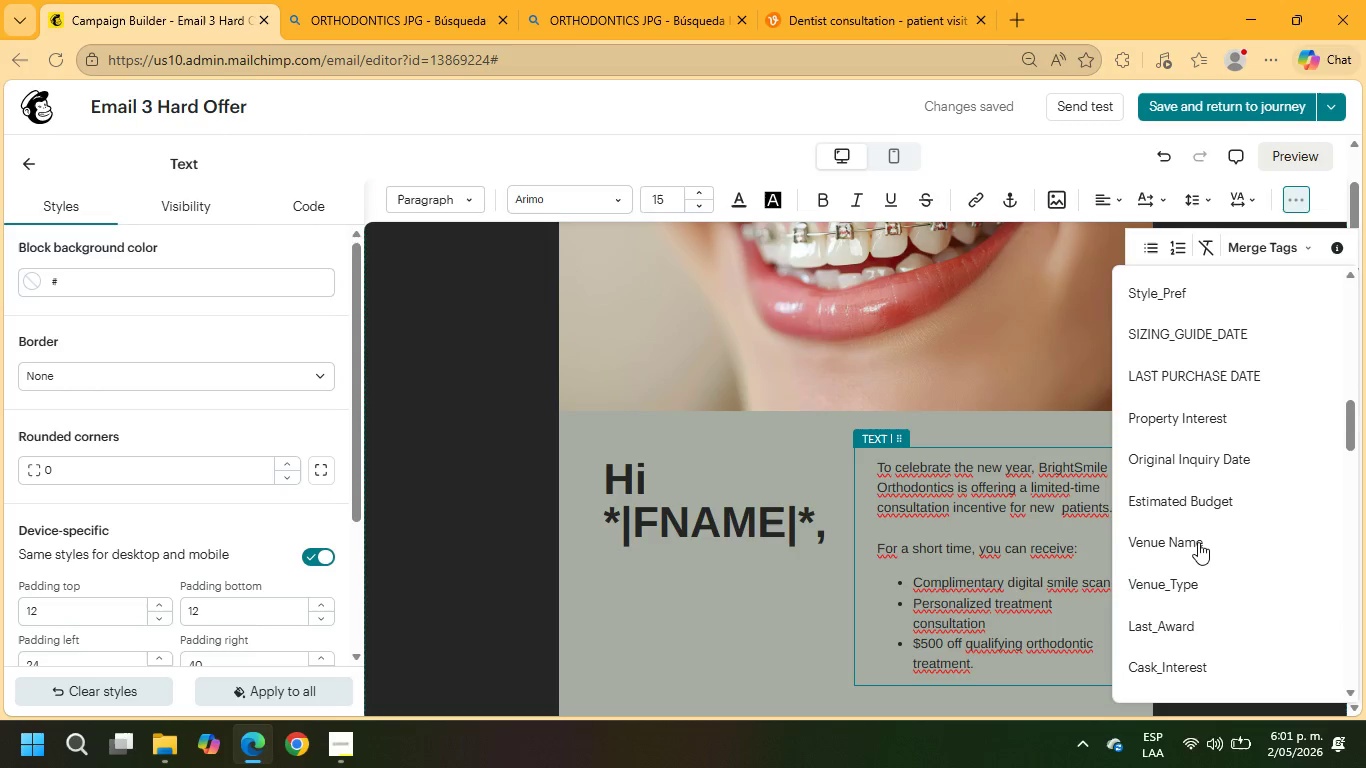 
scroll: coordinate [1197, 545], scroll_direction: down, amount: 11.0
 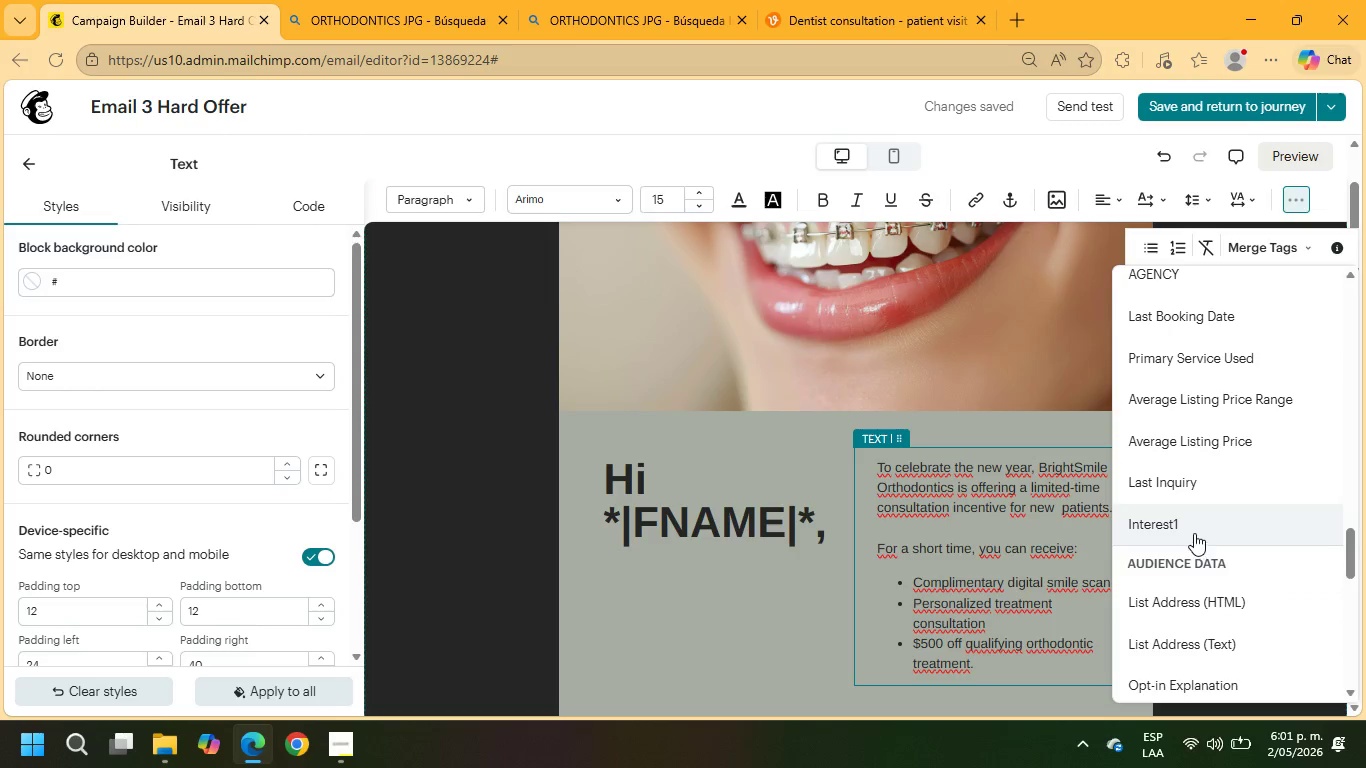 
left_click([1194, 533])
 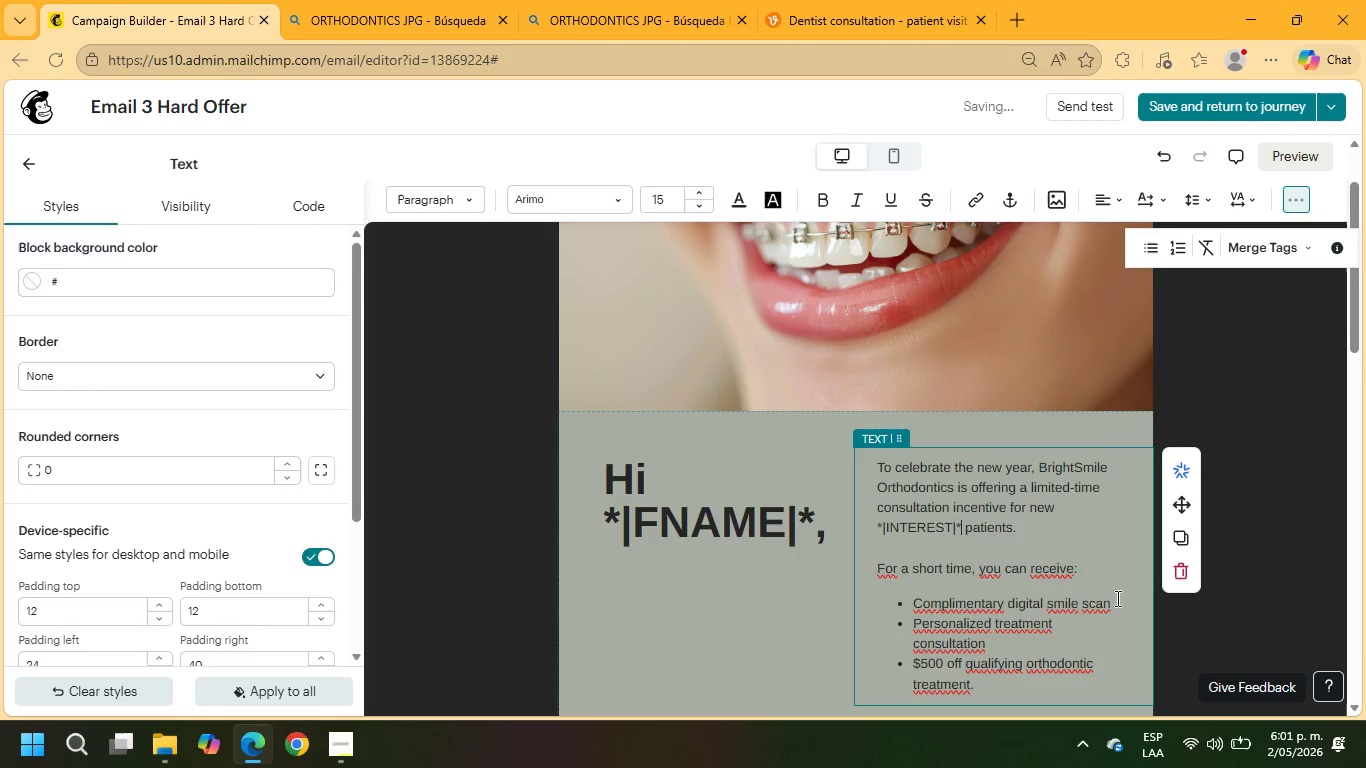 
scroll: coordinate [1077, 572], scroll_direction: down, amount: 1.0
 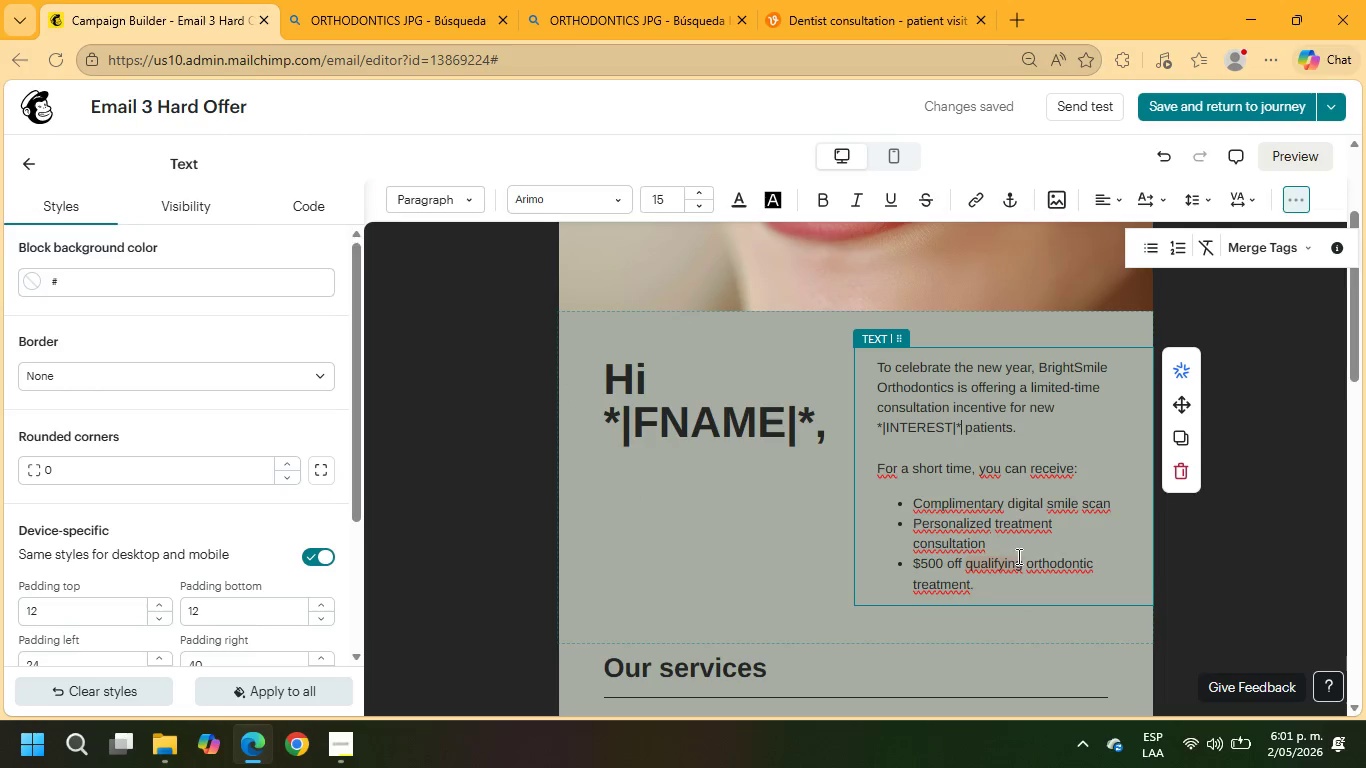 
wait(6.13)
 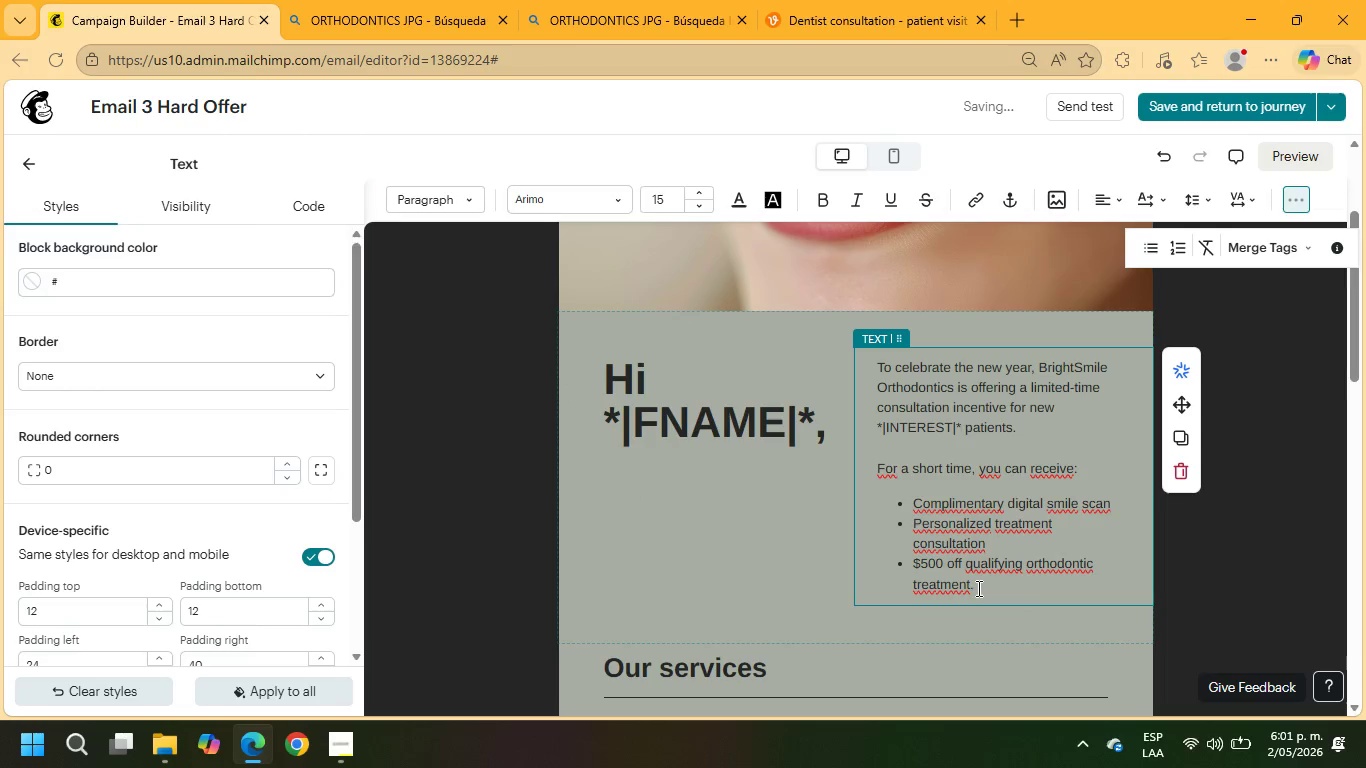 
left_click([994, 538])
 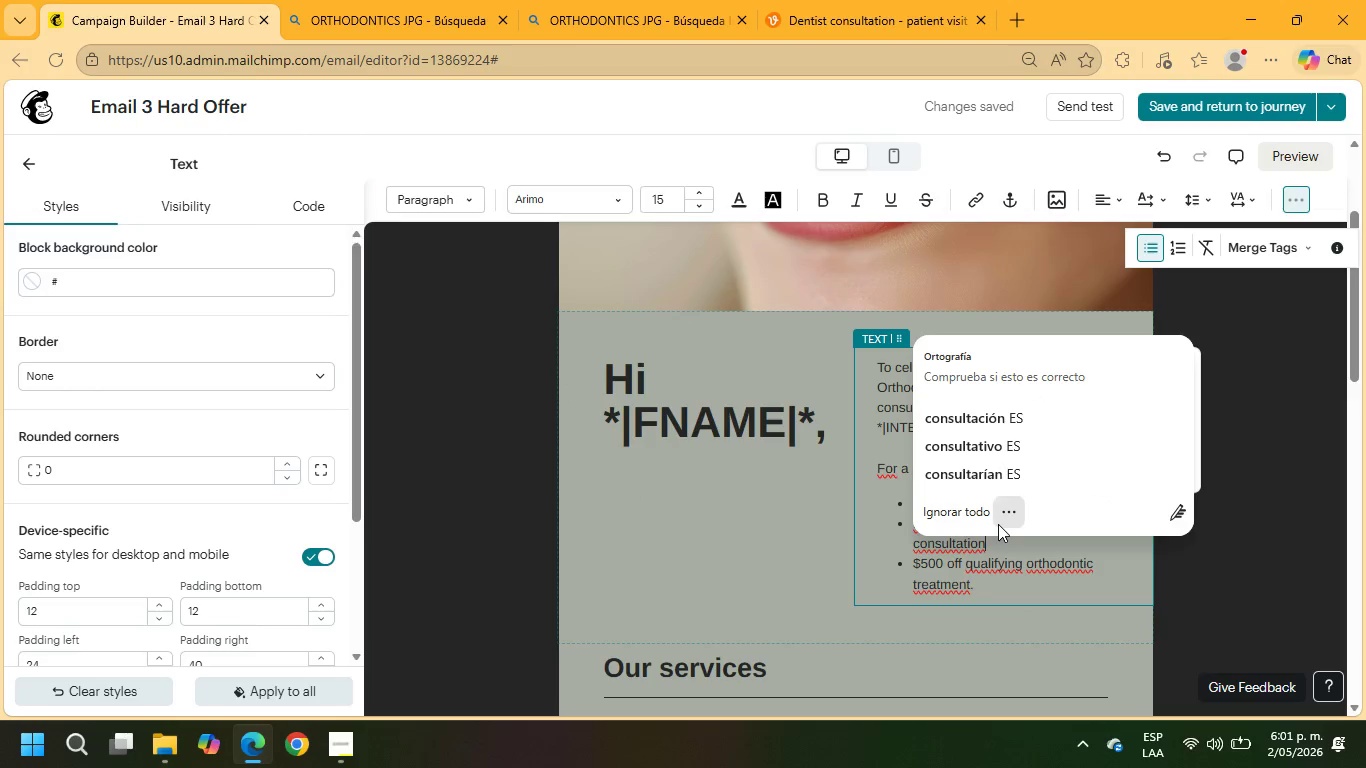 
key(Period)
 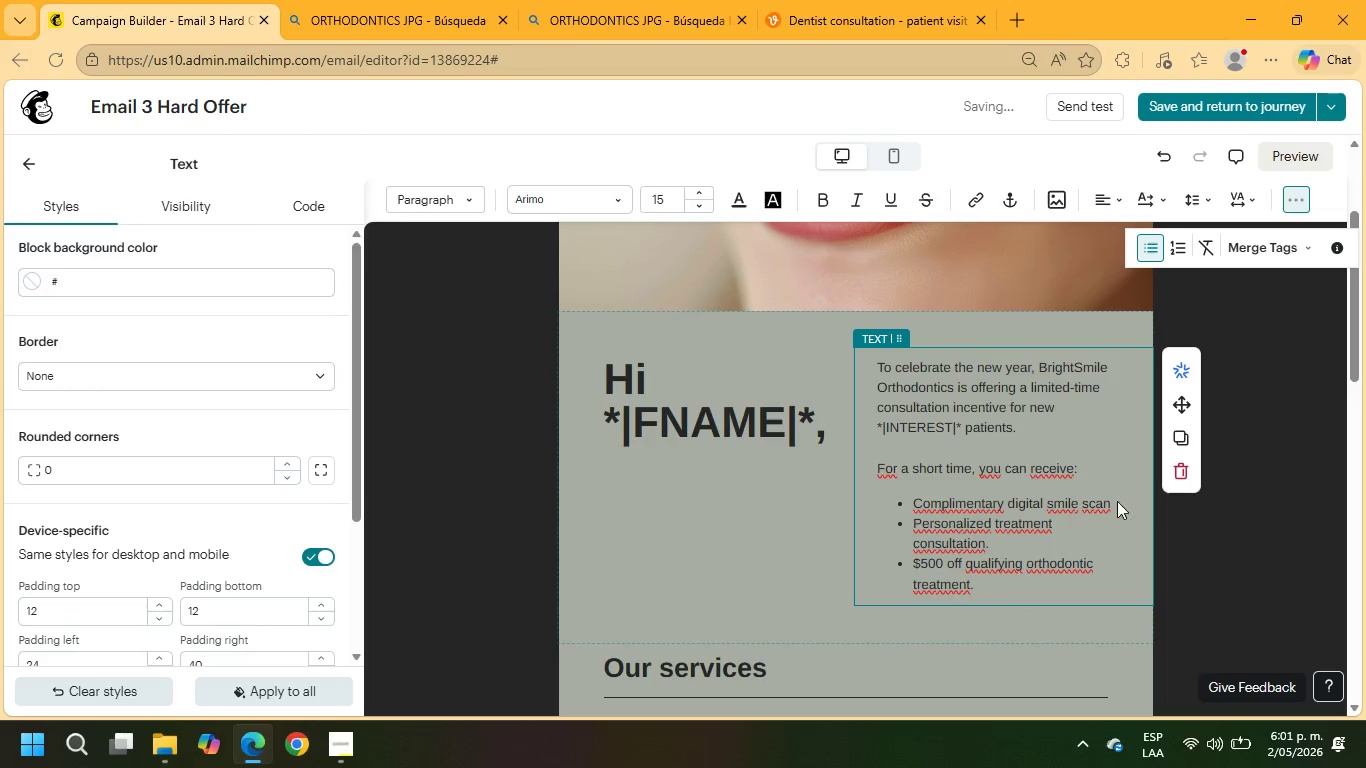 
left_click([1111, 506])
 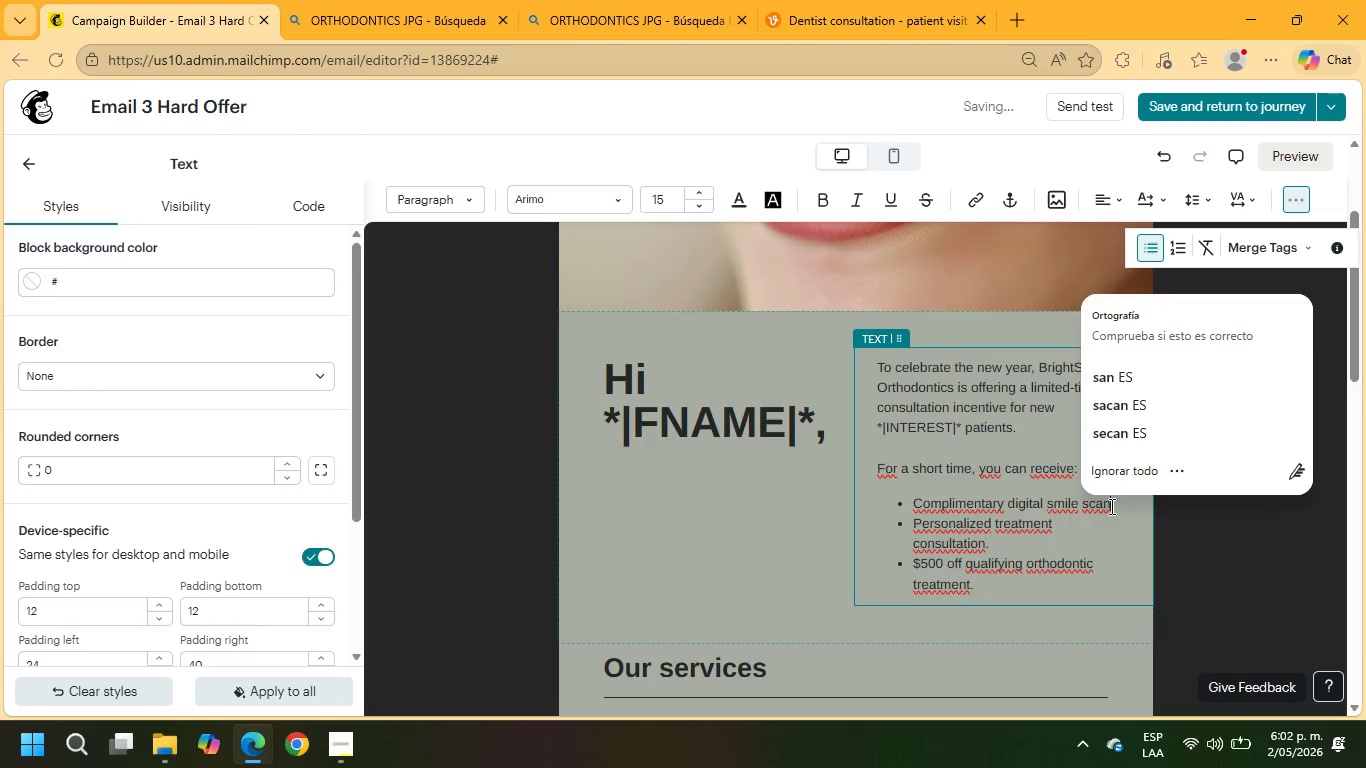 
key(Period)
 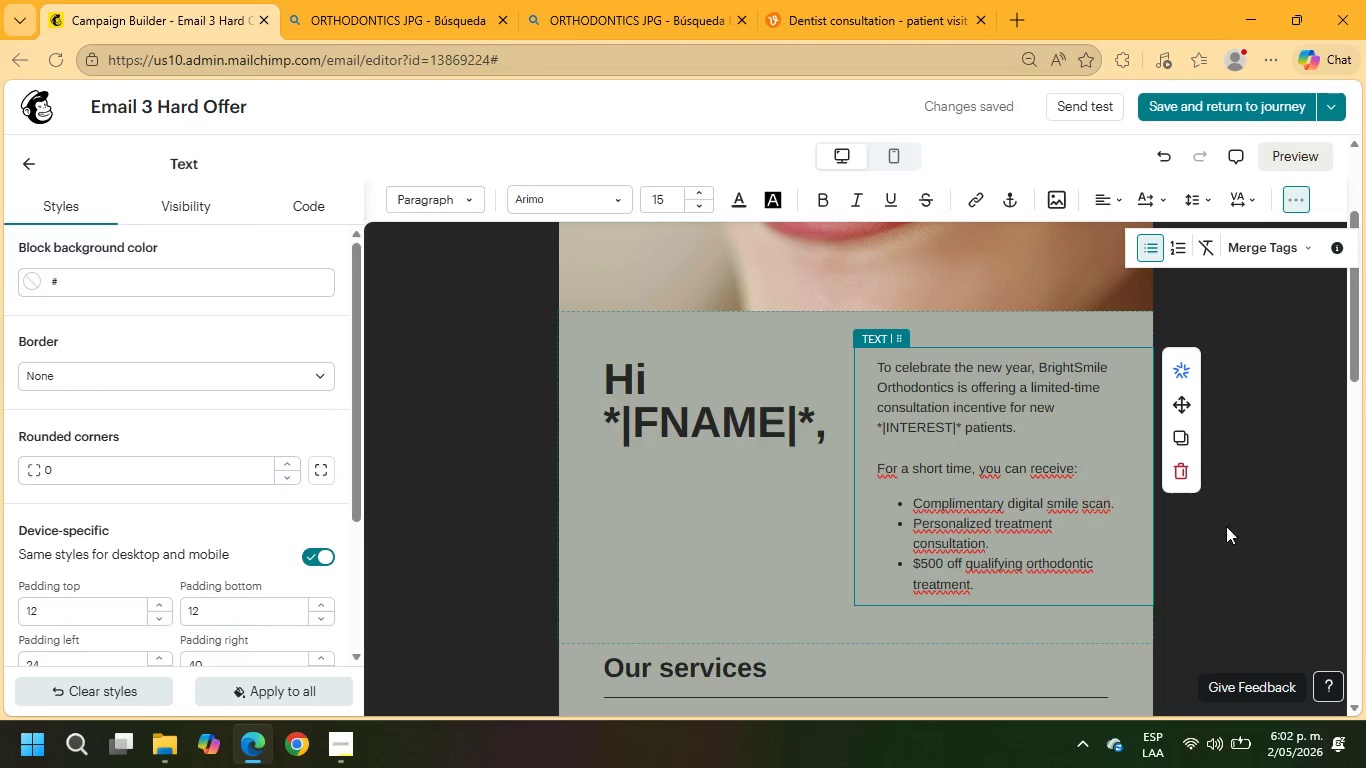 
wait(10.09)
 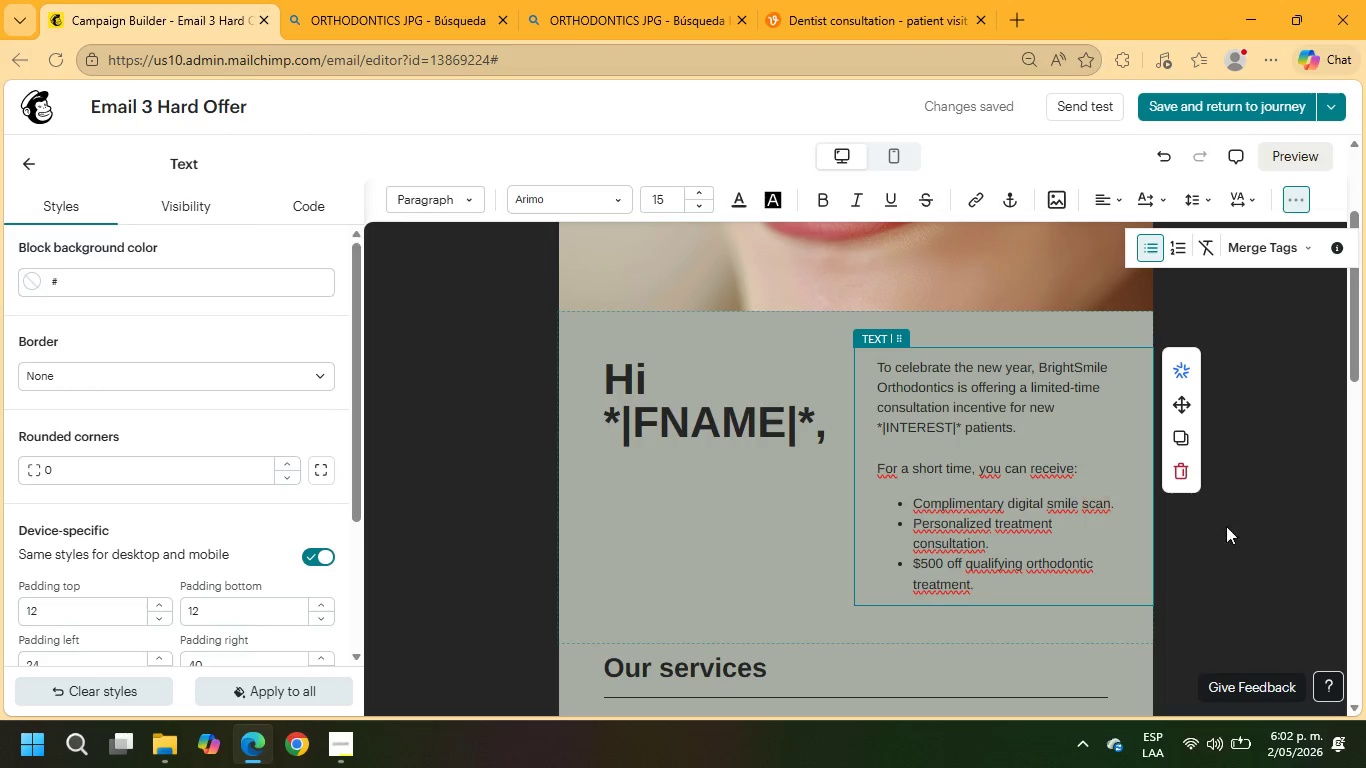 
scroll: coordinate [815, 677], scroll_direction: down, amount: 2.0
 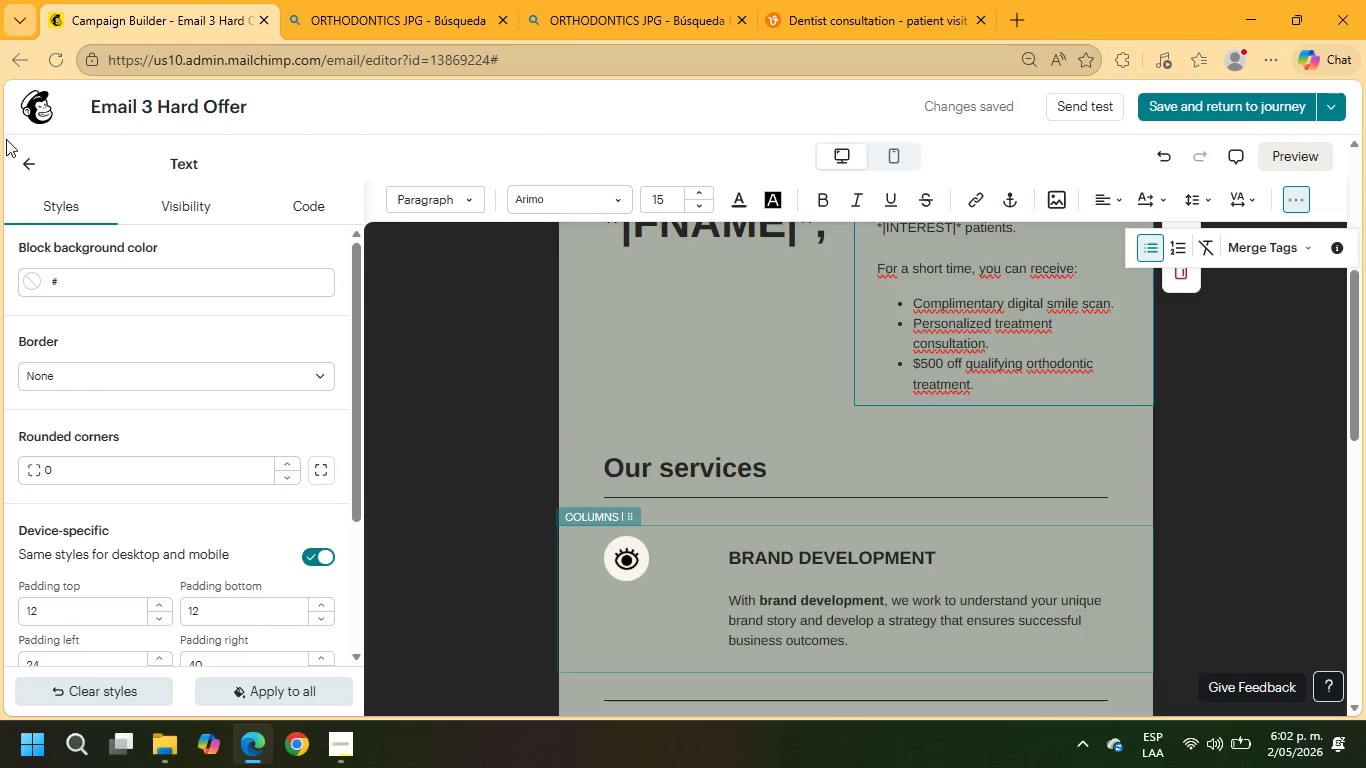 
left_click([23, 161])
 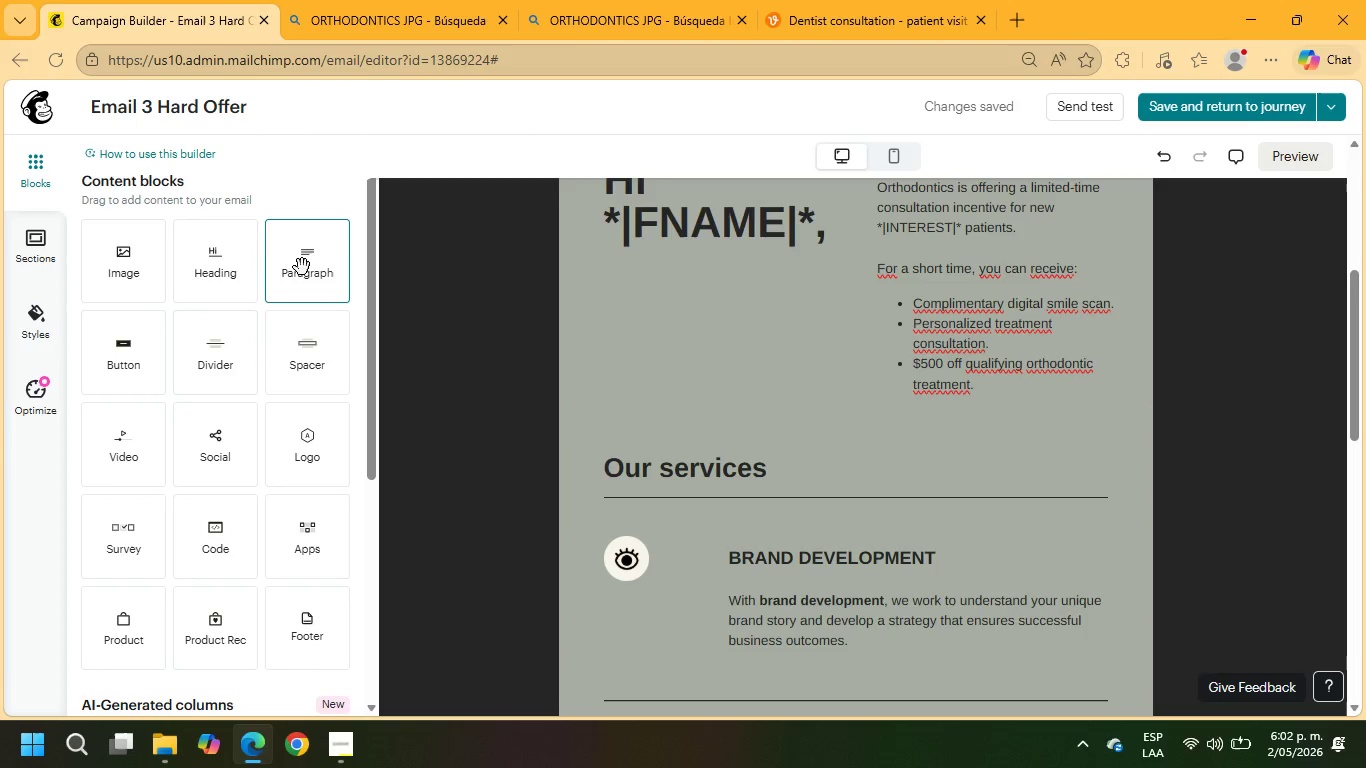 
left_click_drag(start_coordinate=[113, 268], to_coordinate=[604, 474])
 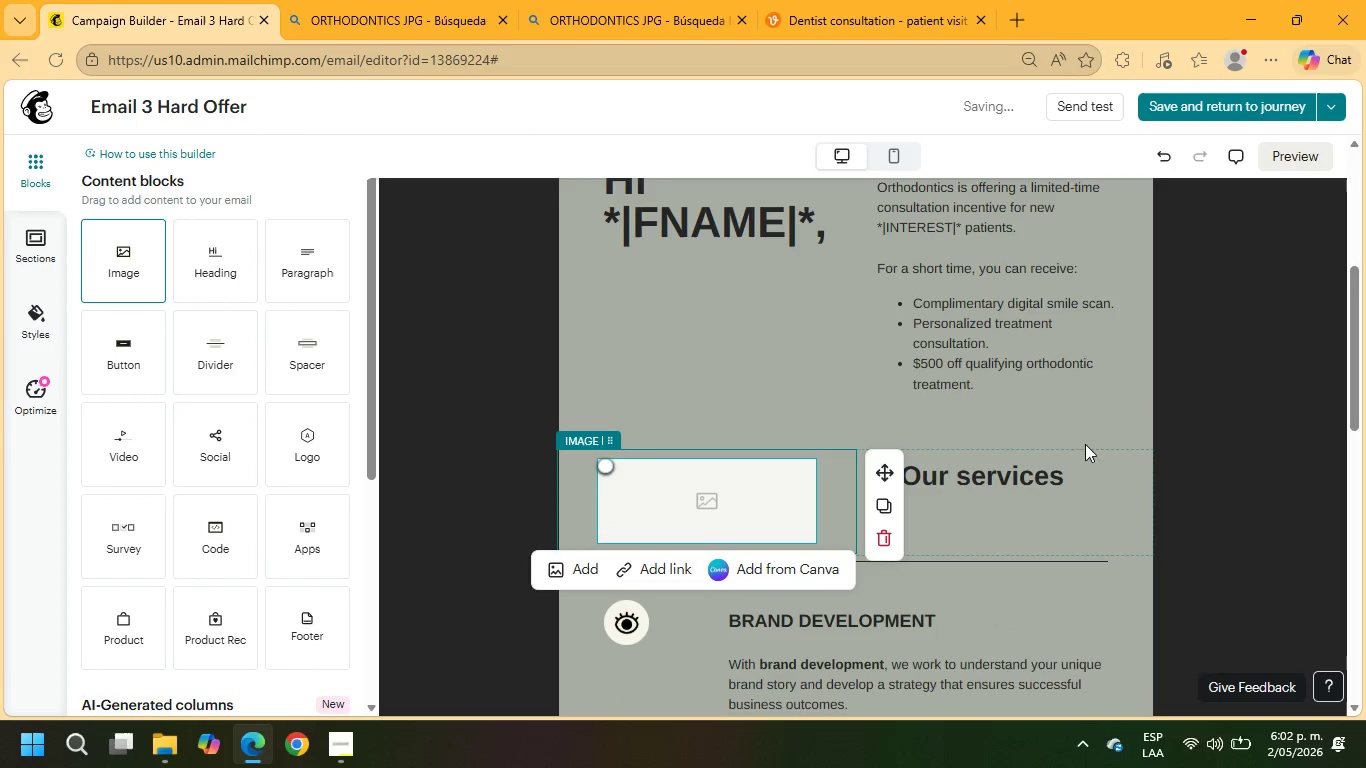 
scroll: coordinate [1083, 394], scroll_direction: up, amount: 2.0
 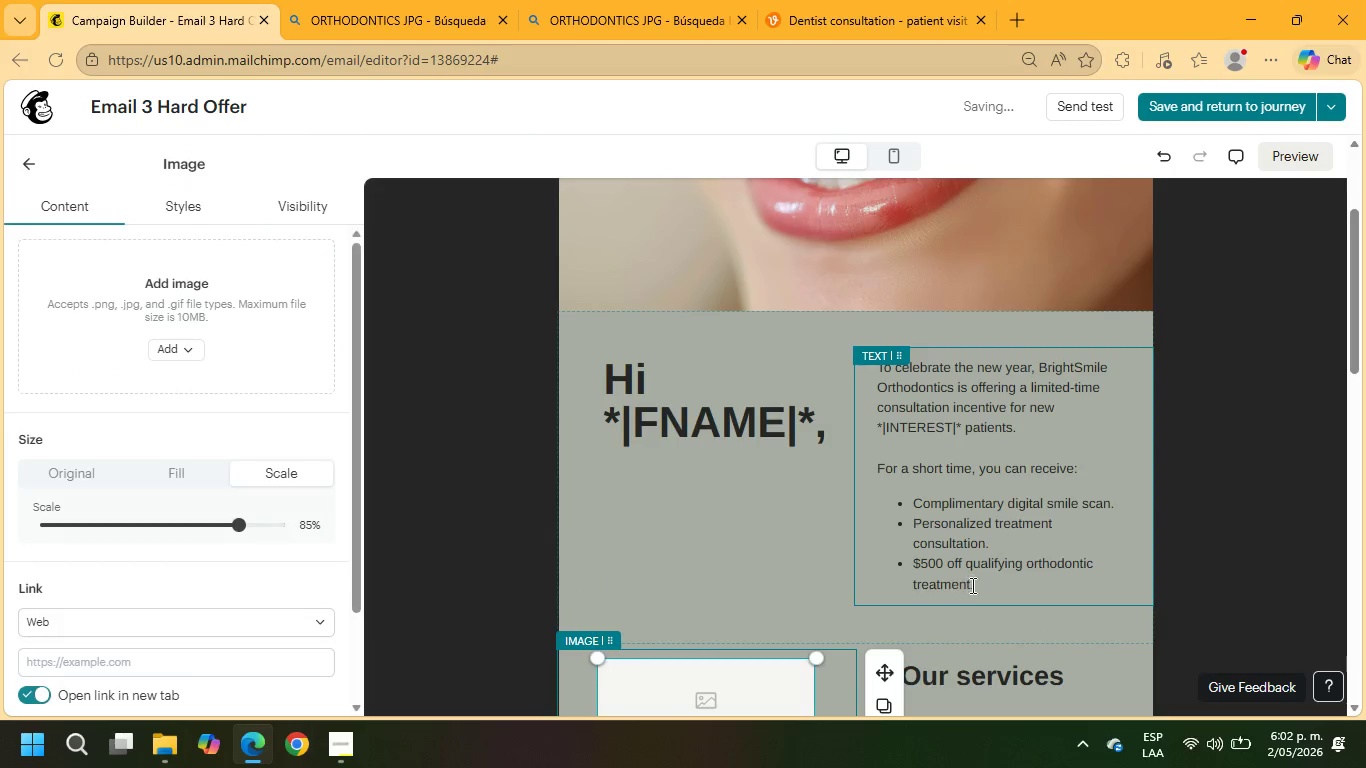 
left_click_drag(start_coordinate=[974, 585], to_coordinate=[874, 353])
 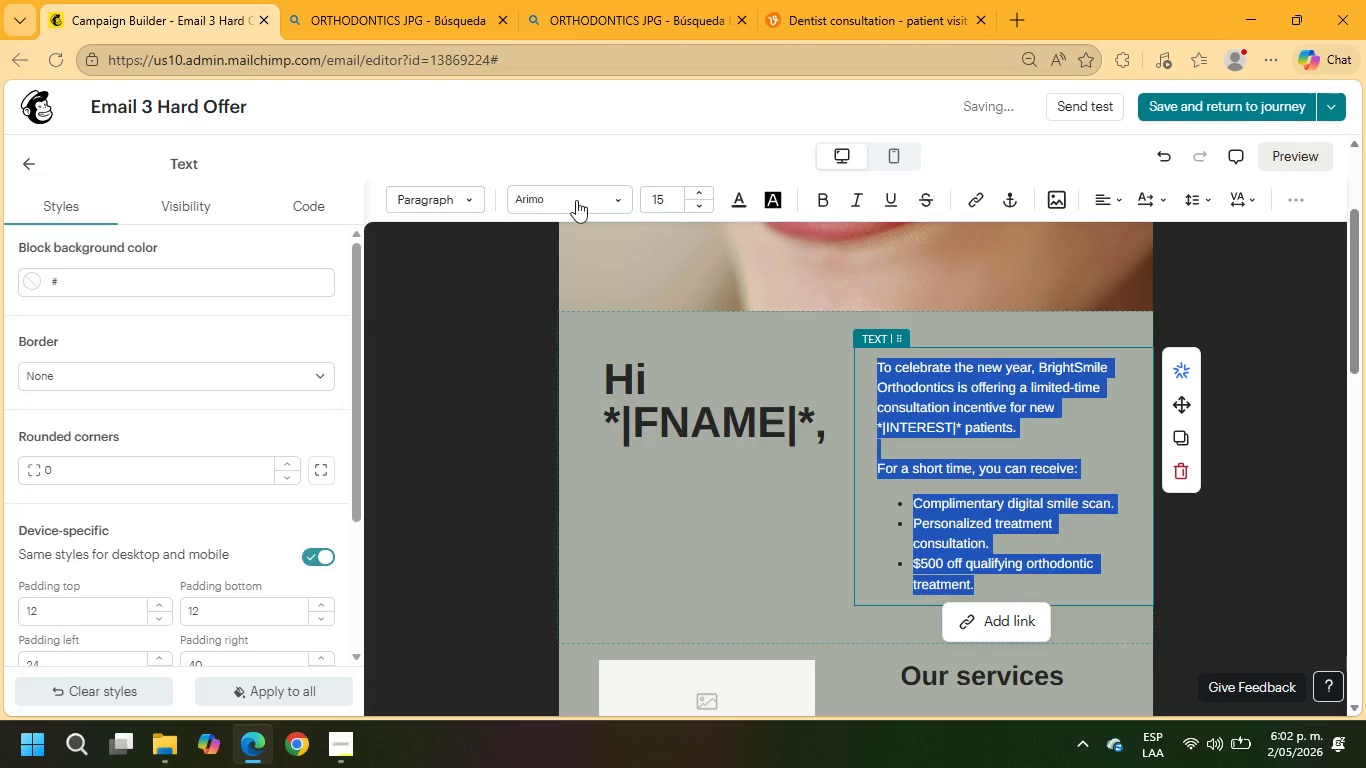 
left_click([572, 188])
 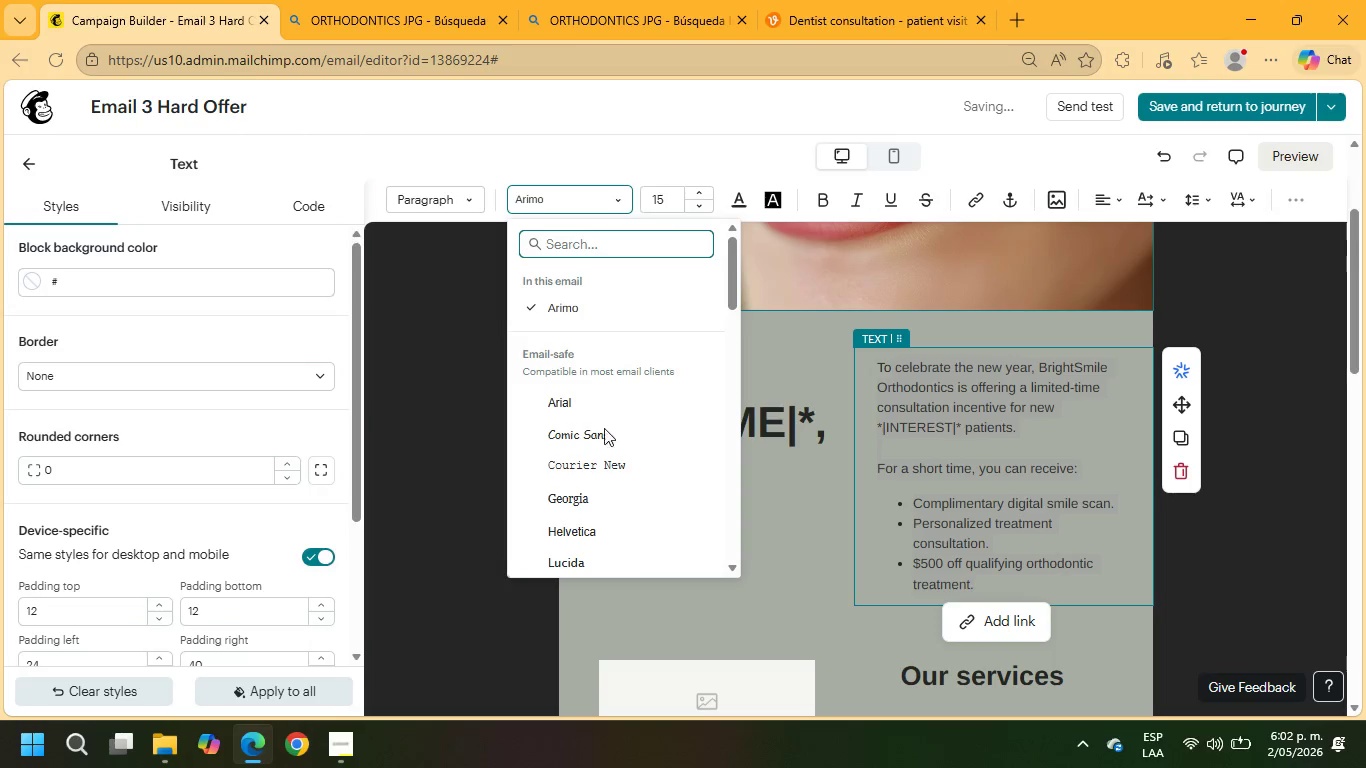 
scroll: coordinate [614, 473], scroll_direction: down, amount: 12.0
 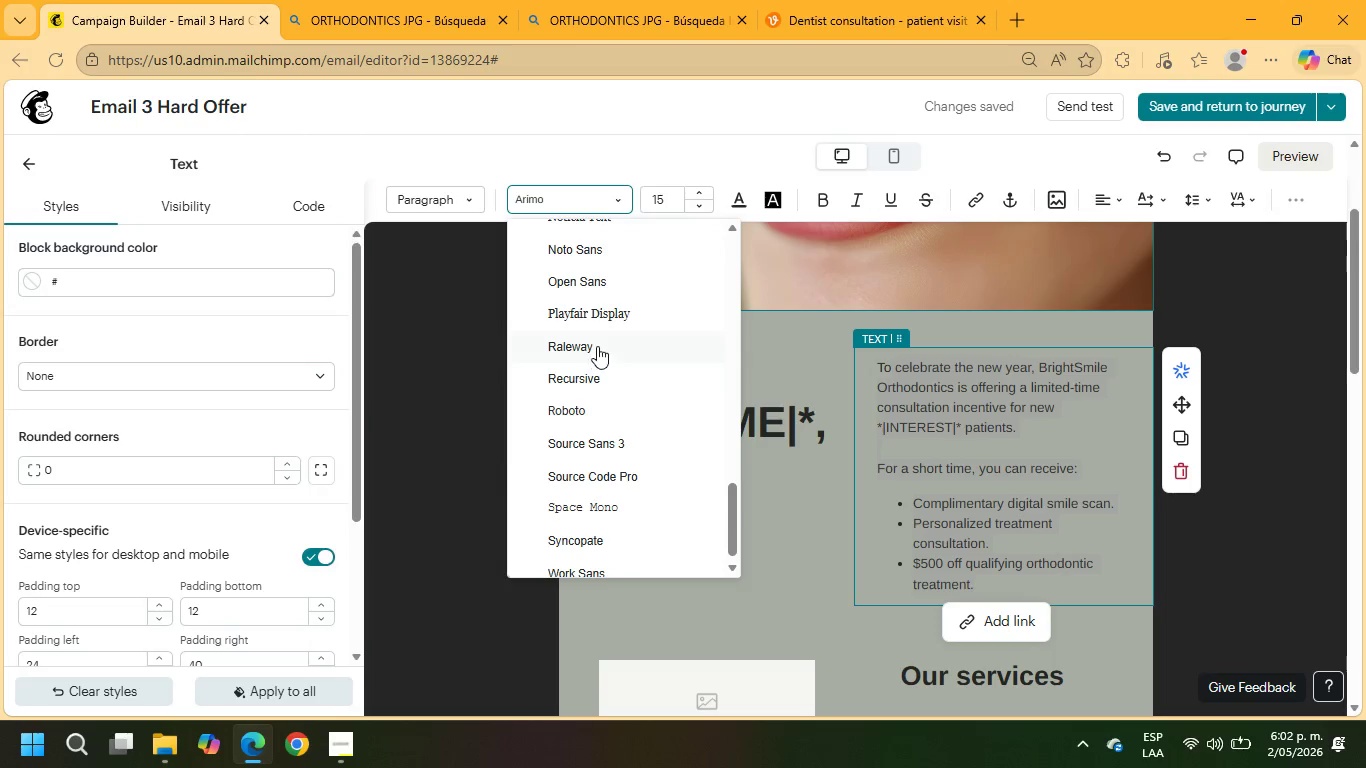 
left_click([588, 316])
 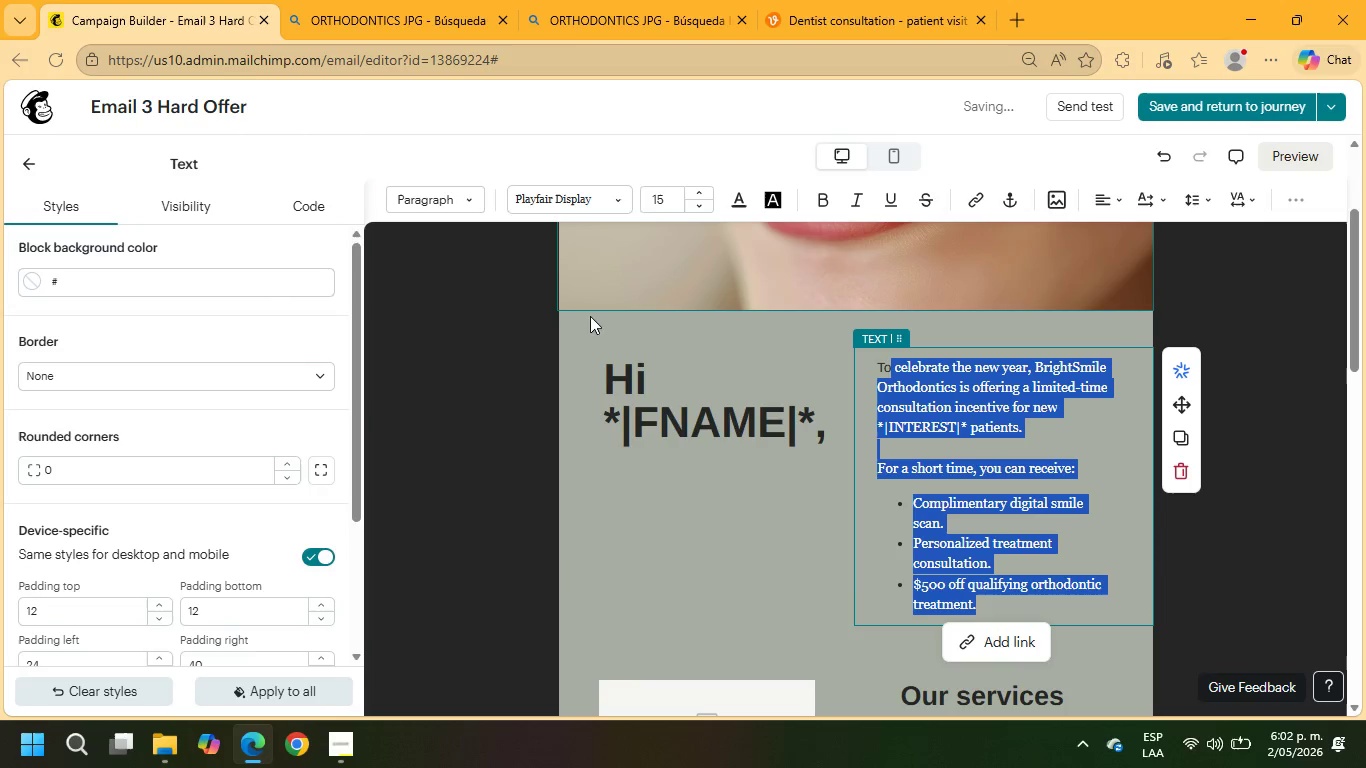 
left_click([1034, 453])
 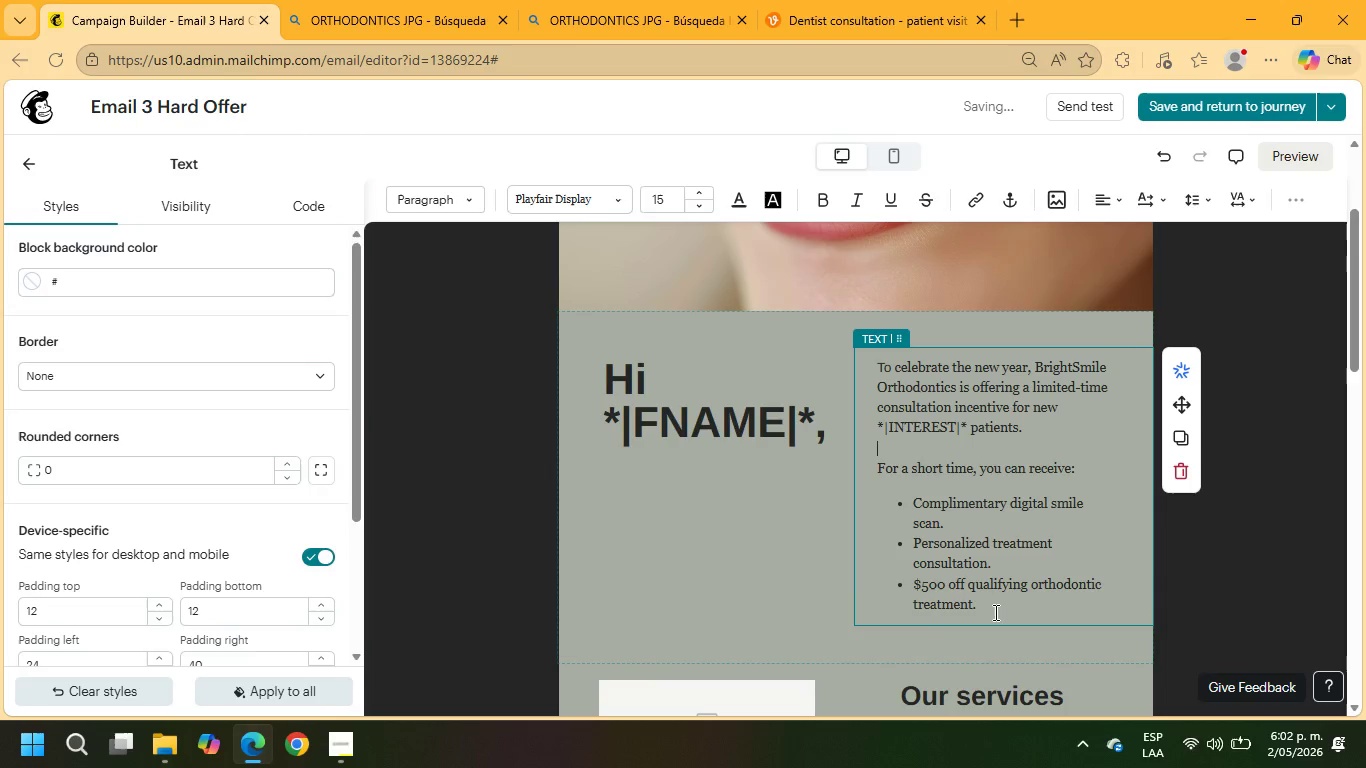 
left_click_drag(start_coordinate=[994, 612], to_coordinate=[853, 359])
 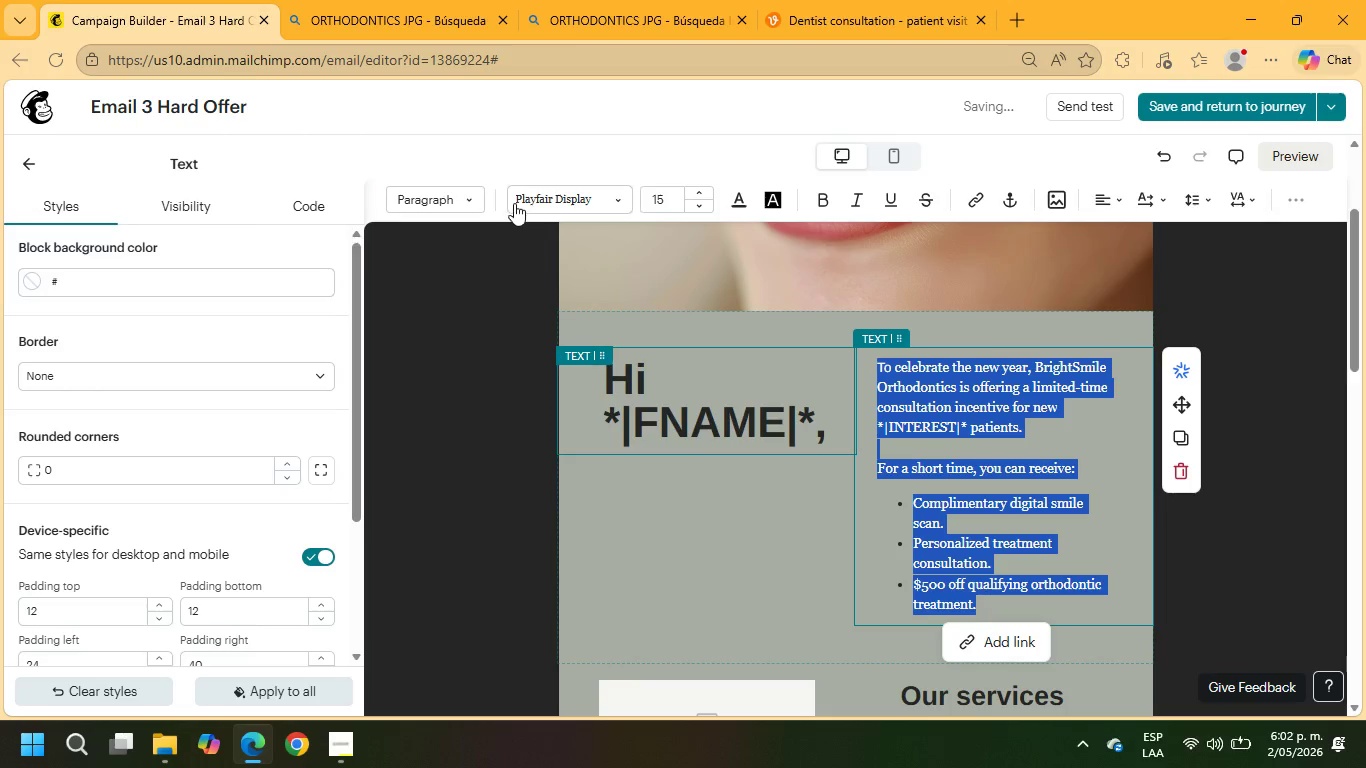 
left_click([529, 196])
 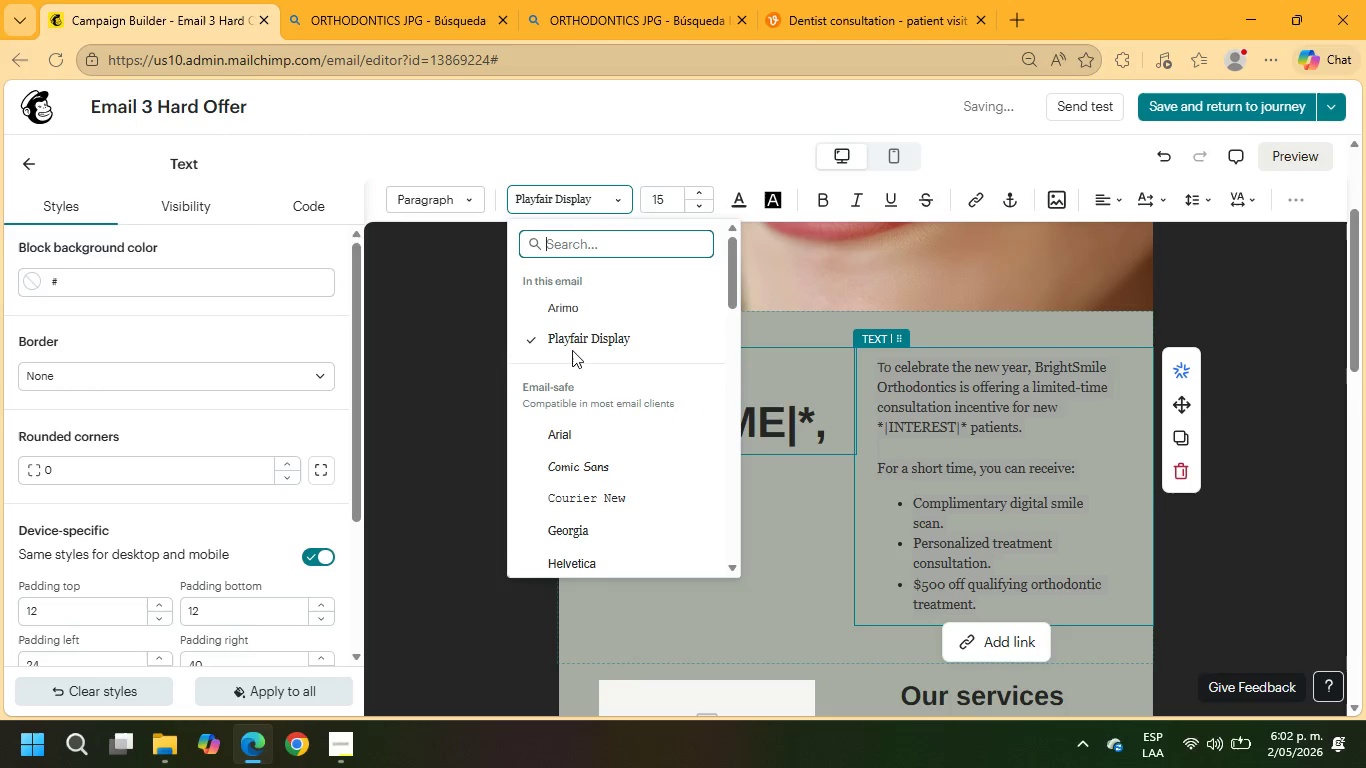 
left_click([570, 338])
 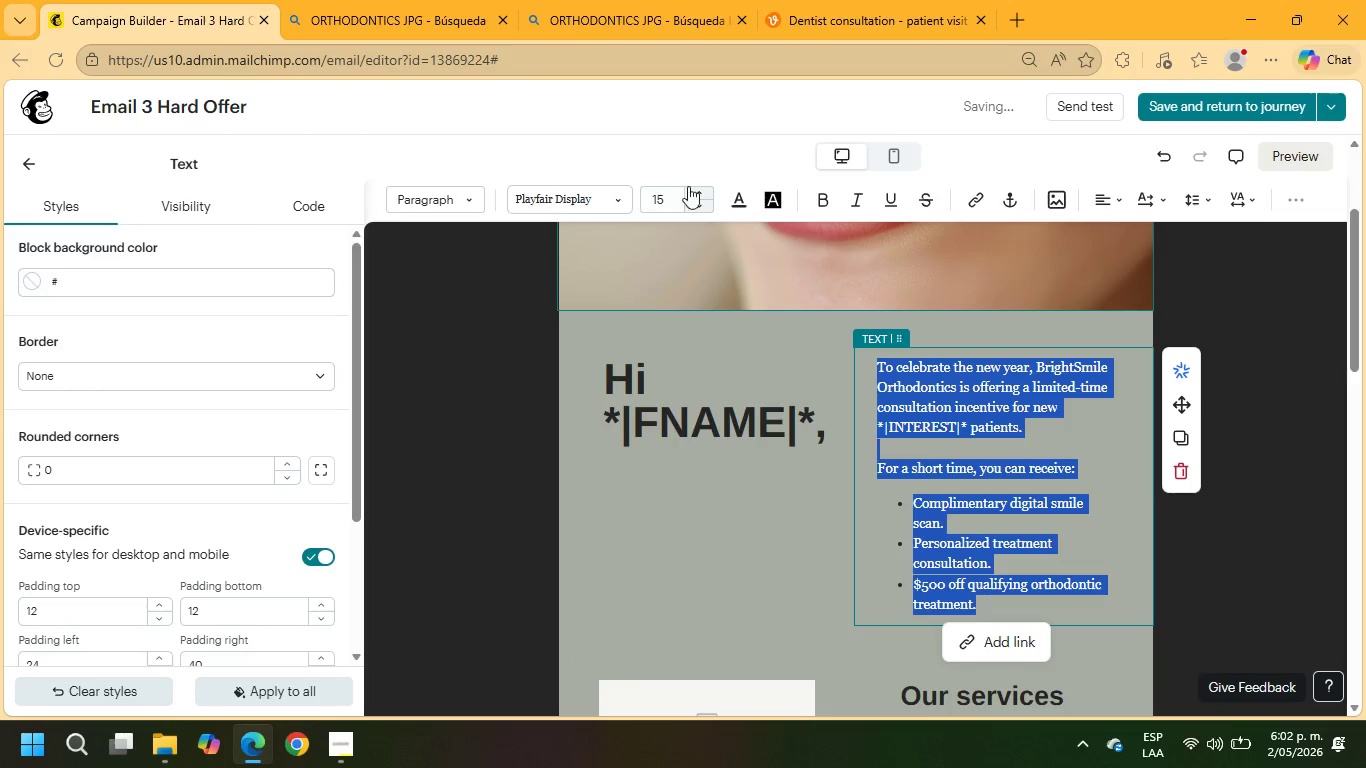 
left_click([700, 189])
 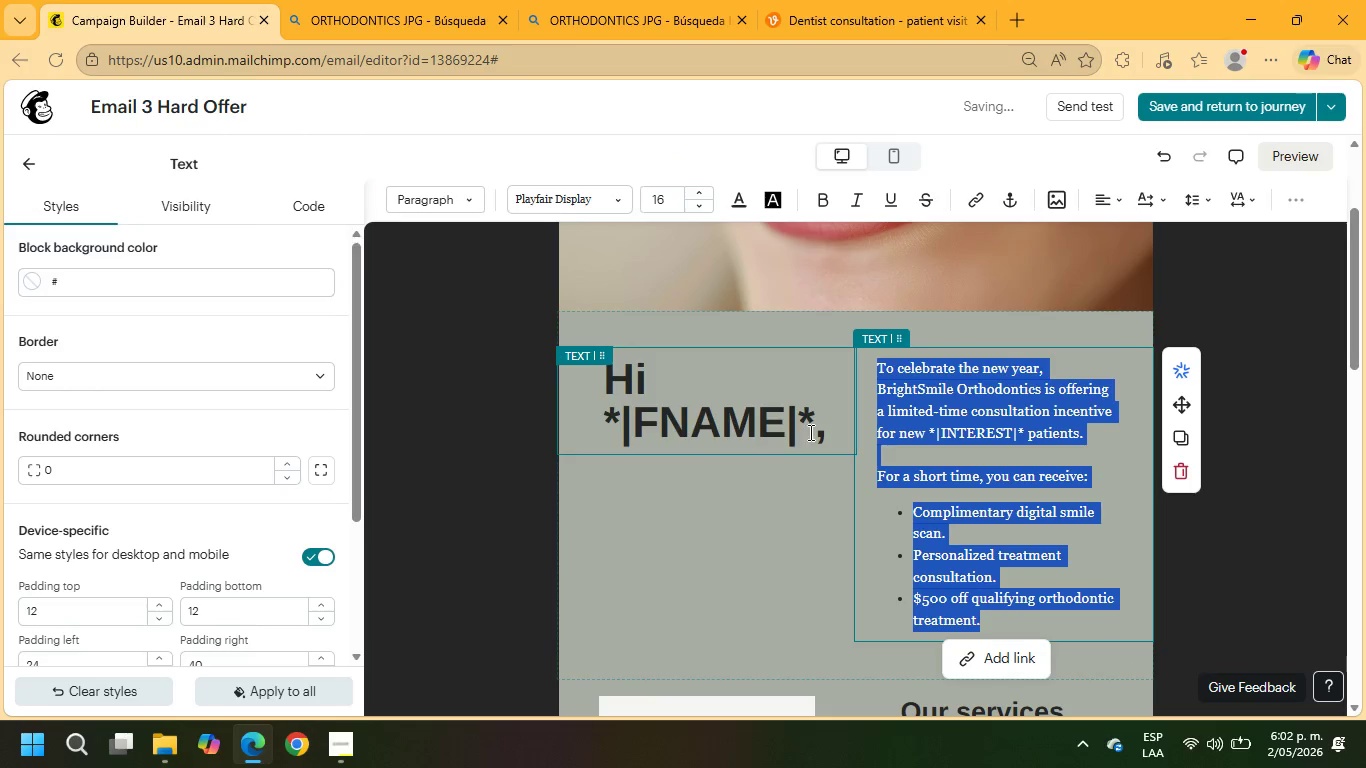 
left_click_drag(start_coordinate=[825, 432], to_coordinate=[600, 374])
 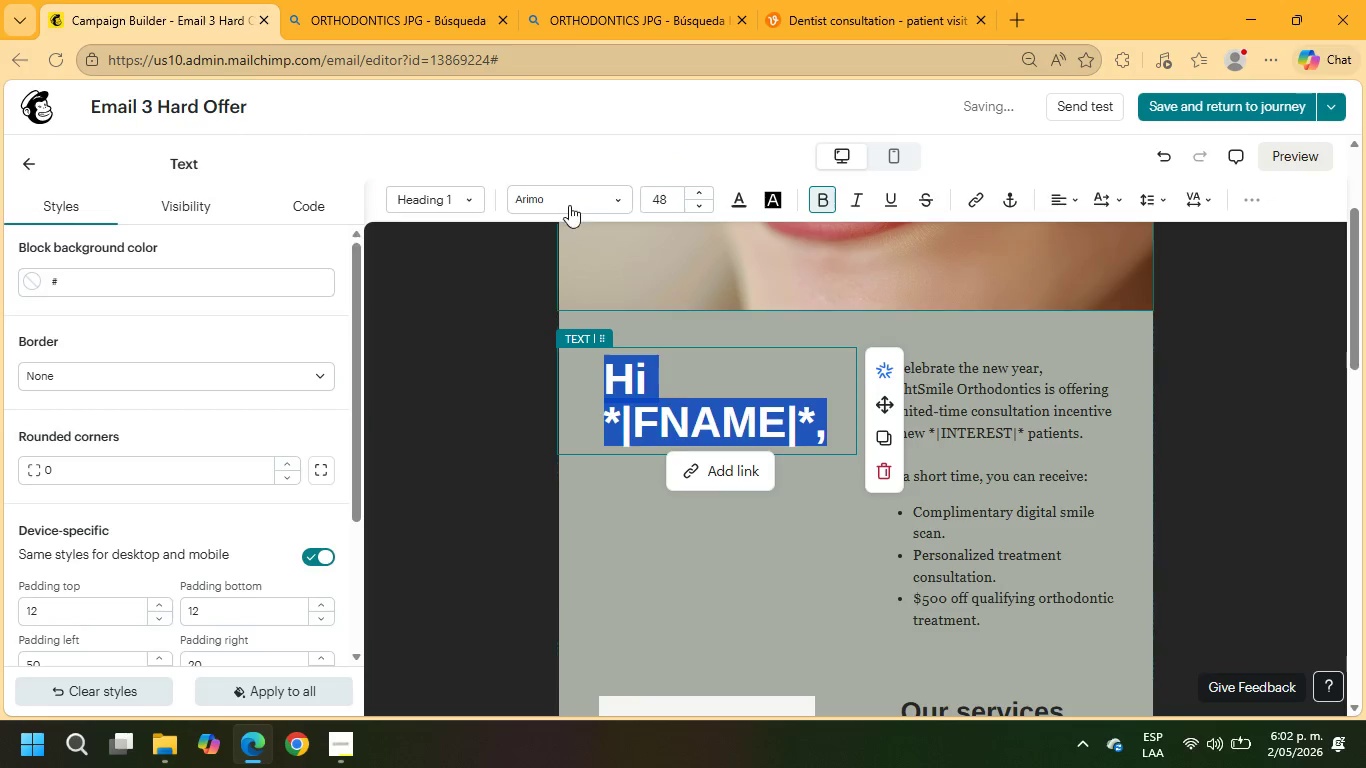 
left_click([567, 201])
 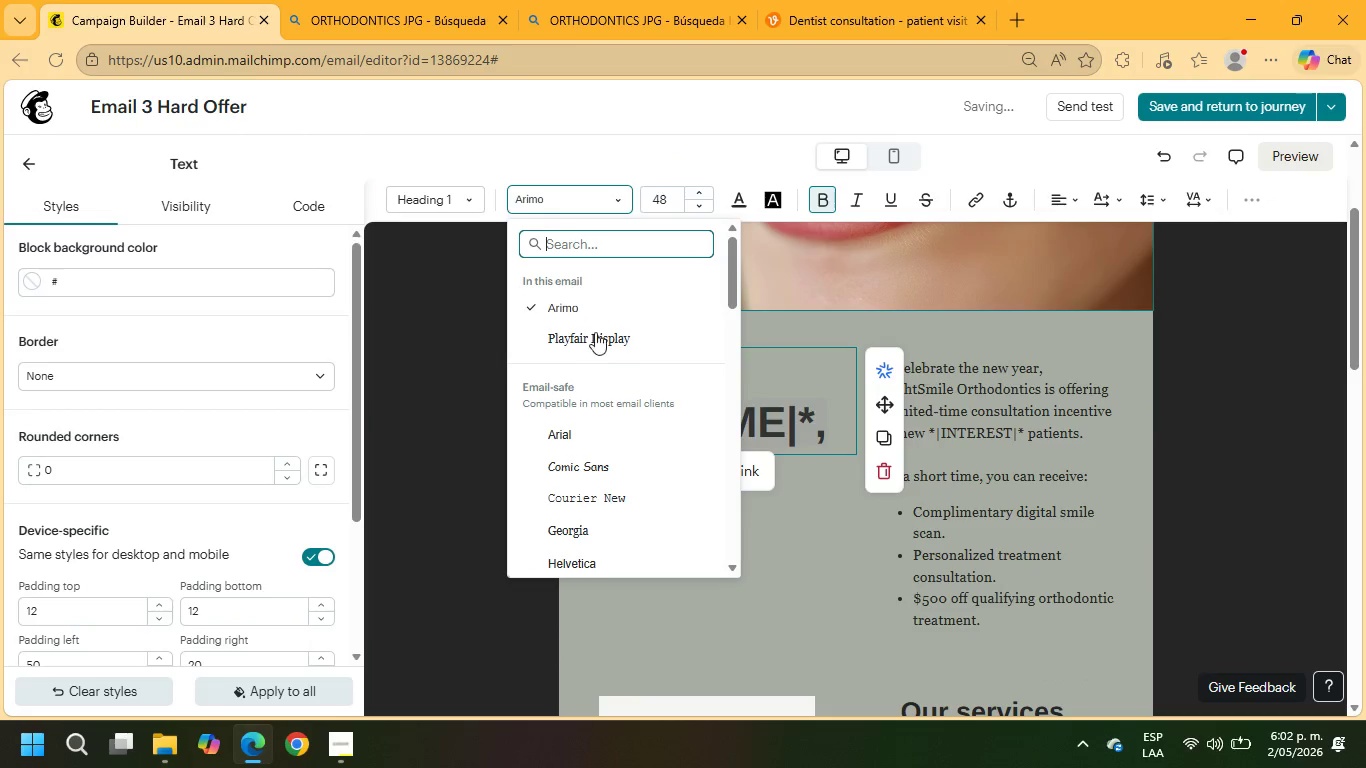 
left_click([595, 341])
 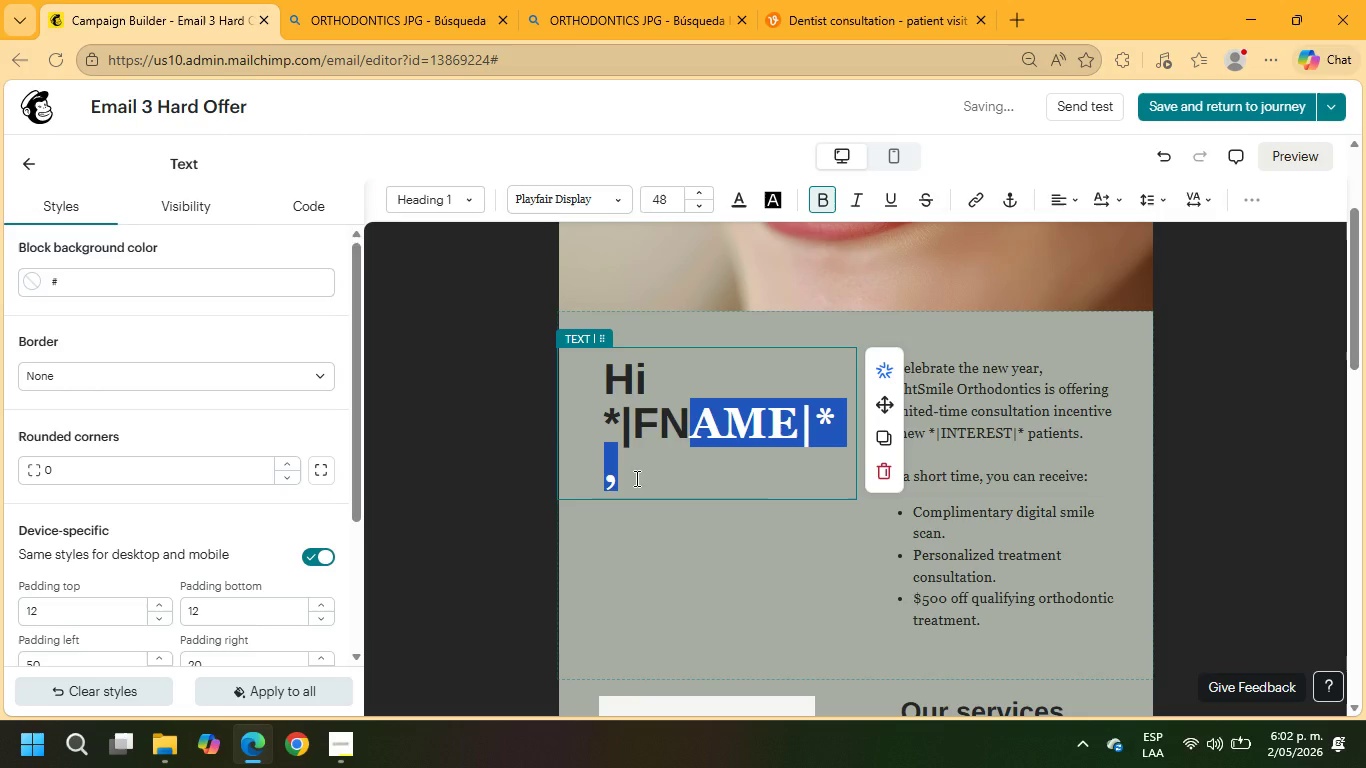 
left_click([629, 478])
 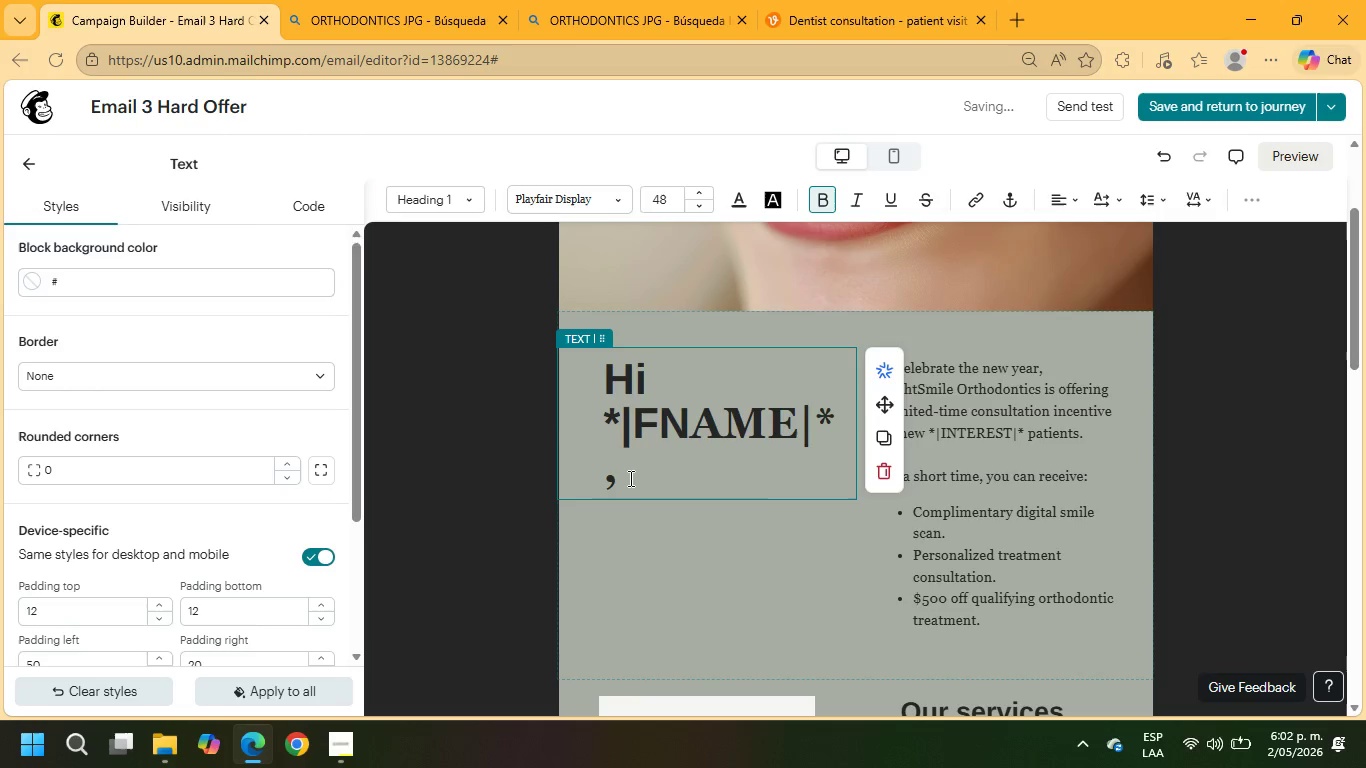 
left_click_drag(start_coordinate=[629, 478], to_coordinate=[592, 381])
 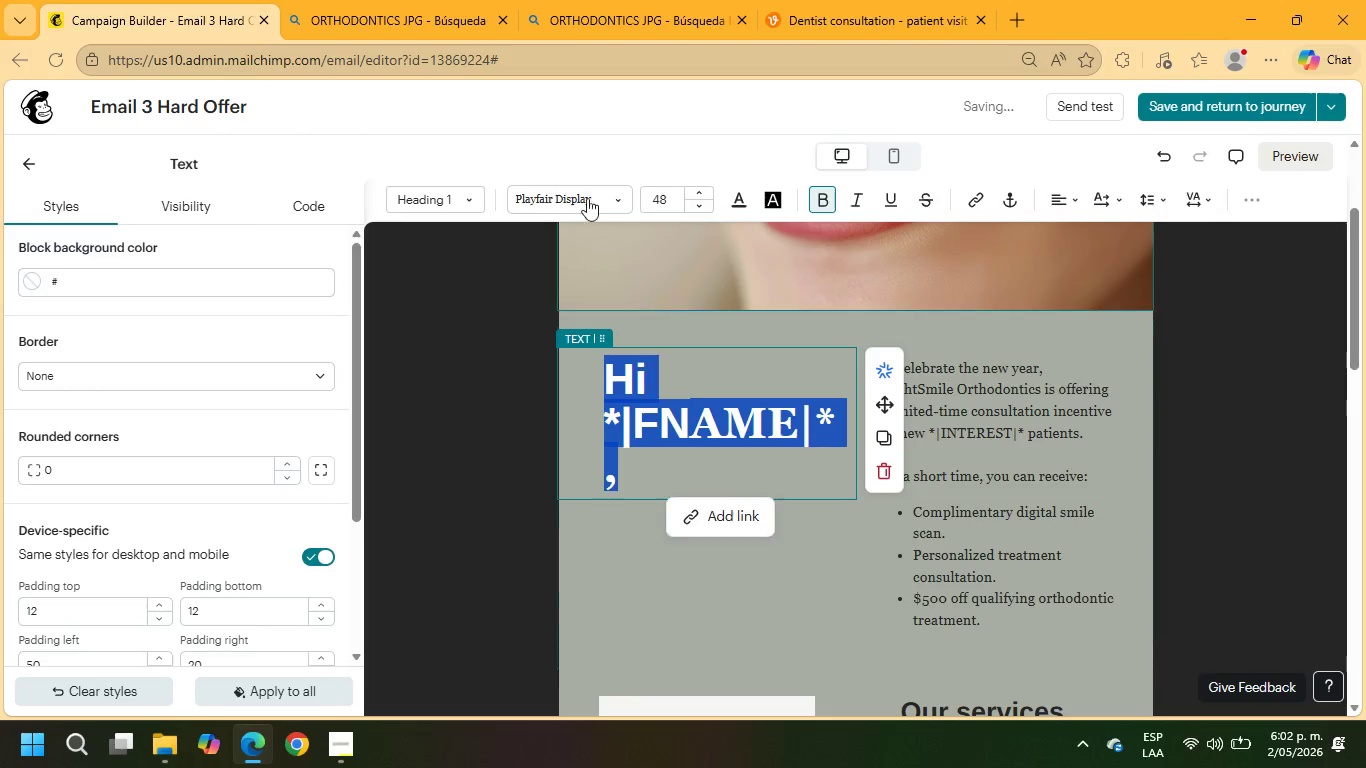 
left_click([585, 194])
 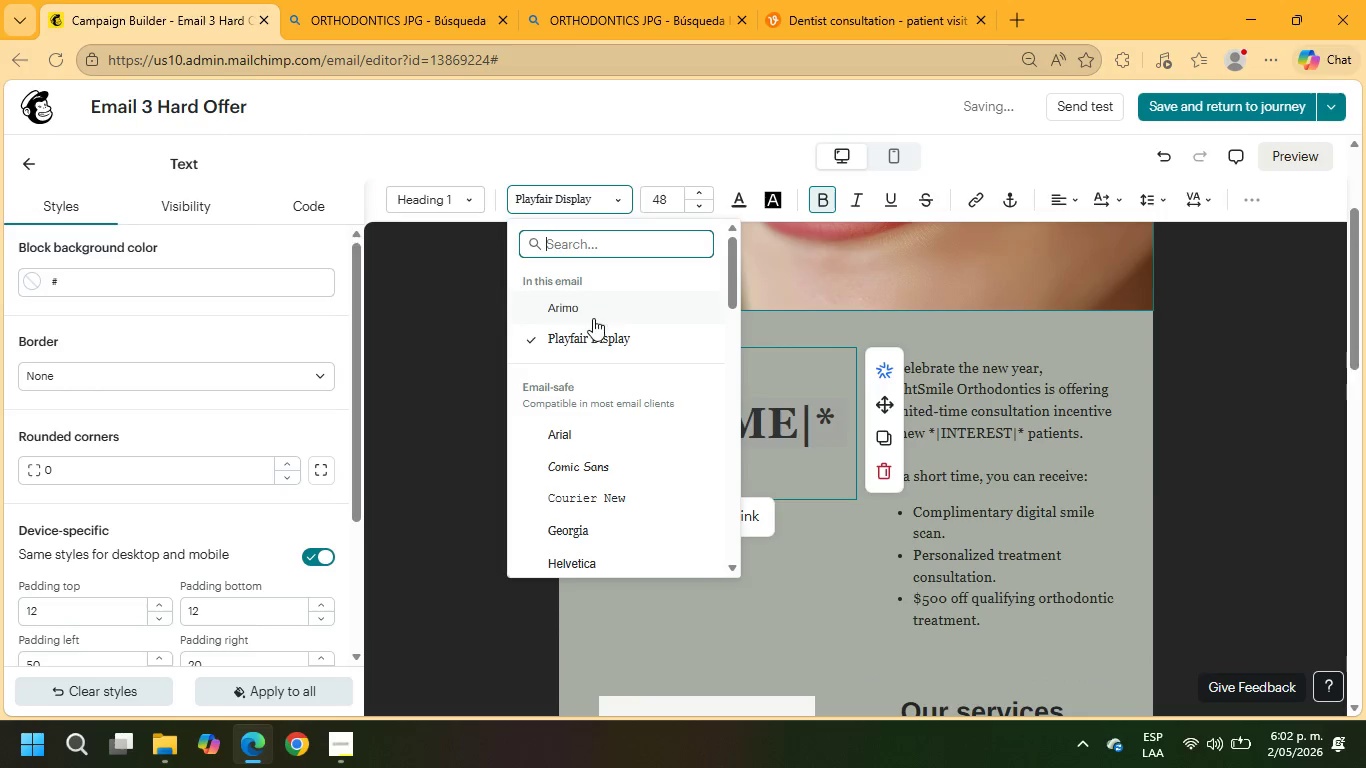 
left_click([593, 335])
 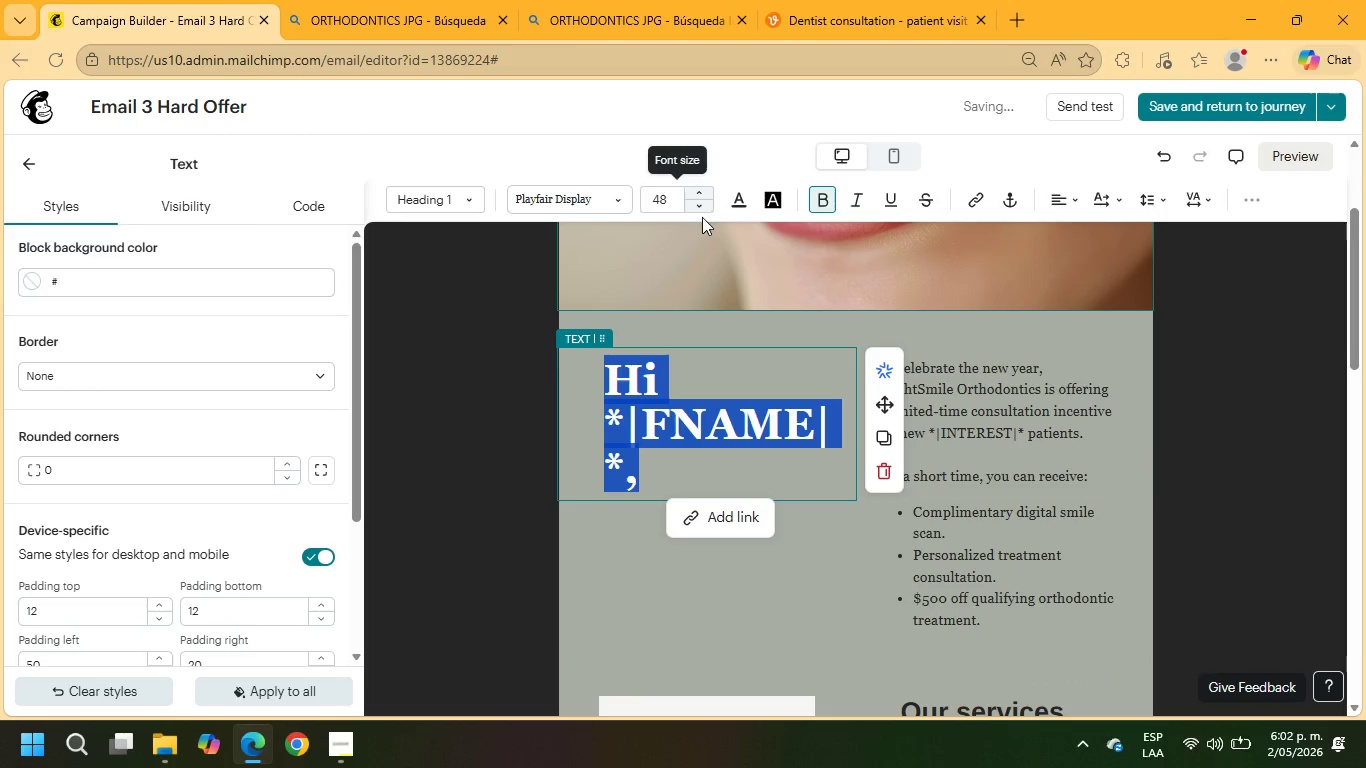 
left_click([697, 210])
 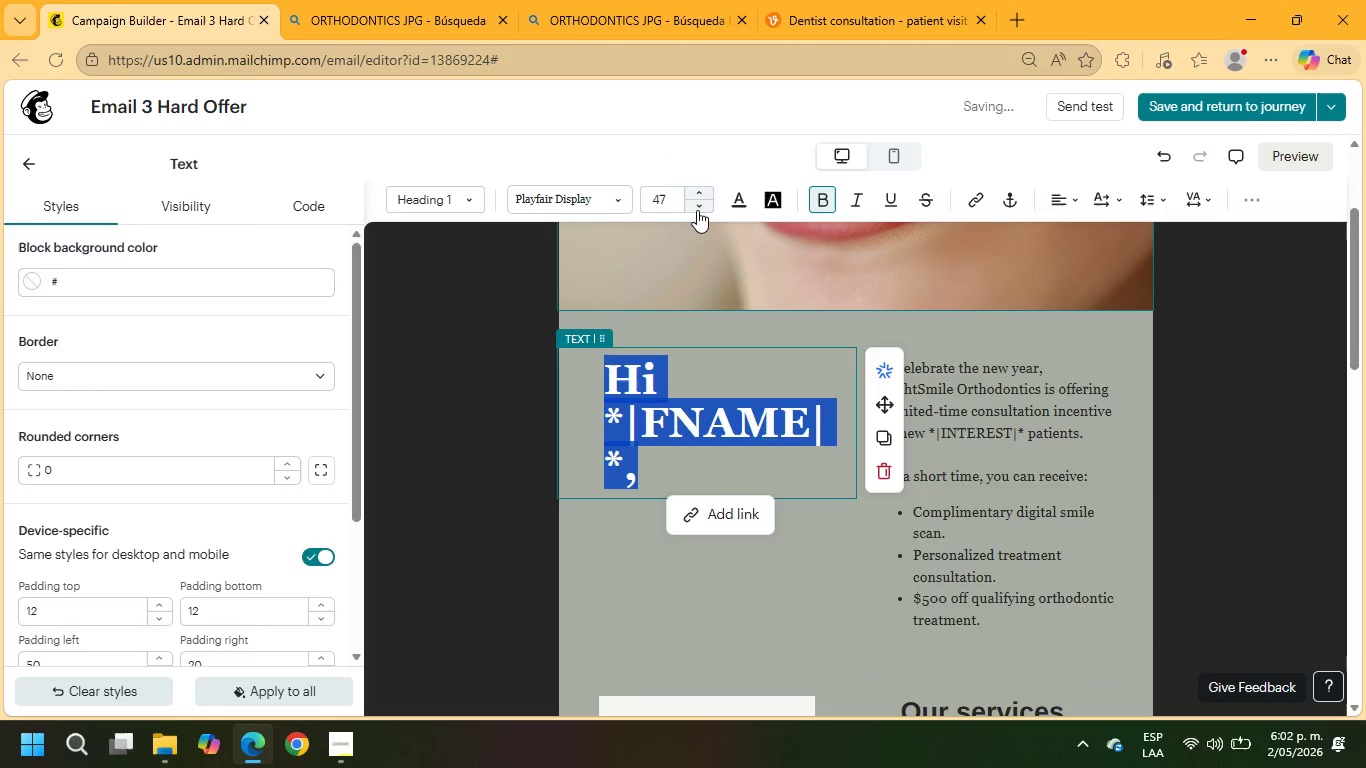 
left_click([697, 210])
 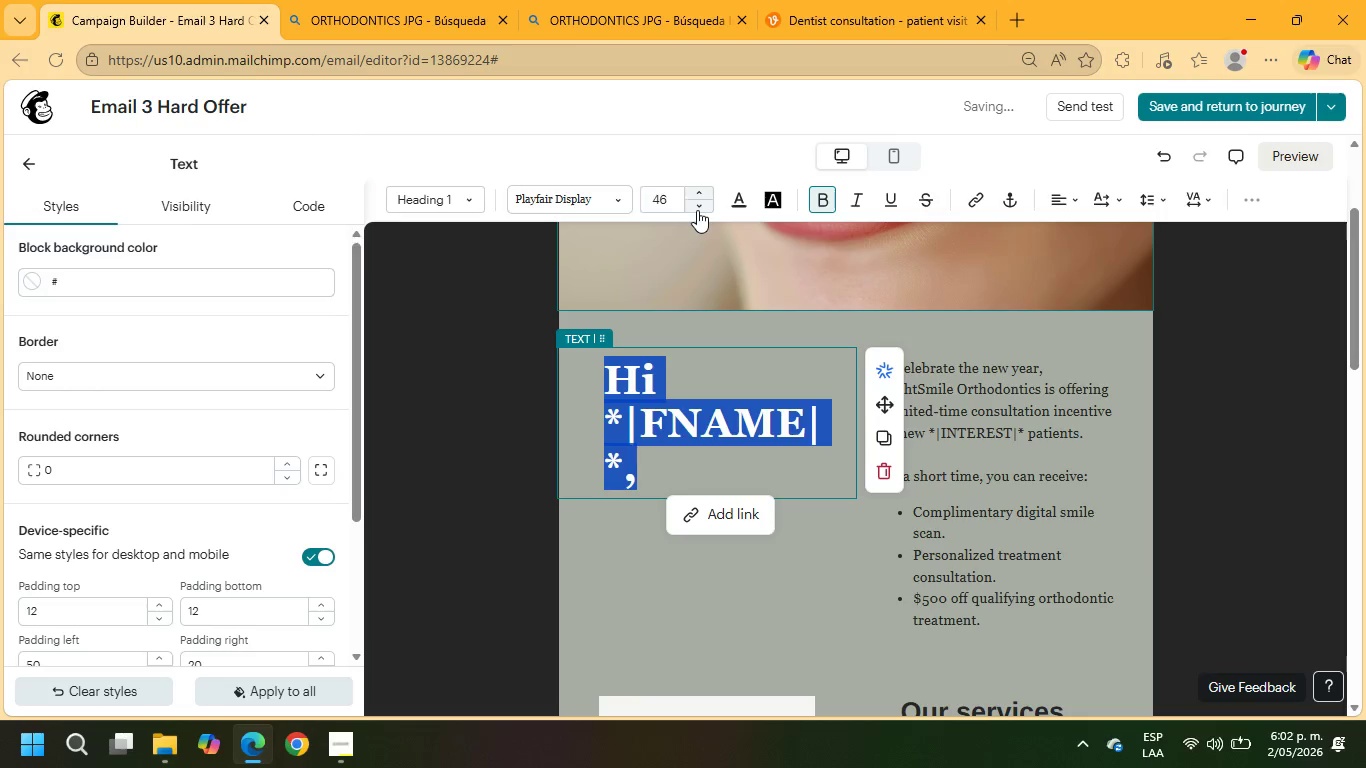 
left_click([697, 210])
 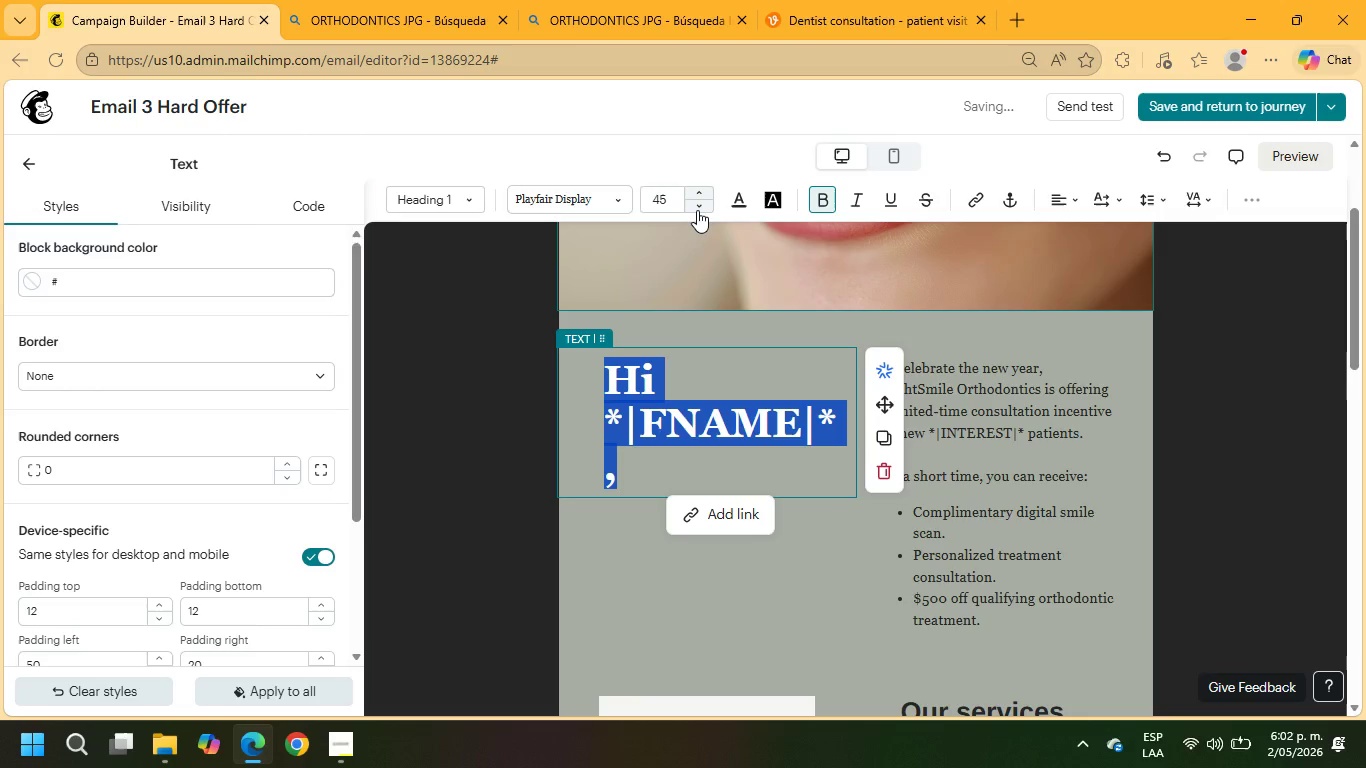 
left_click([697, 210])
 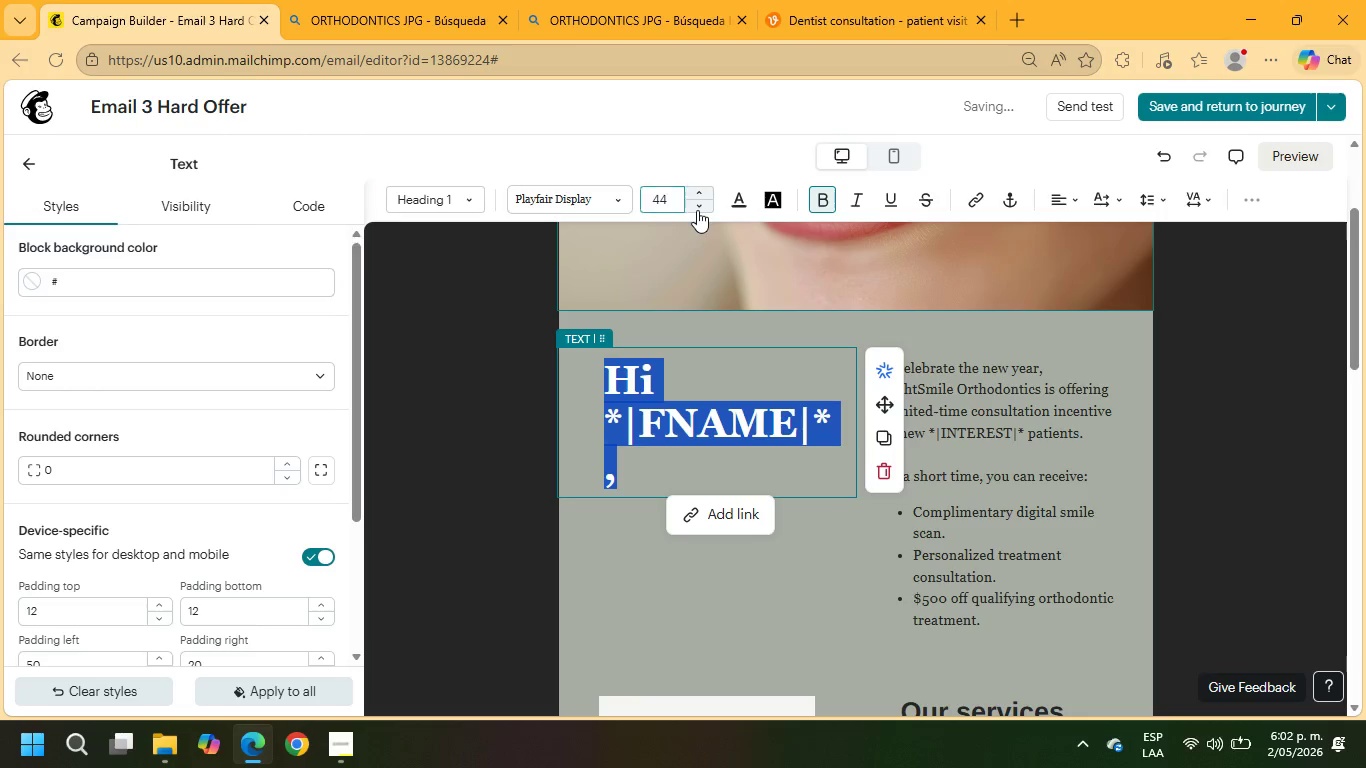 
left_click([697, 210])
 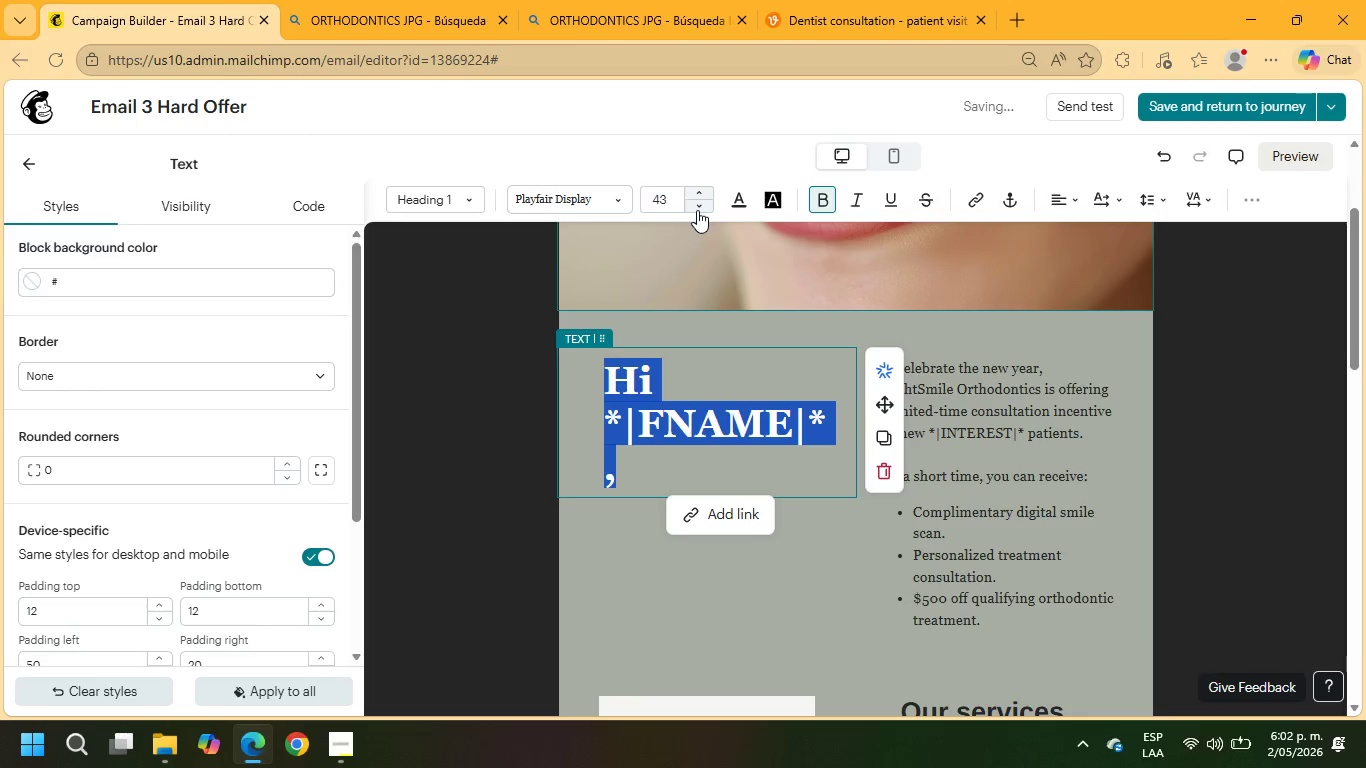 
left_click([697, 210])
 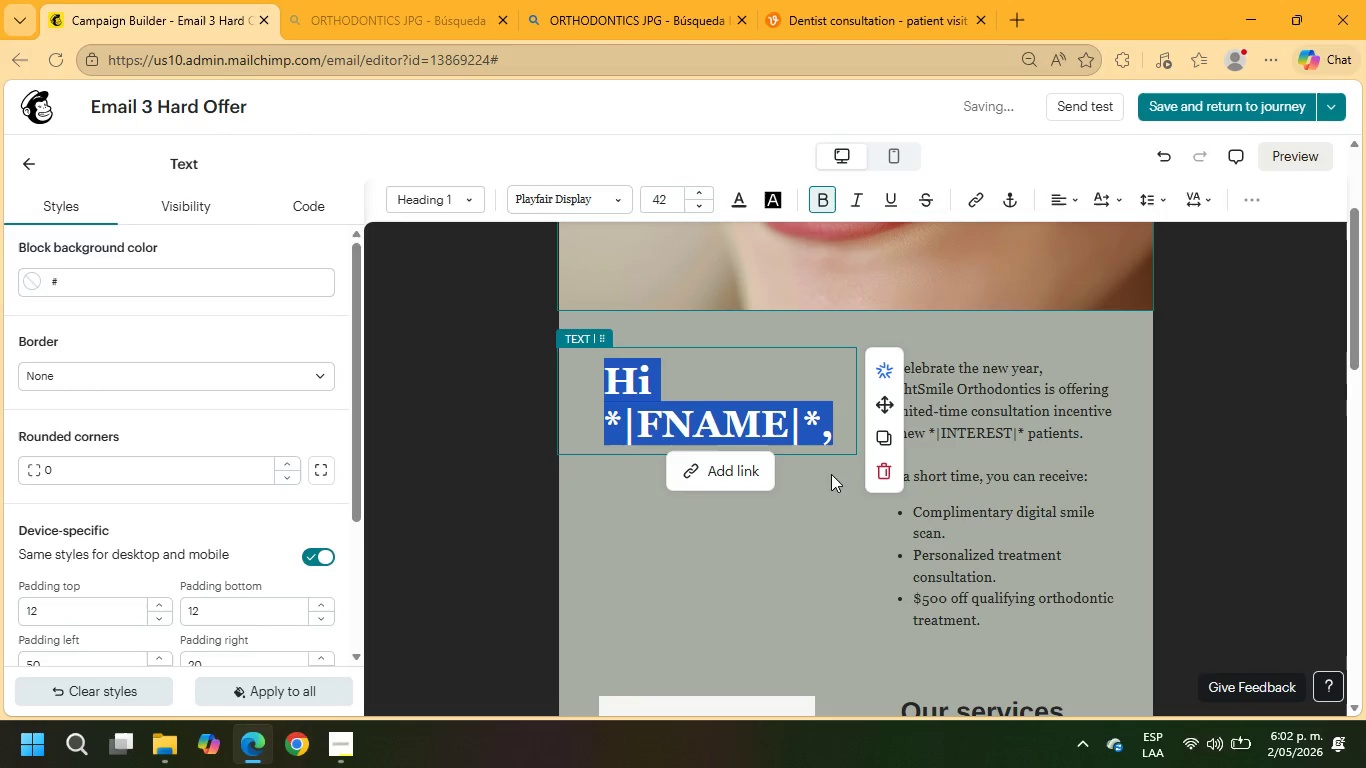 
scroll: coordinate [837, 483], scroll_direction: down, amount: 1.0
 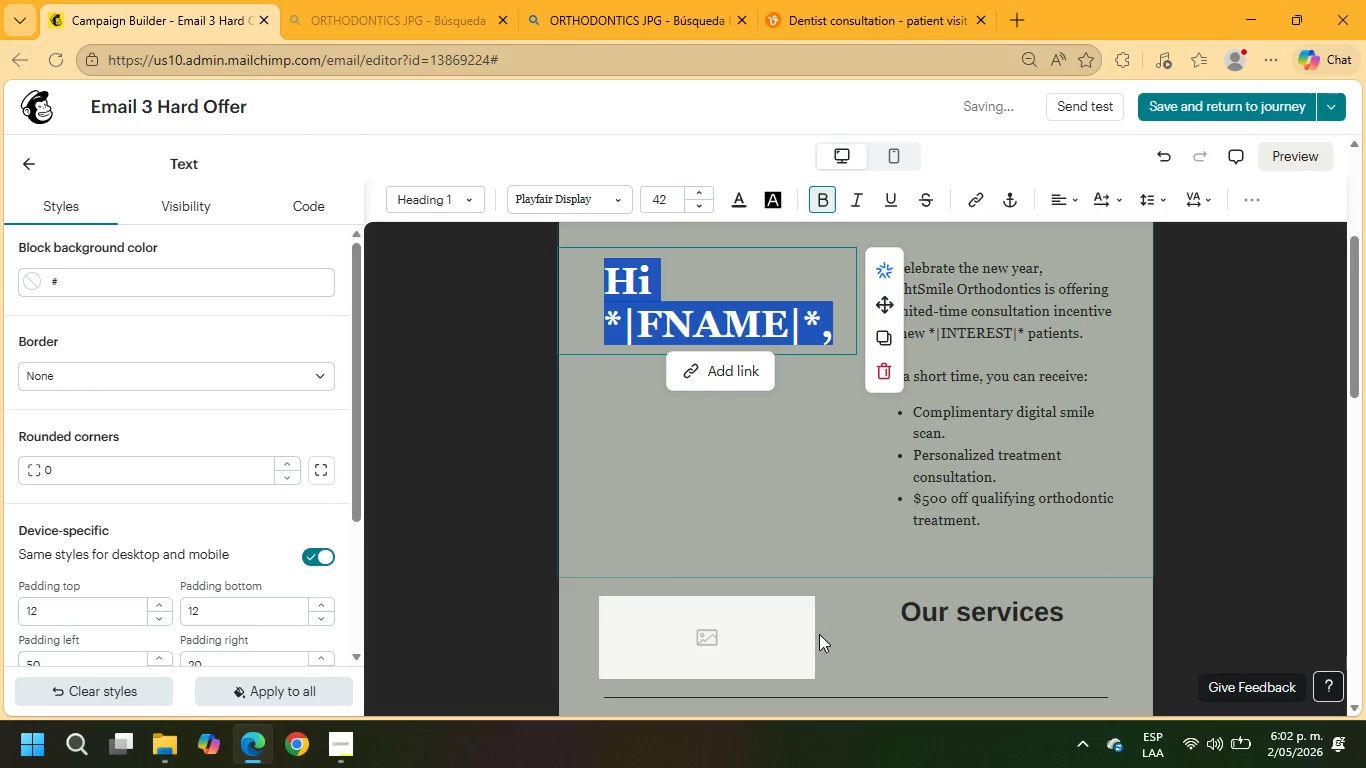 
mouse_move([731, 626])
 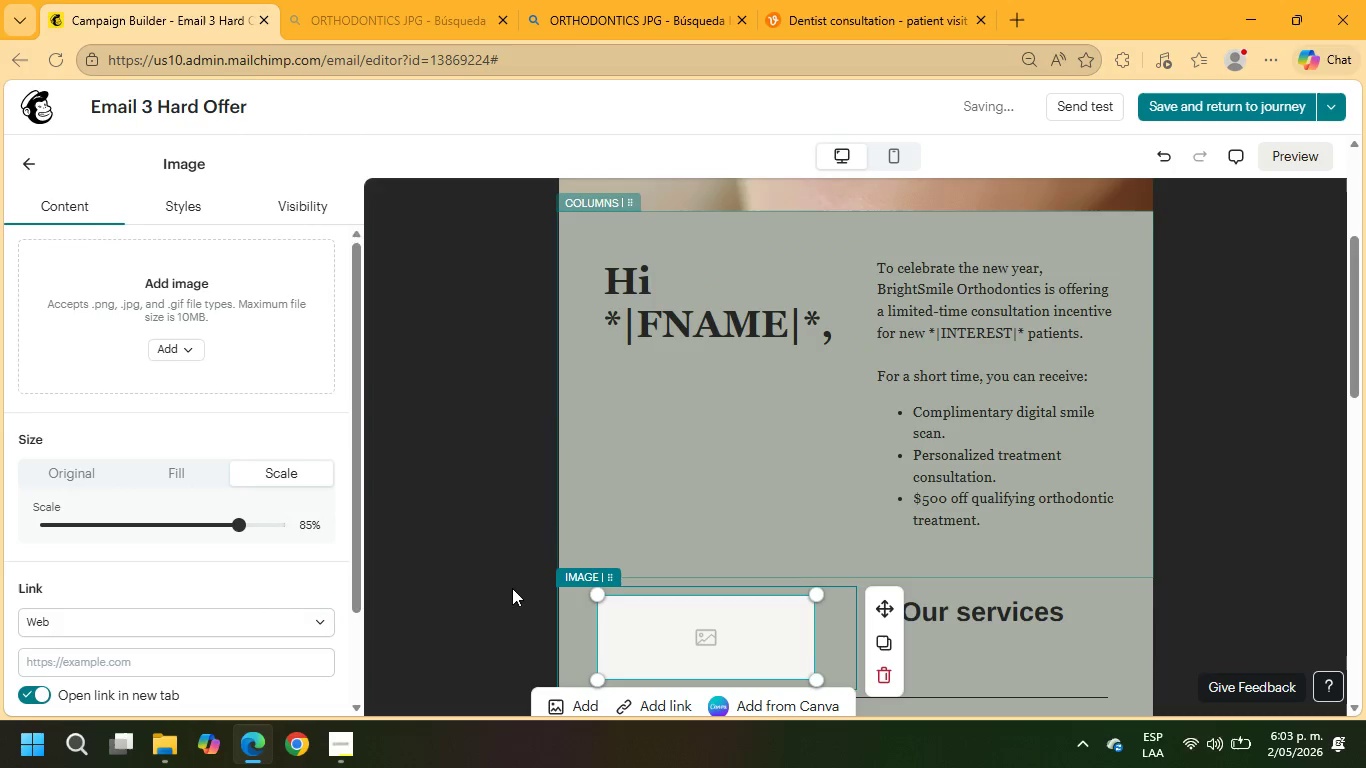 
left_click([585, 706])
 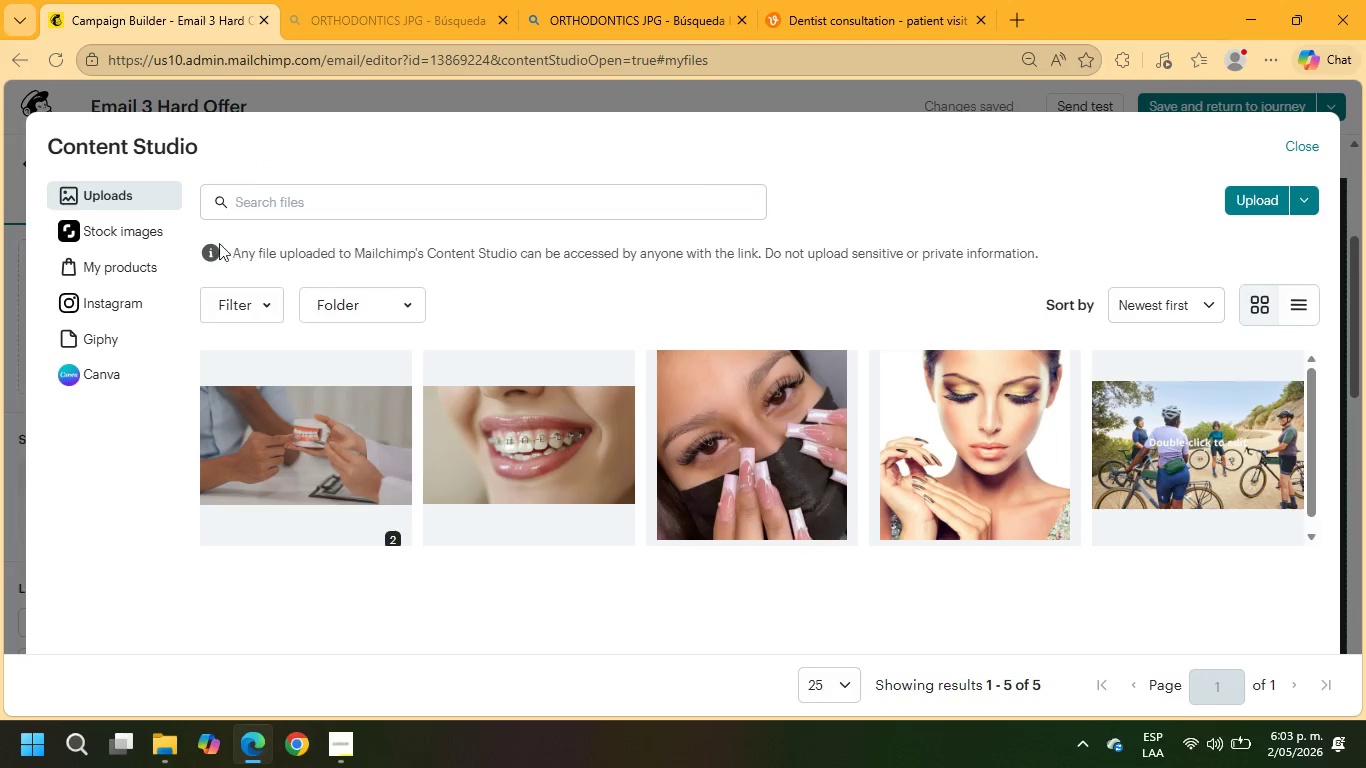 
left_click([142, 238])
 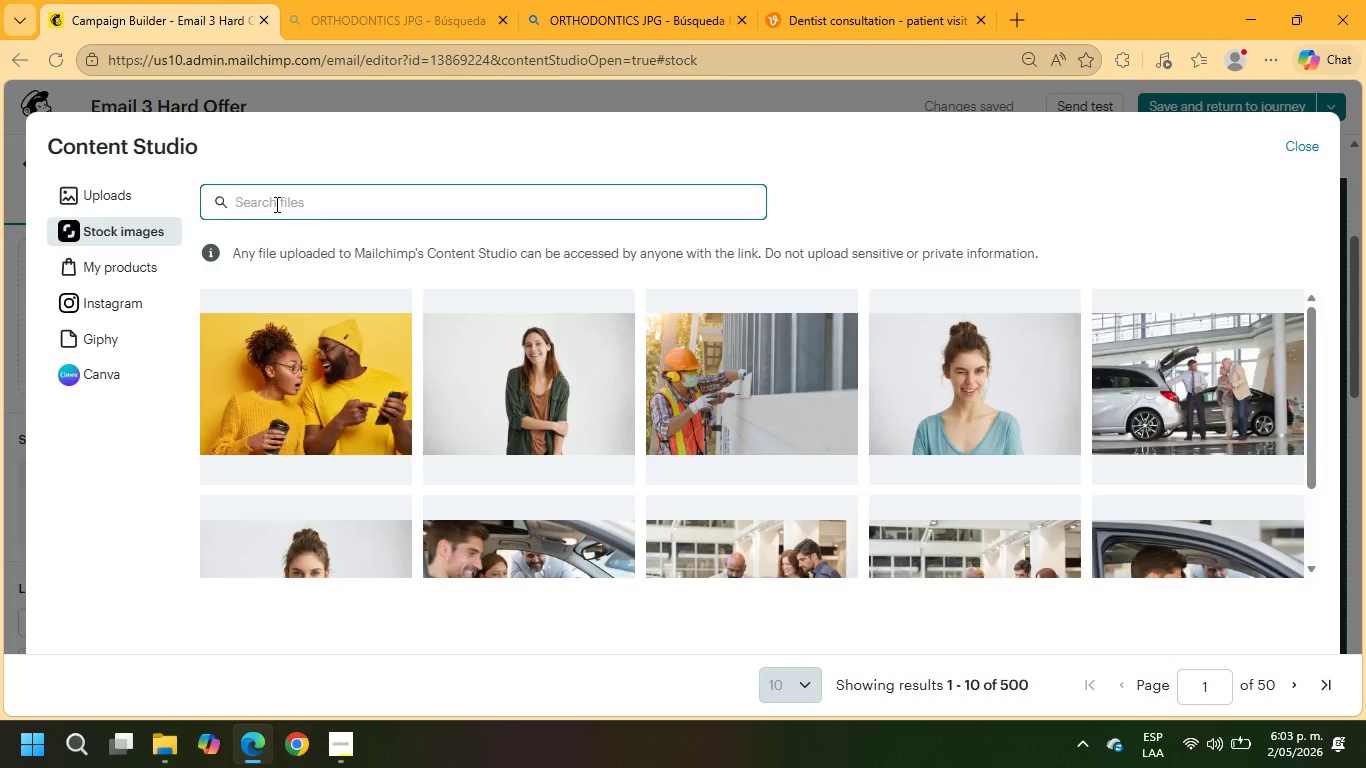 
type(orthodontics)
 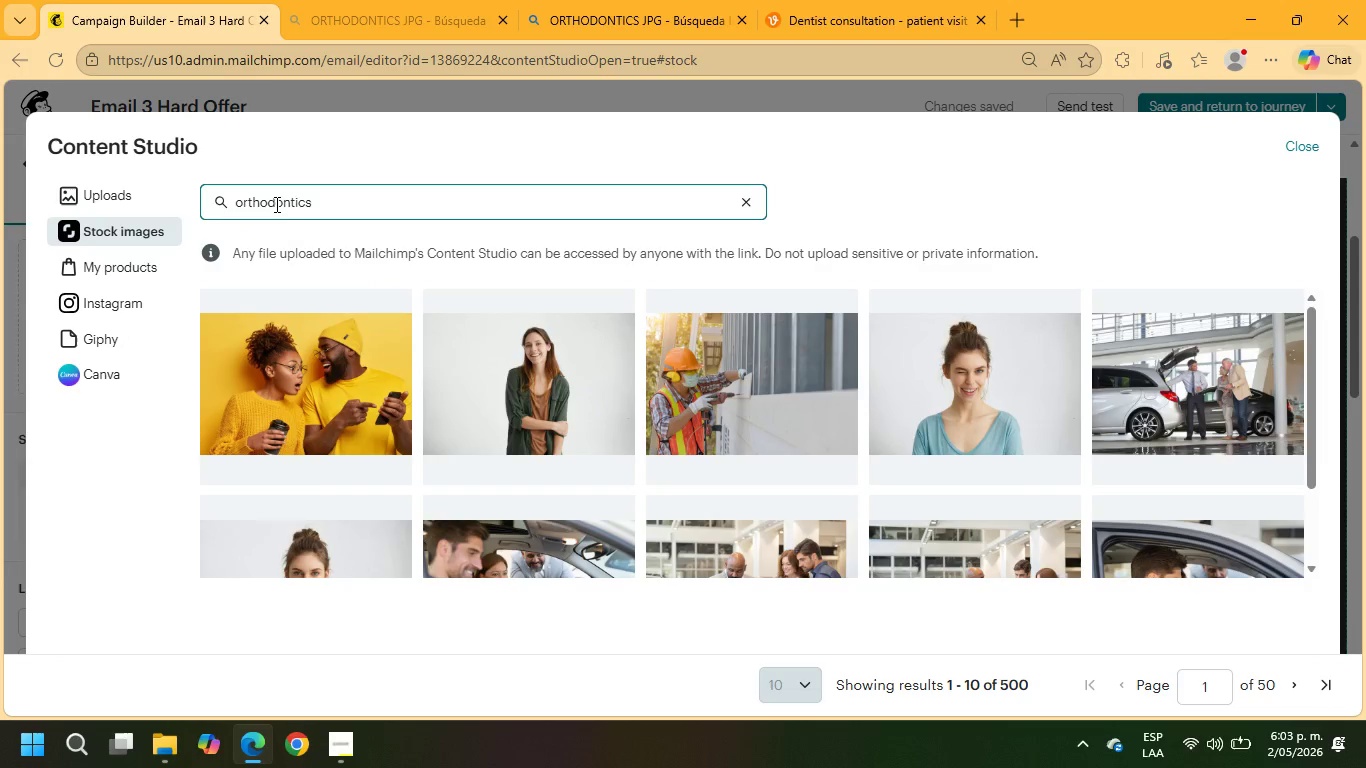 
key(Enter)
 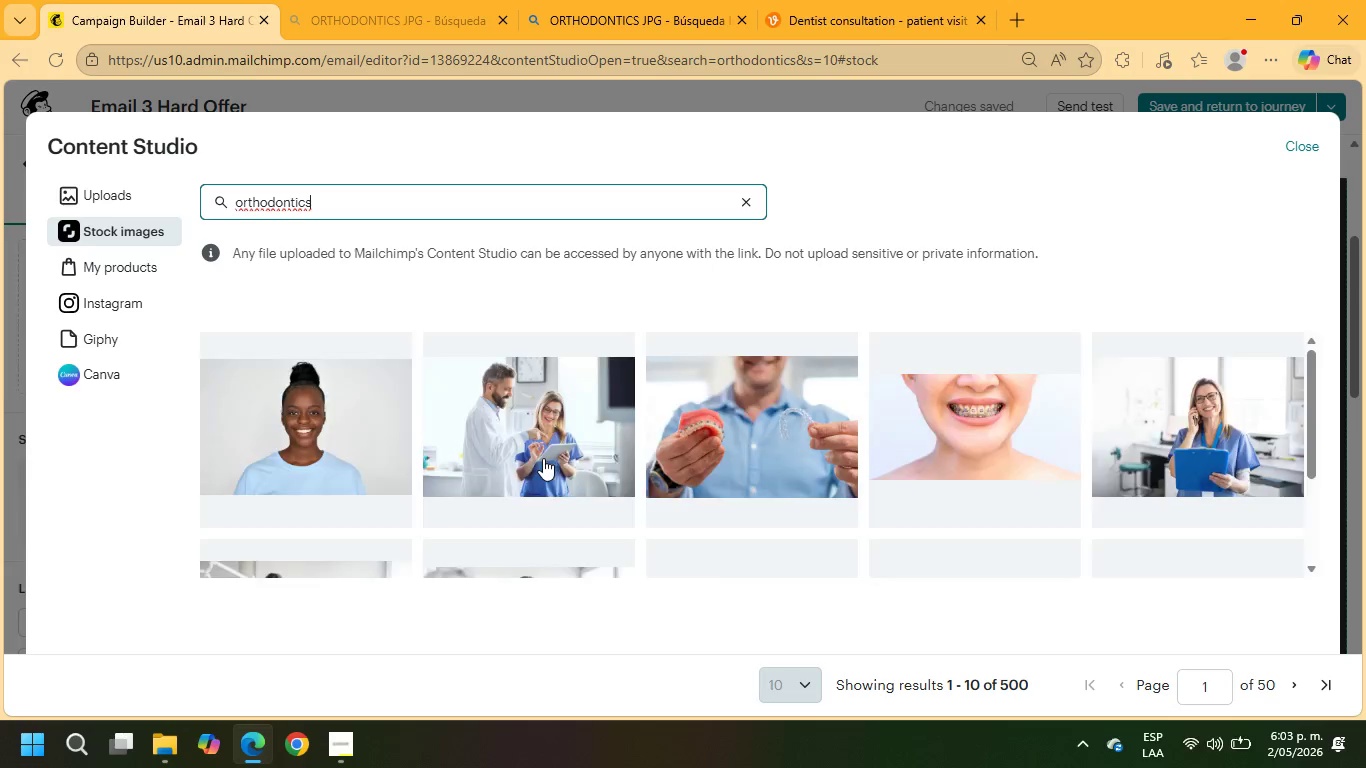 
wait(5.56)
 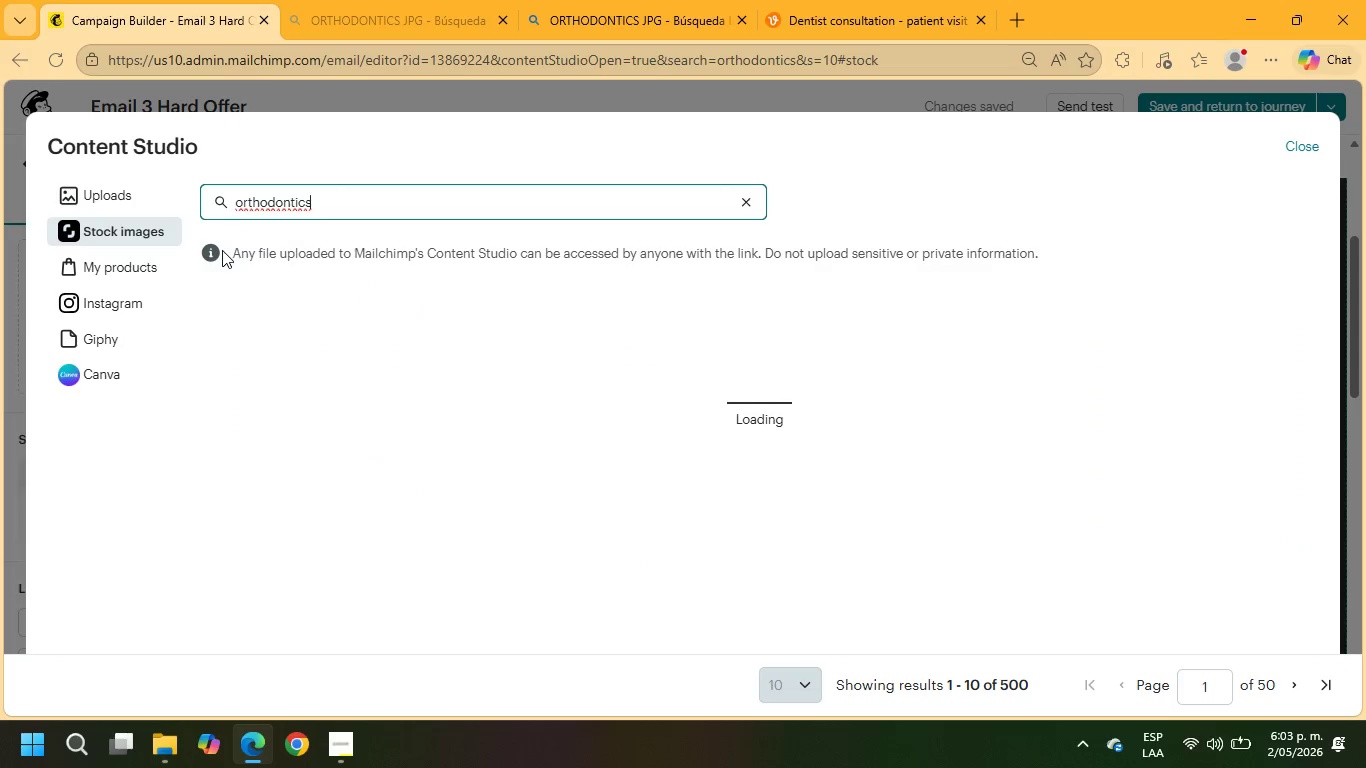 
scroll: coordinate [1126, 463], scroll_direction: down, amount: 4.0
 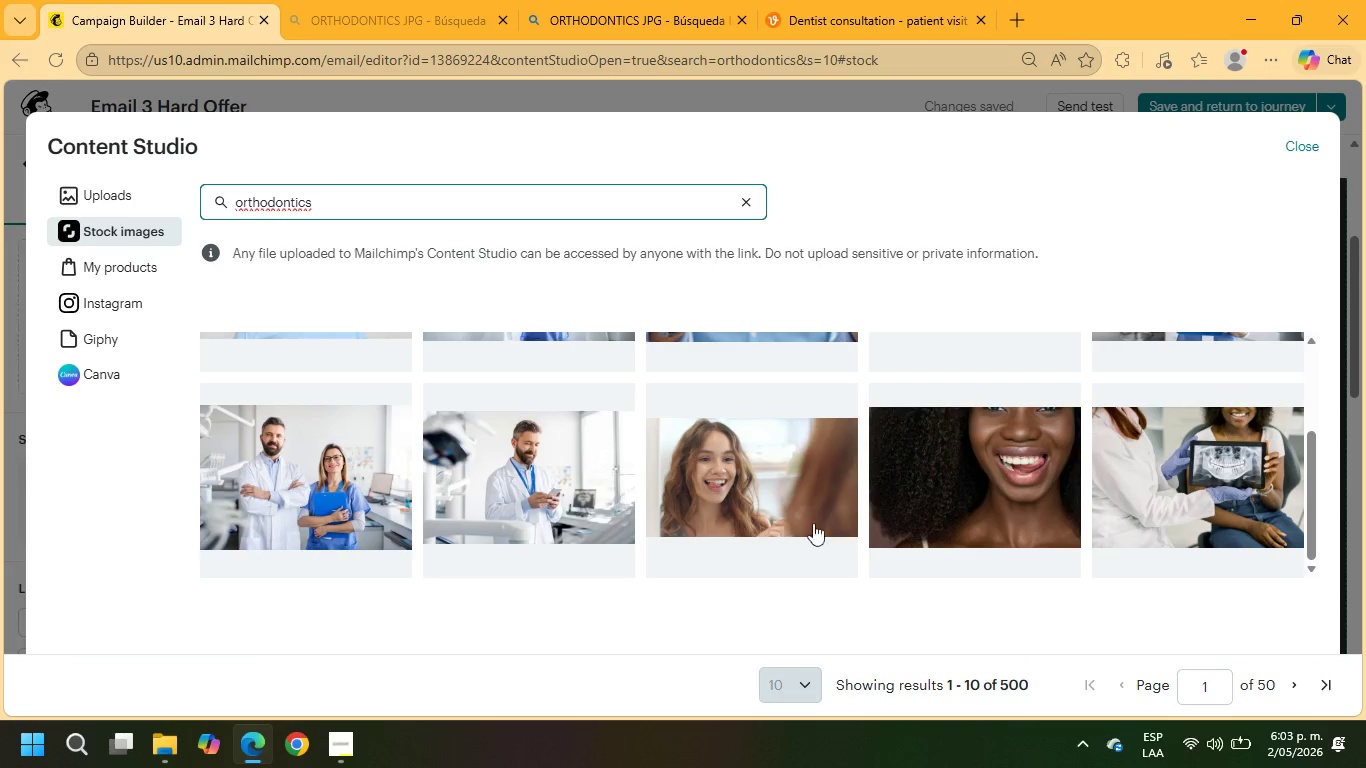 
left_click([1284, 691])
 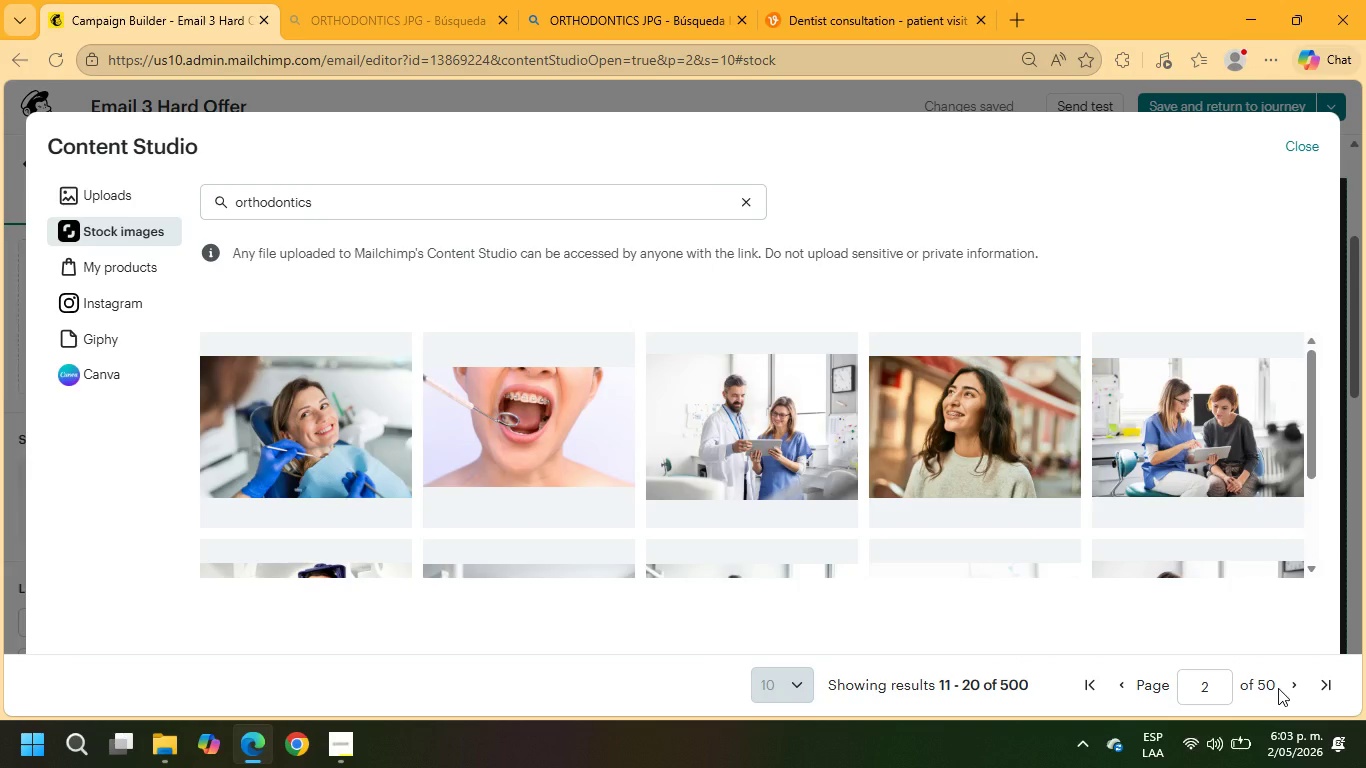 
wait(6.02)
 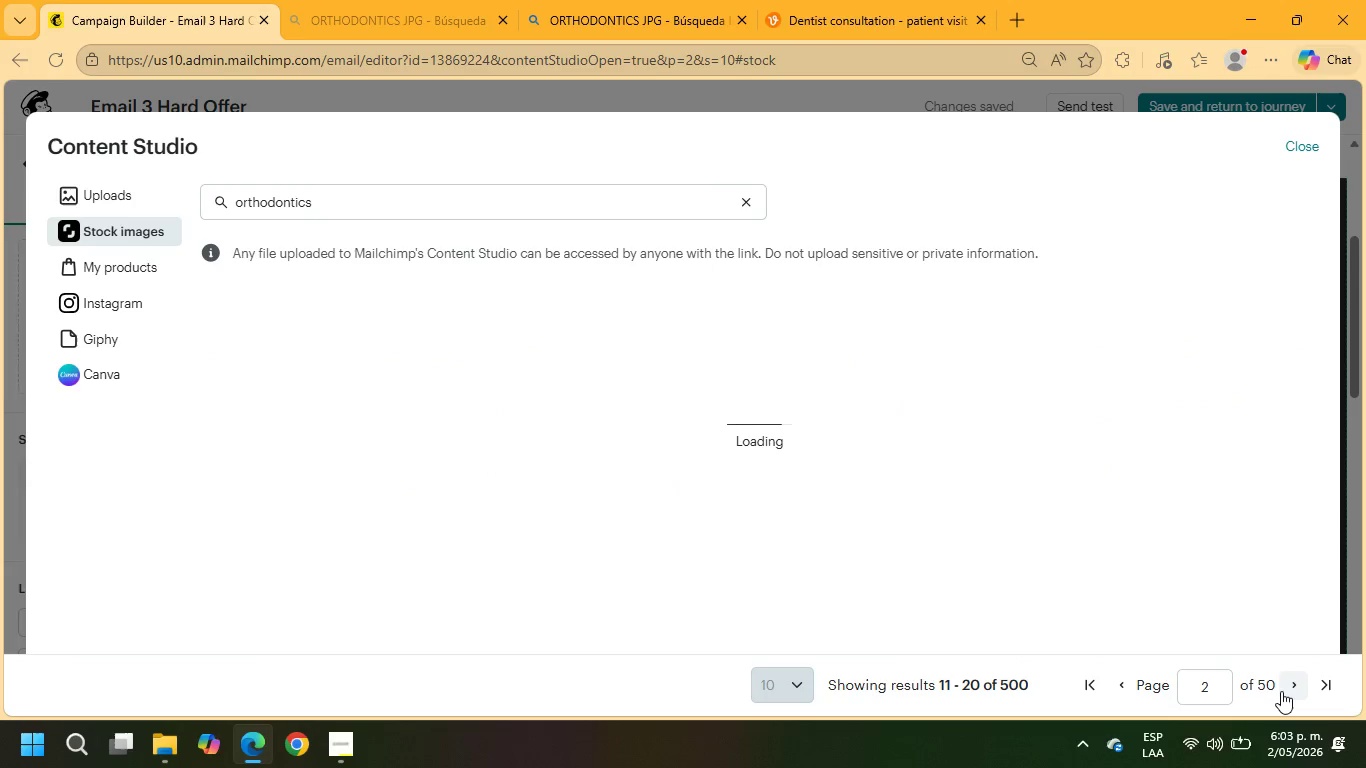 
scroll: coordinate [1071, 430], scroll_direction: down, amount: 4.0
 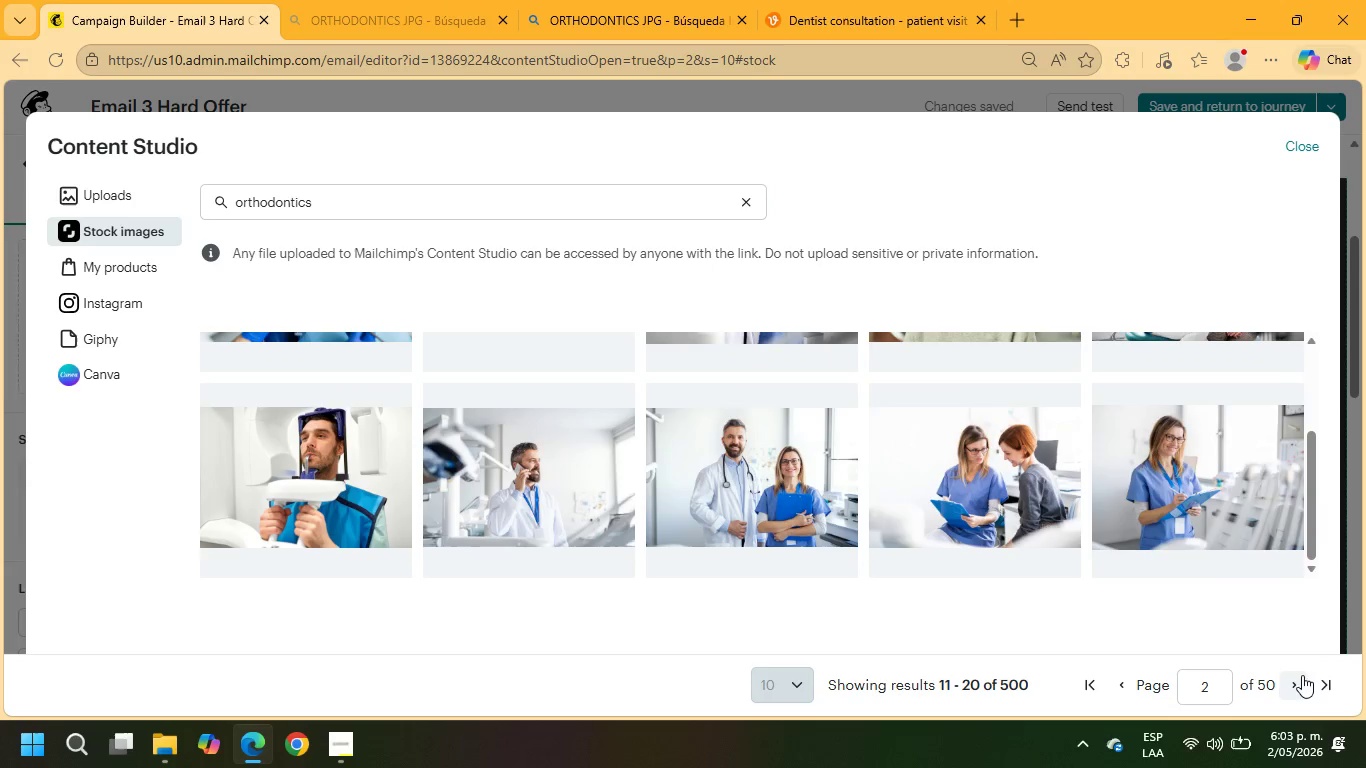 
left_click([1300, 685])
 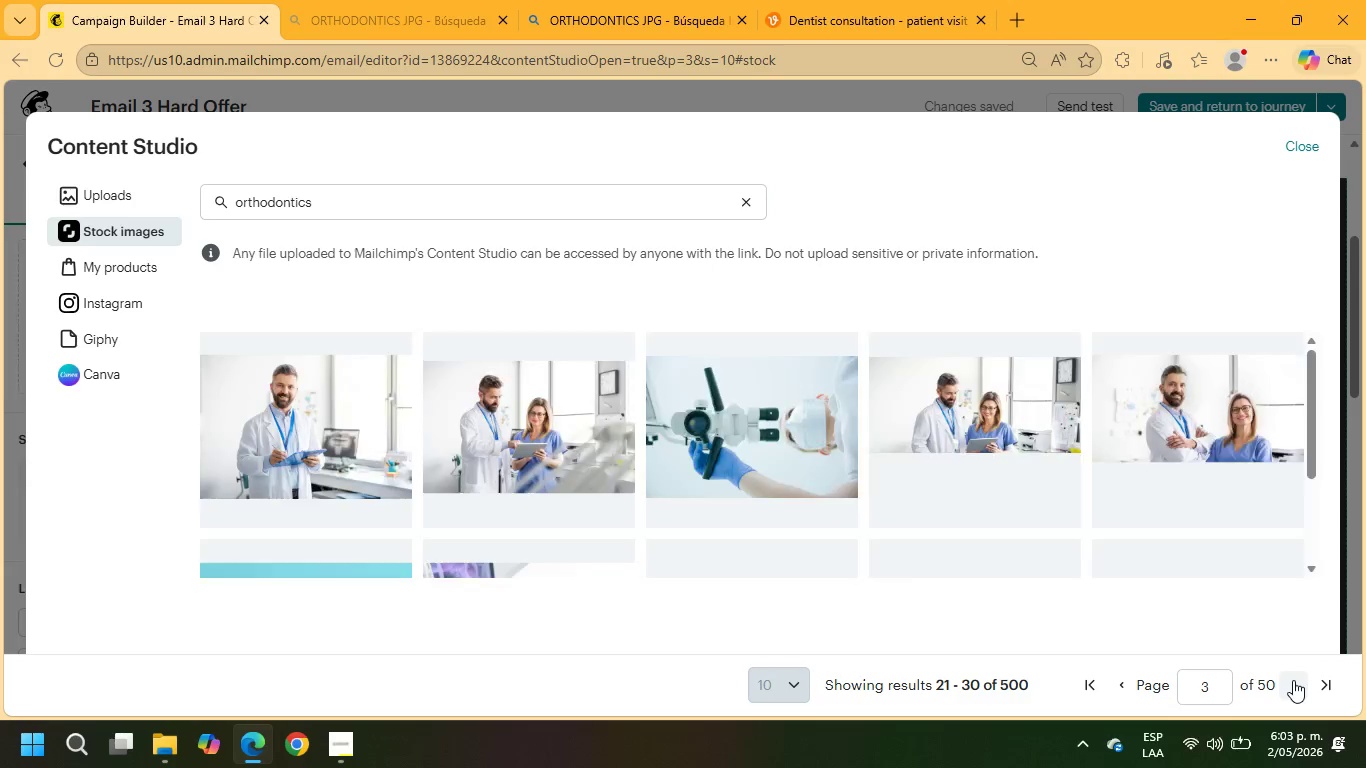 
wait(5.11)
 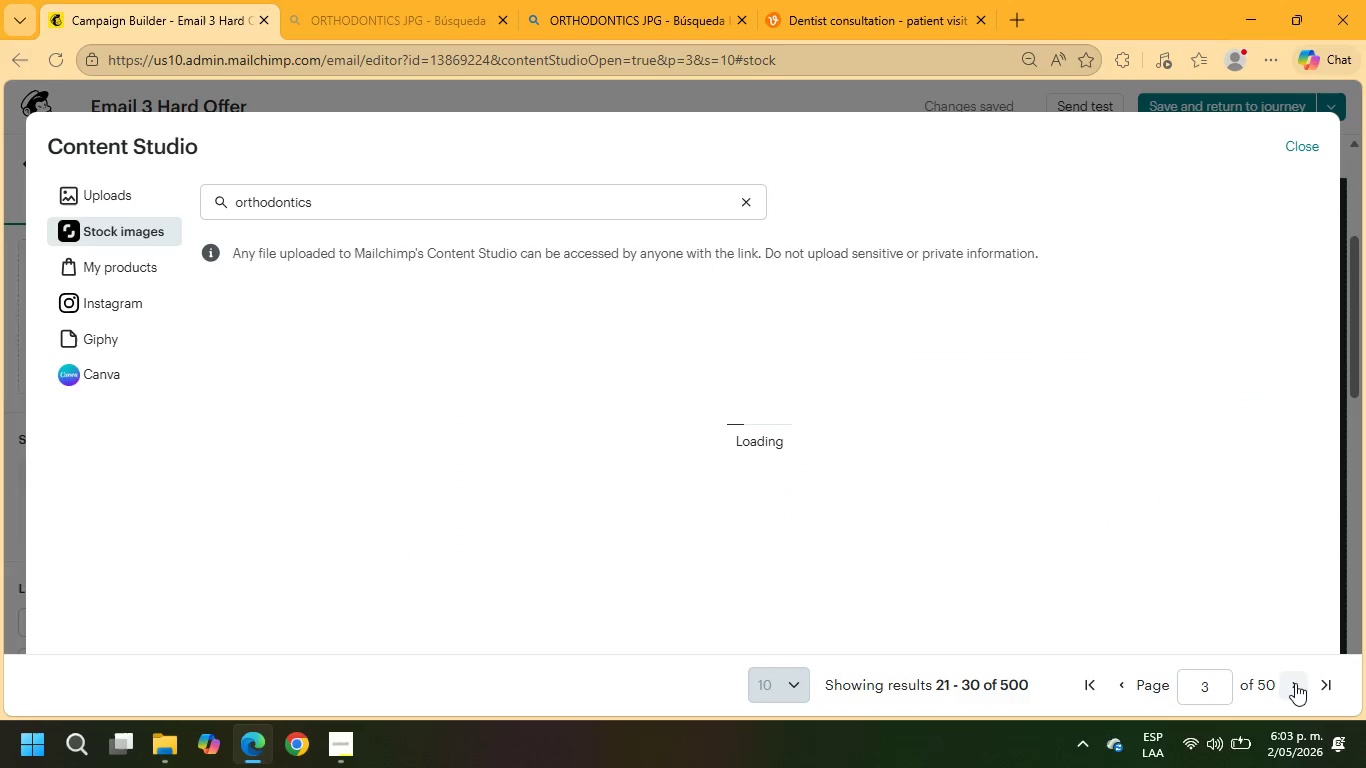 
scroll: coordinate [1076, 455], scroll_direction: down, amount: 3.0
 